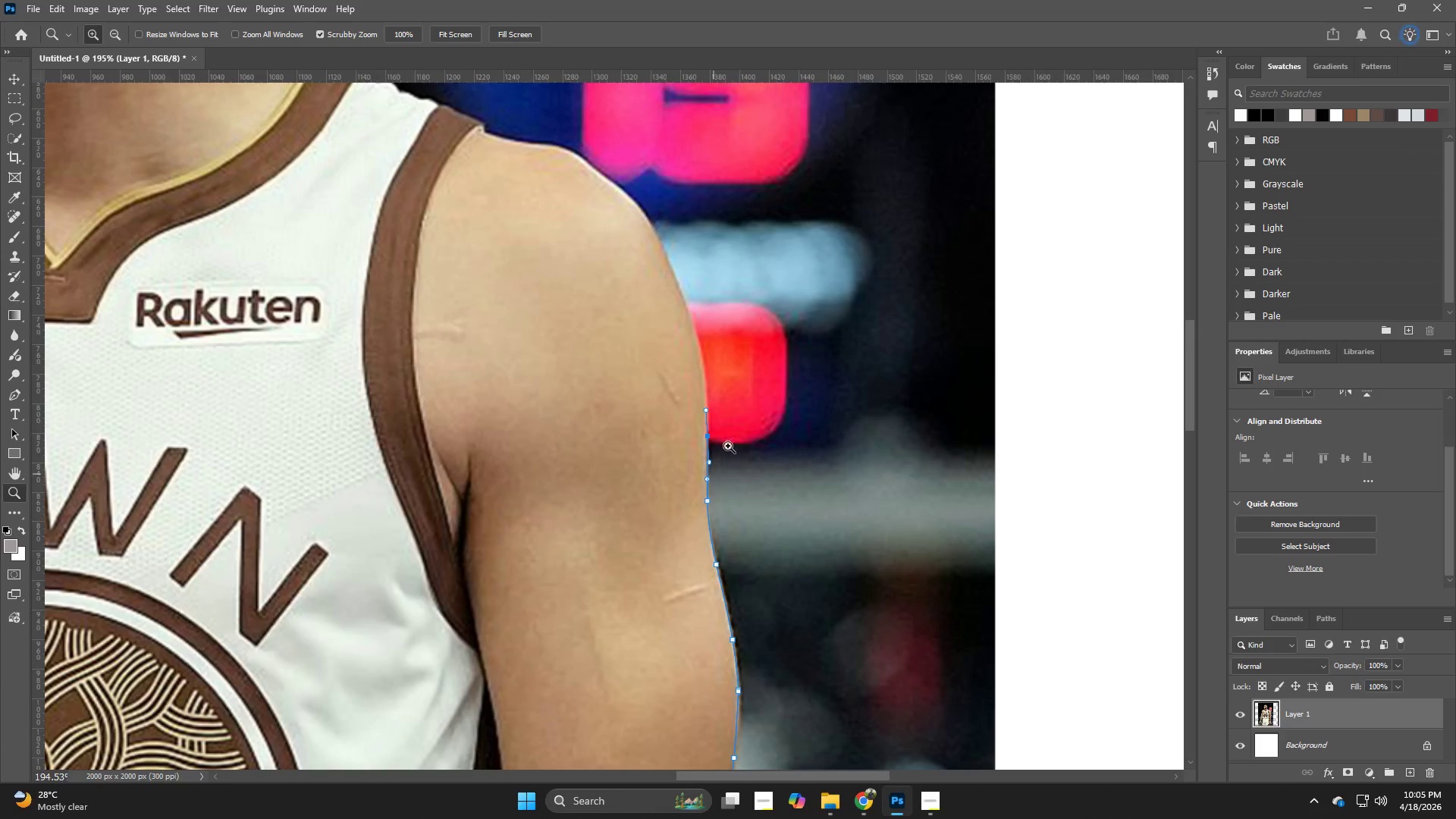 
hold_key(key=Z, duration=1.22)
 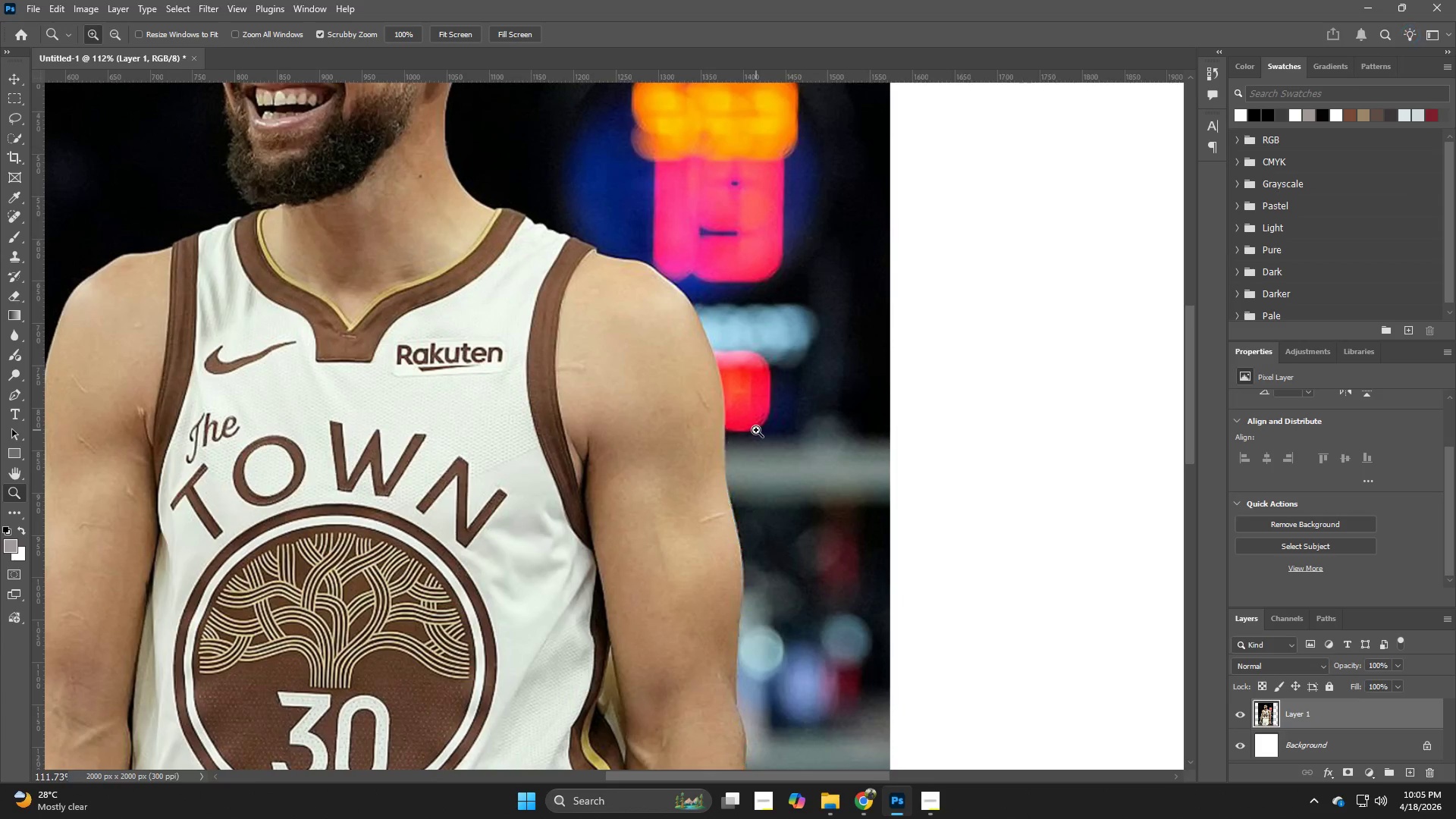 
left_click_drag(start_coordinate=[748, 415], to_coordinate=[717, 630])
 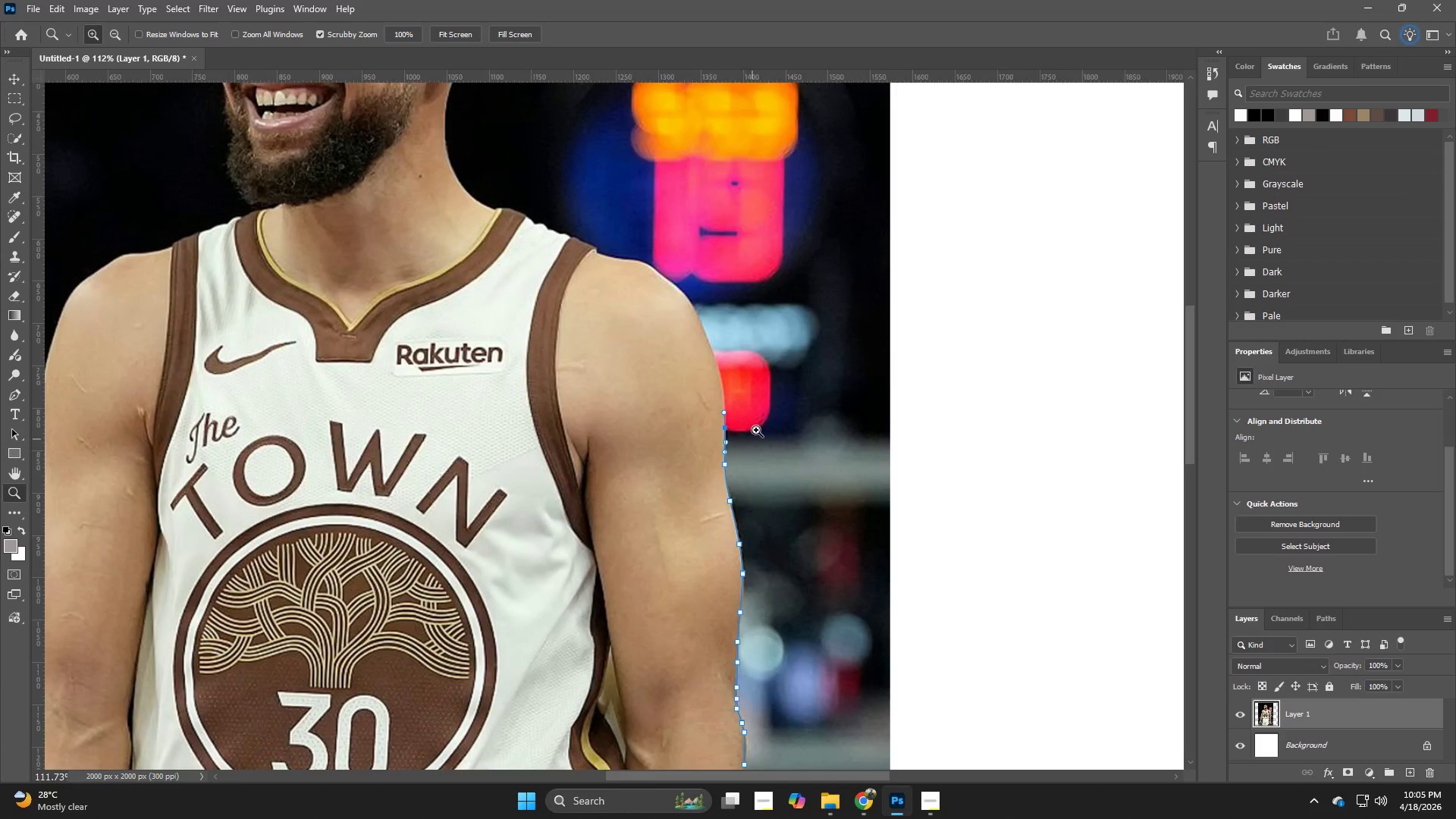 
left_click_drag(start_coordinate=[756, 430], to_coordinate=[716, 534])
 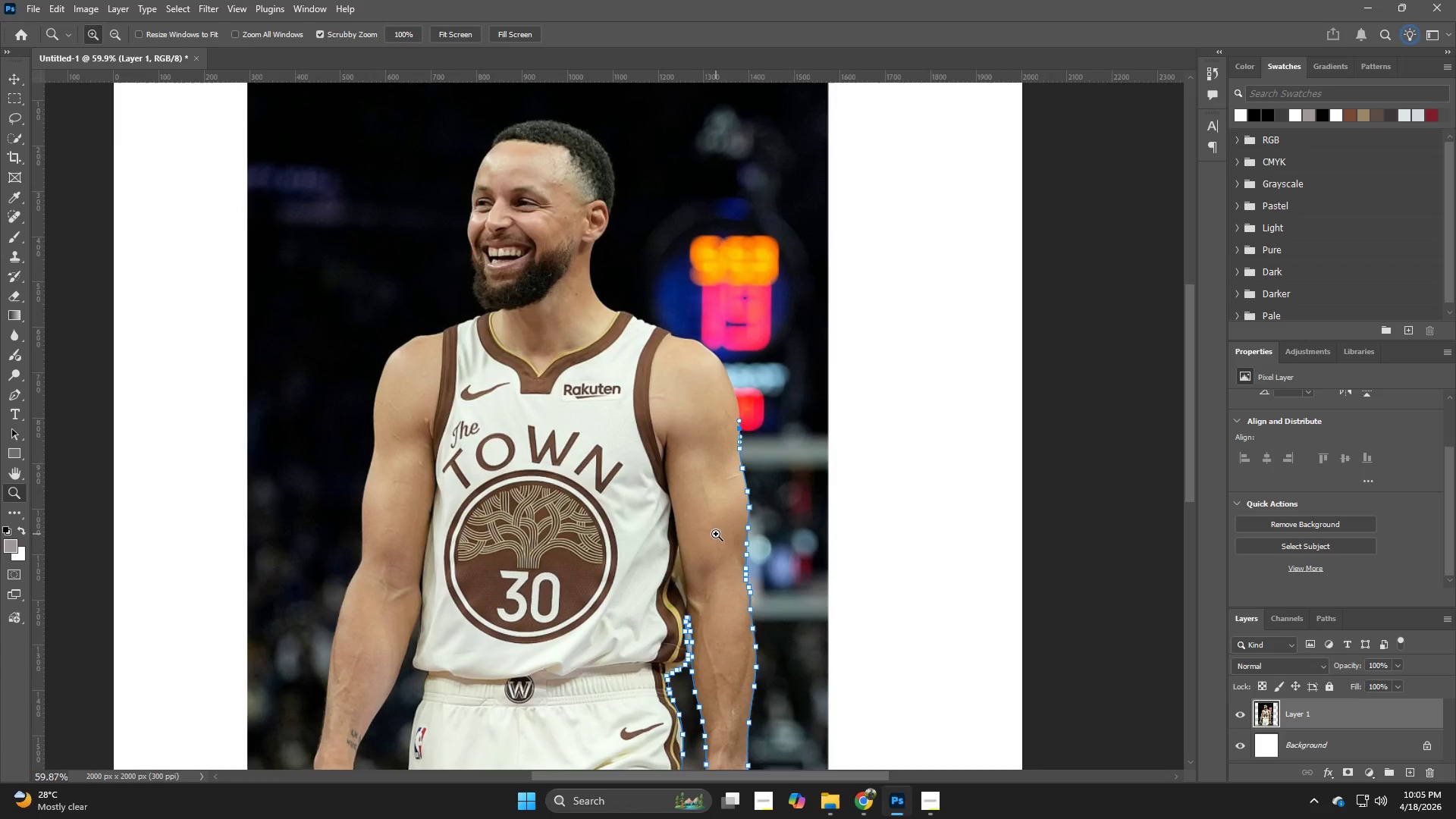 
hold_key(key=Z, duration=0.31)
 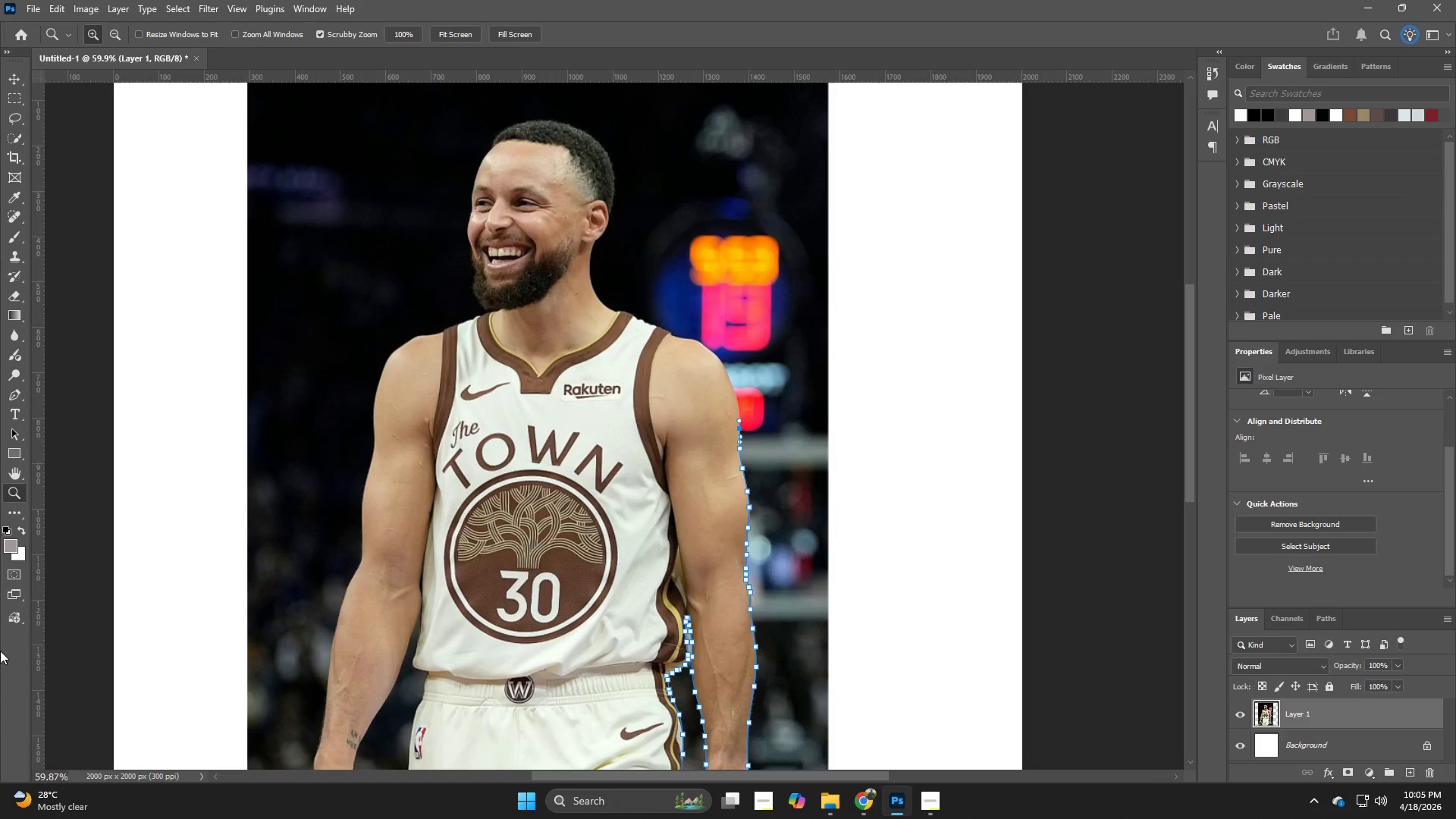 
left_click_drag(start_coordinate=[600, 463], to_coordinate=[663, 495])
 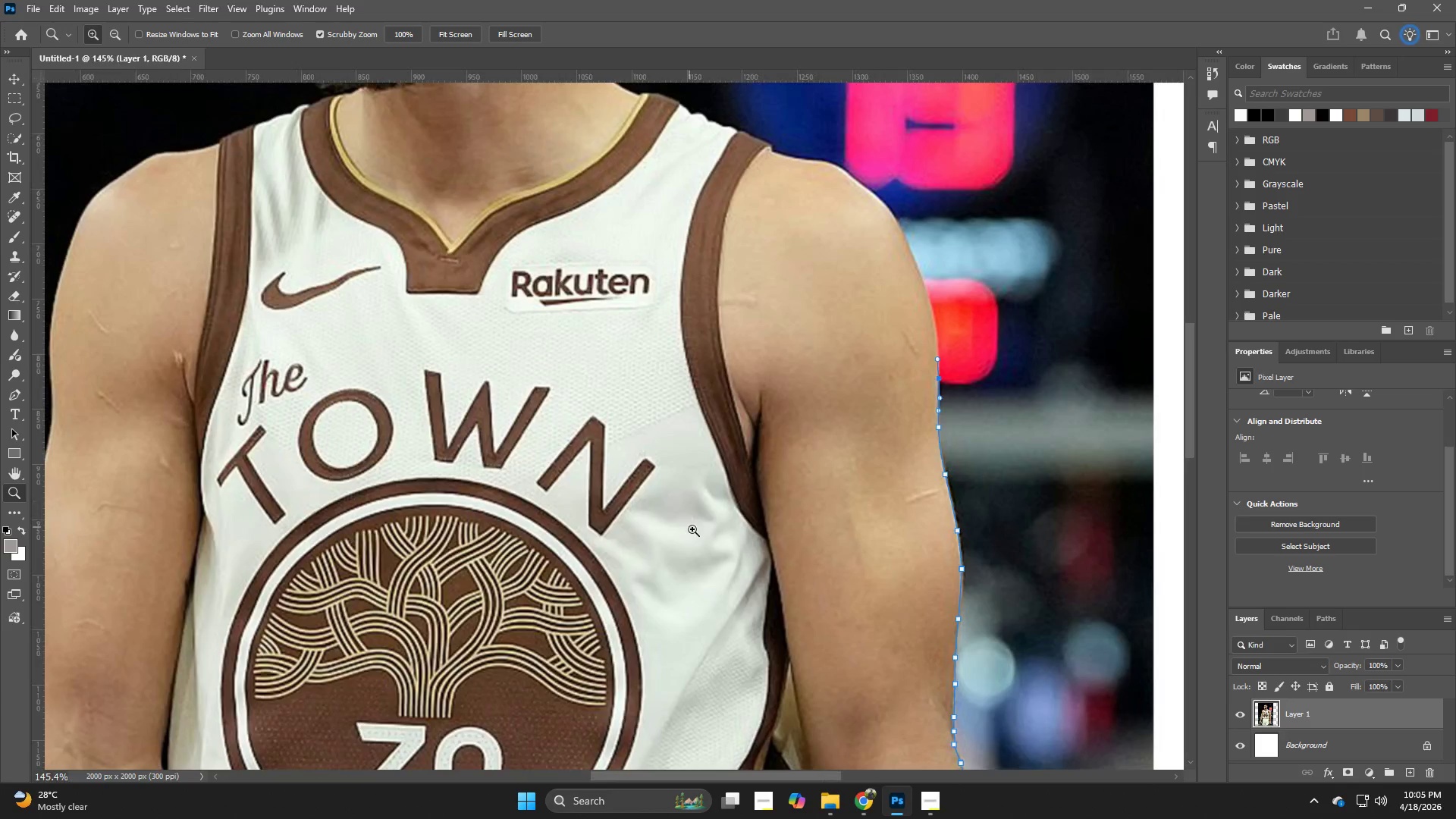 
left_click_drag(start_coordinate=[692, 522], to_coordinate=[676, 481])
 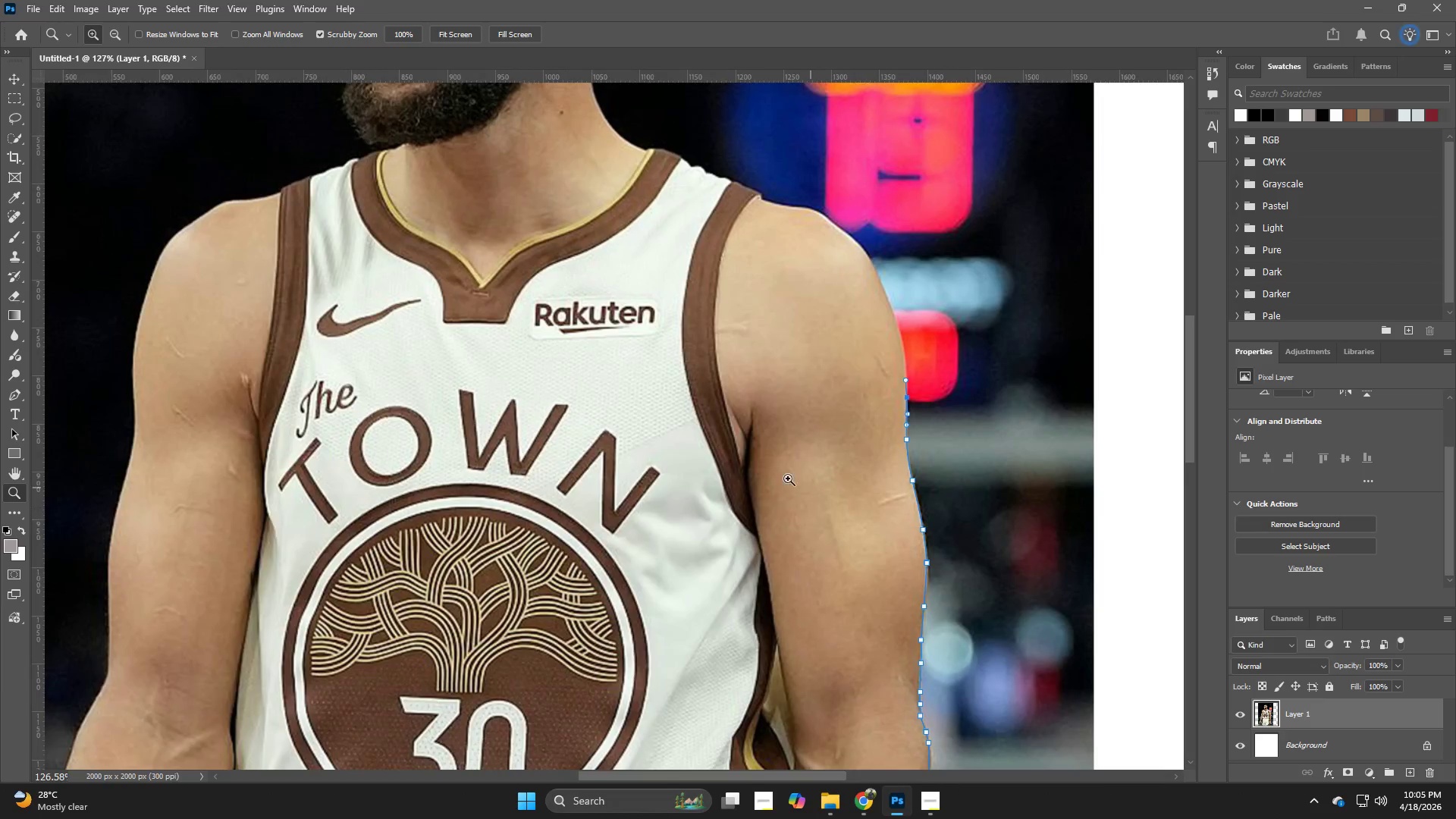 
left_click_drag(start_coordinate=[788, 479], to_coordinate=[828, 494])
 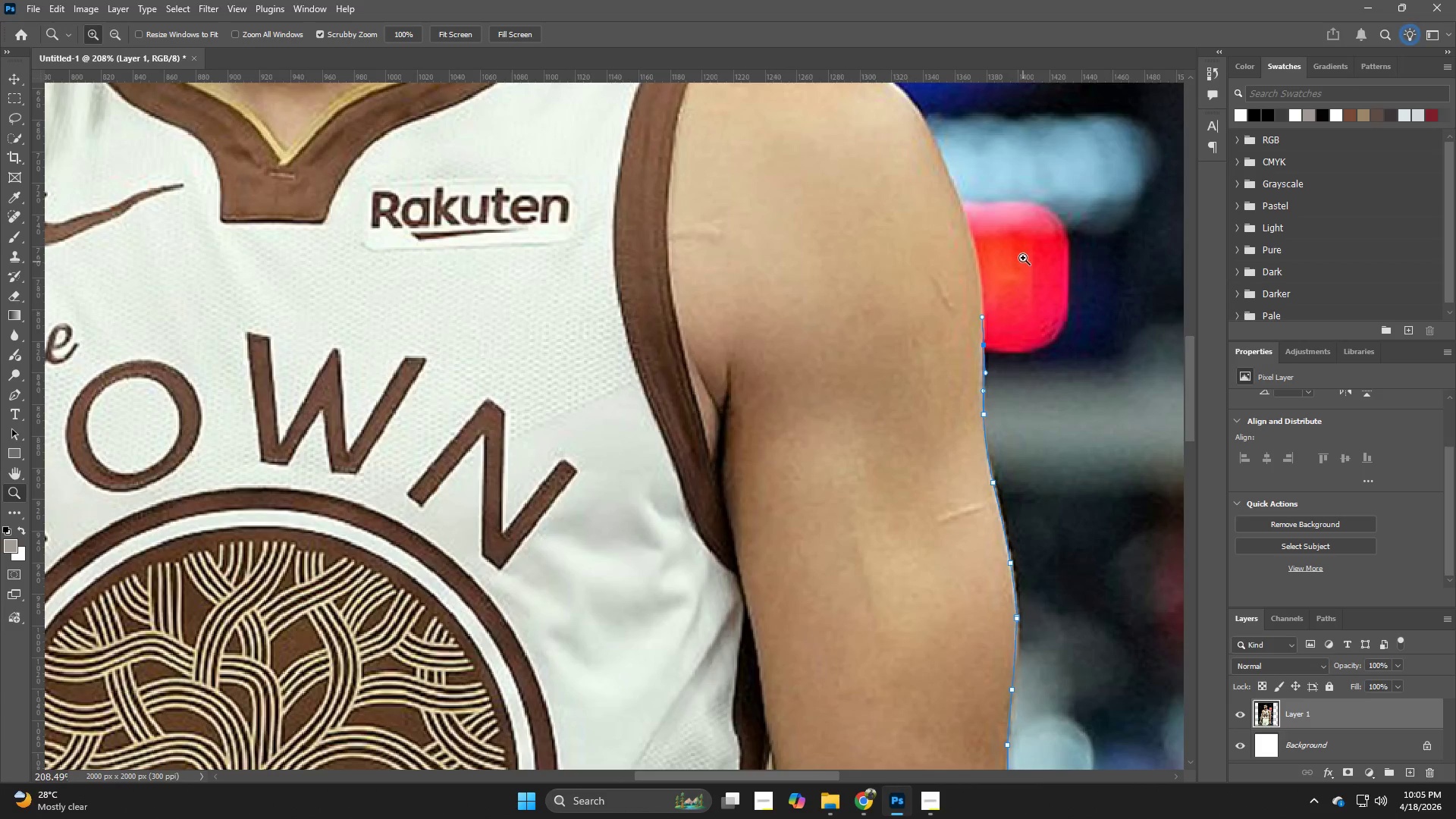 
left_click_drag(start_coordinate=[1023, 258], to_coordinate=[1055, 566])
 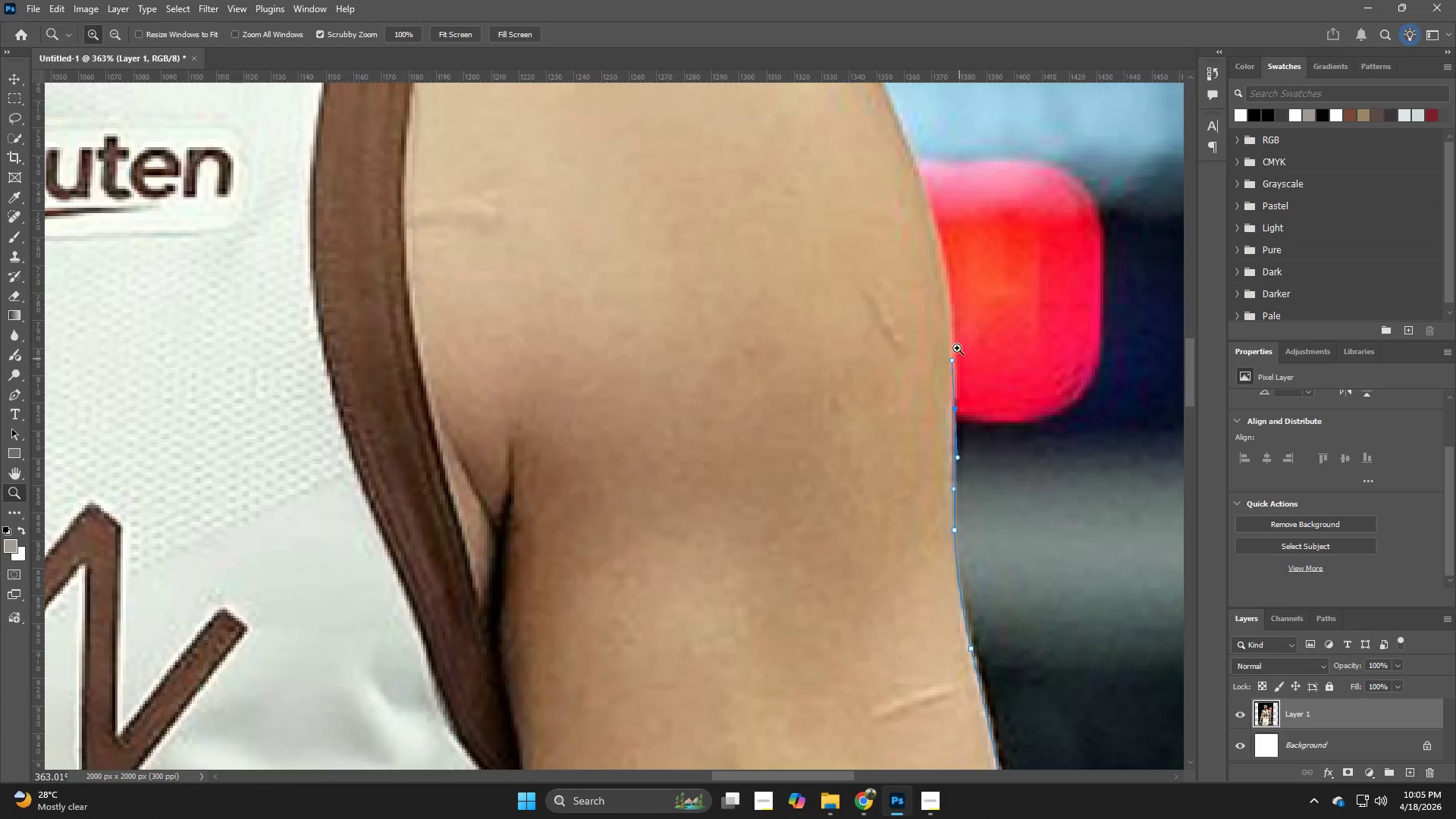 
left_click_drag(start_coordinate=[957, 348], to_coordinate=[989, 381])
 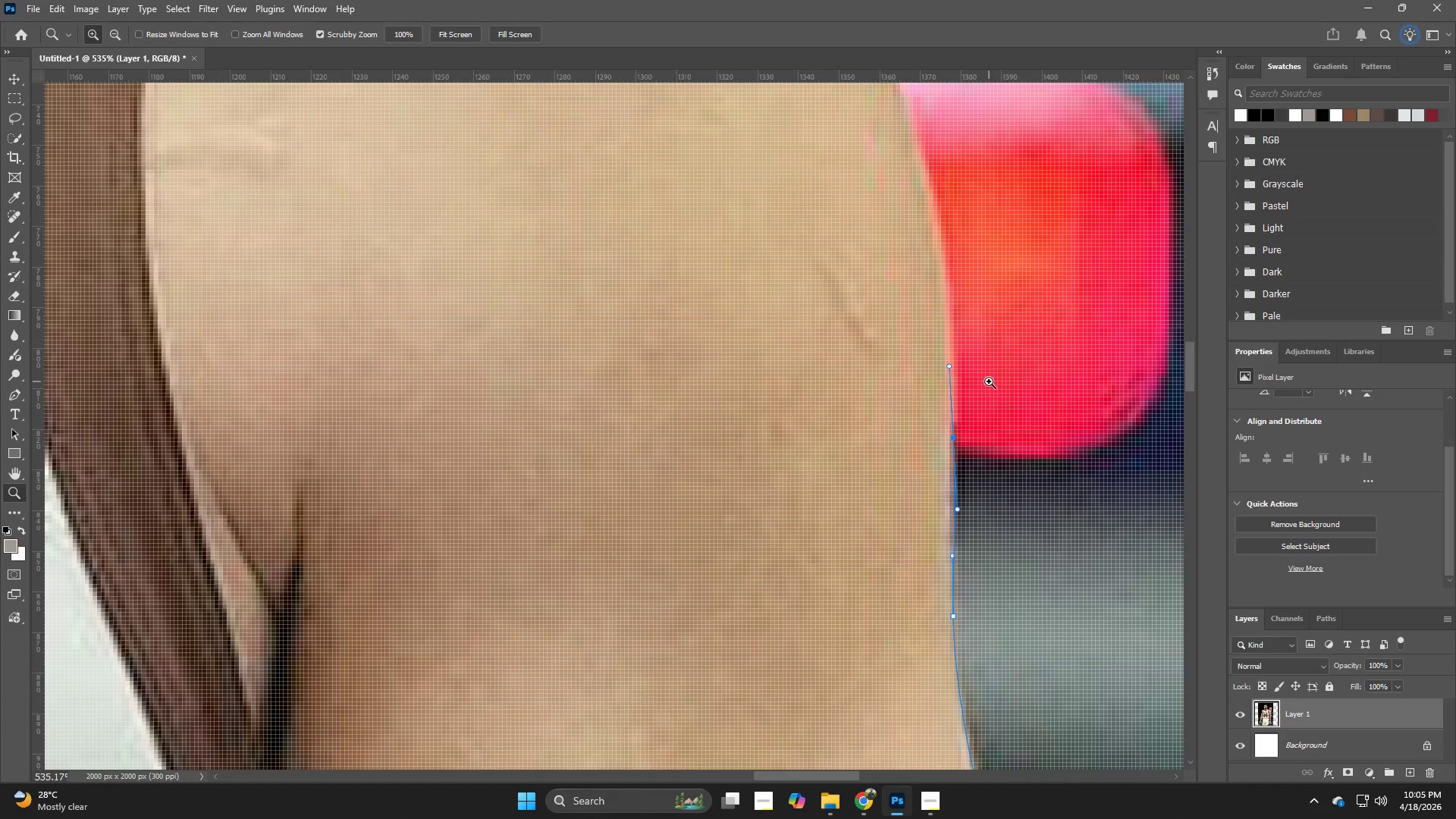 
key(P)
 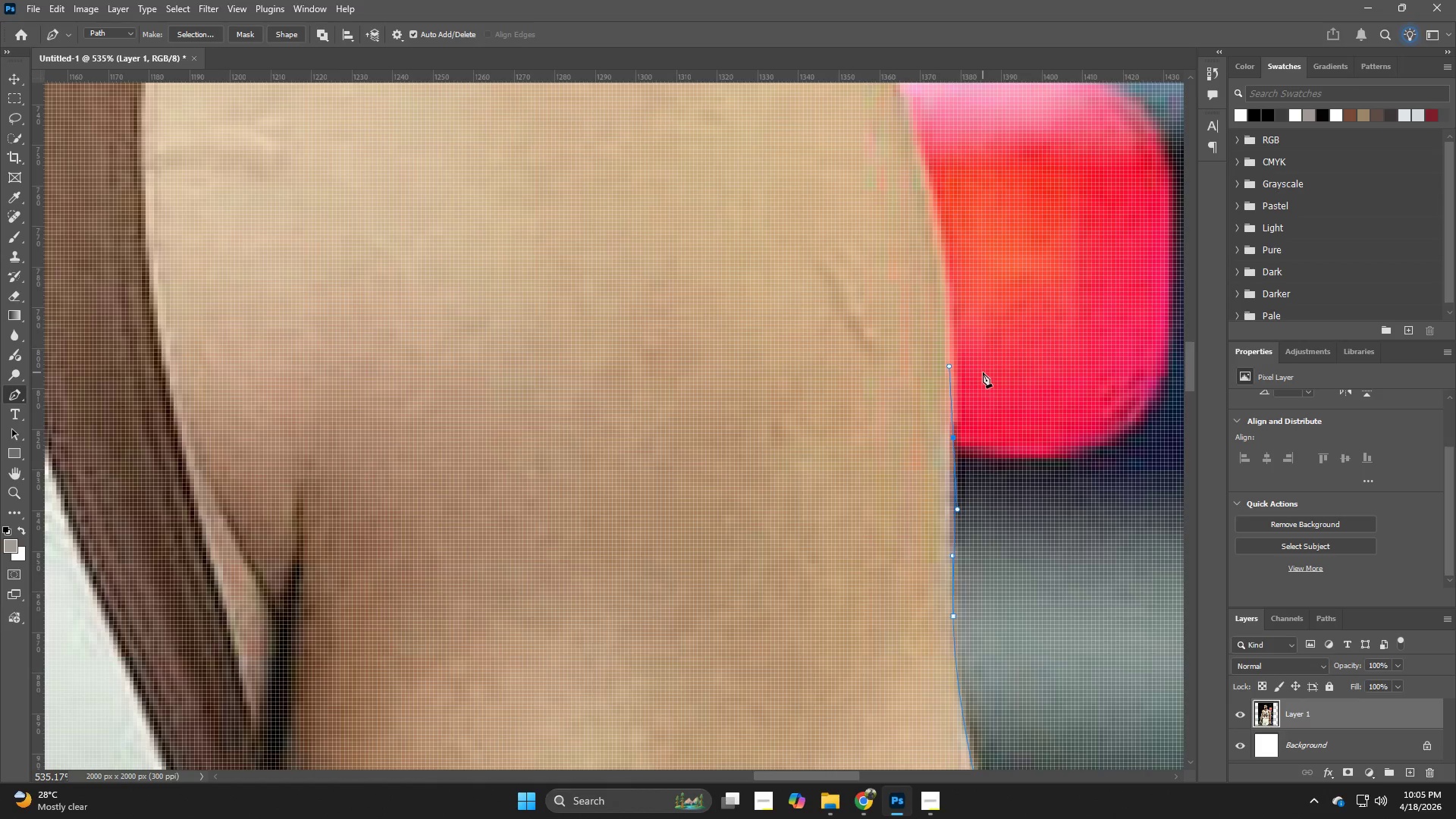 
hold_key(key=Space, duration=1.22)
 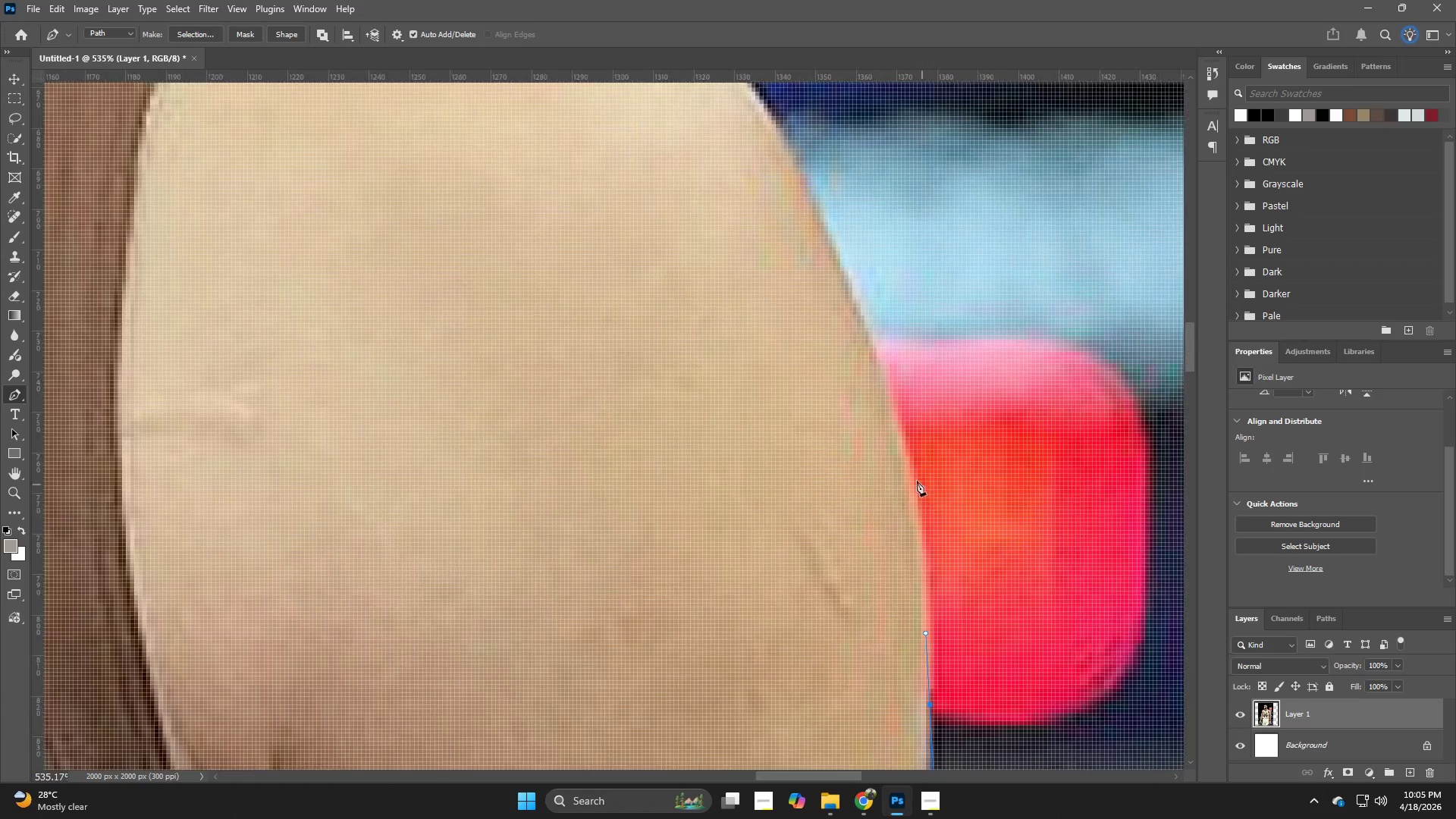 
left_click_drag(start_coordinate=[983, 372], to_coordinate=[972, 601])
 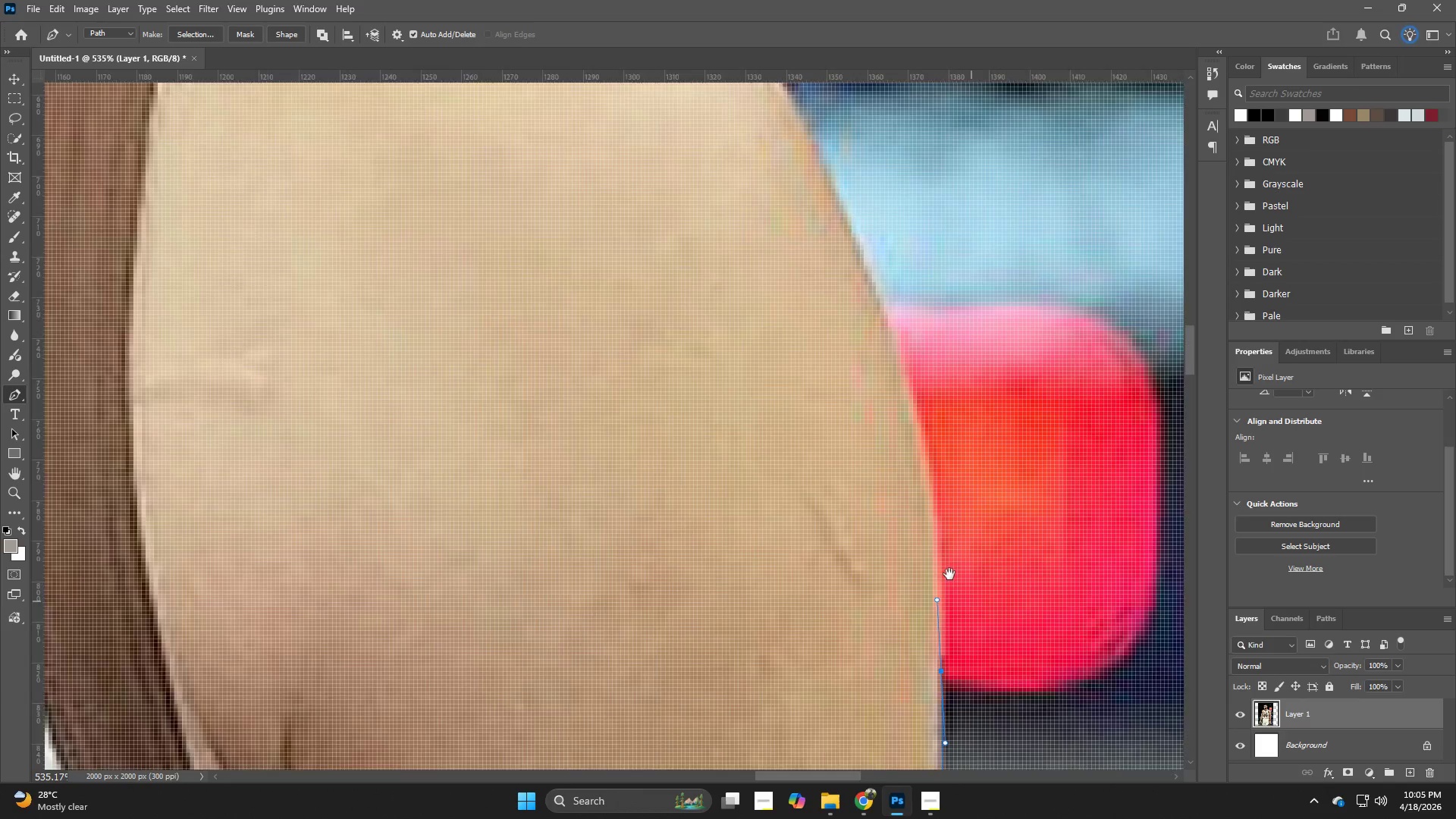 
hold_key(key=Space, duration=5.95)
 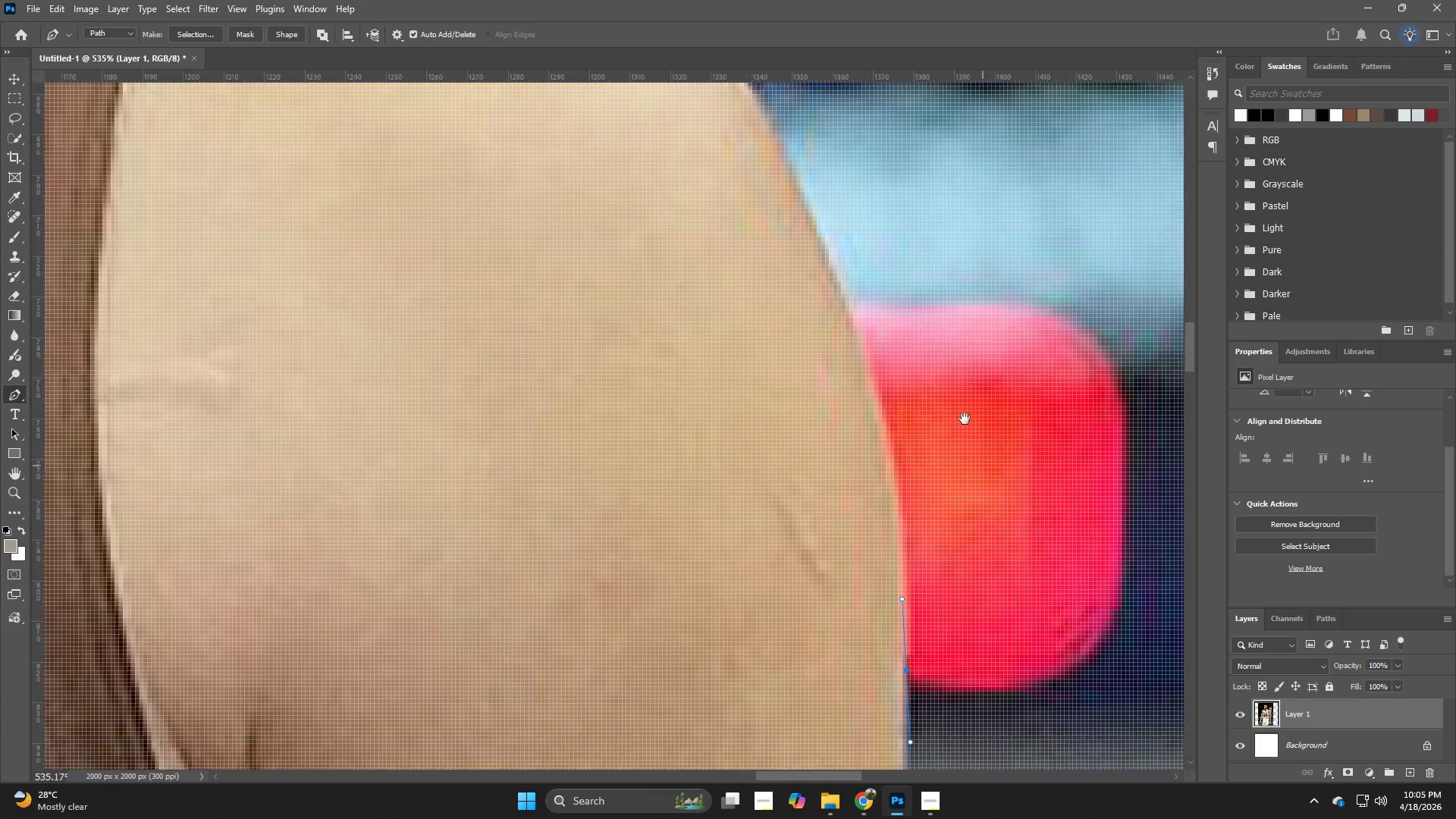 
left_click_drag(start_coordinate=[997, 529], to_coordinate=[968, 347])
 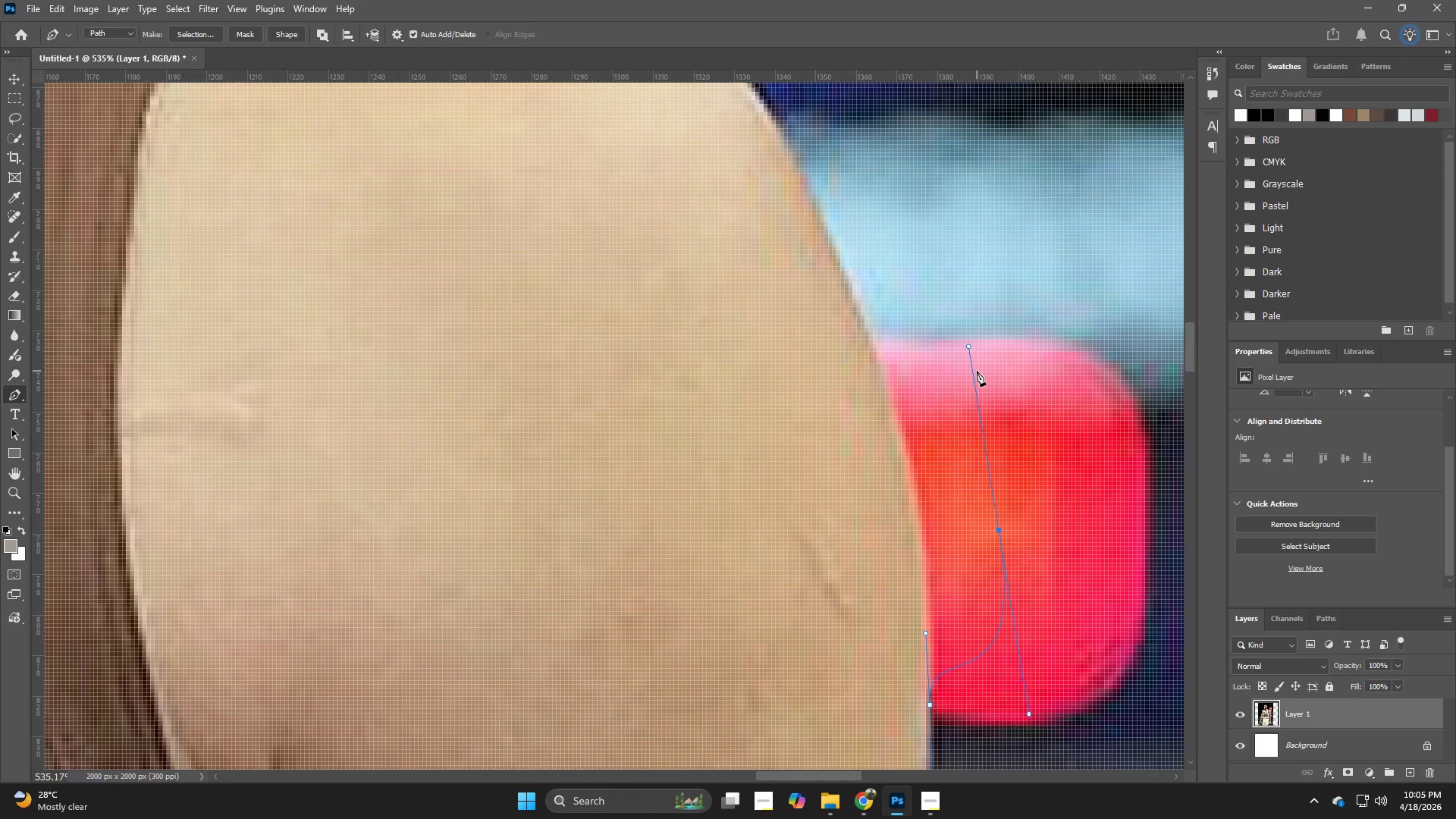 
key(Control+ControlLeft)
 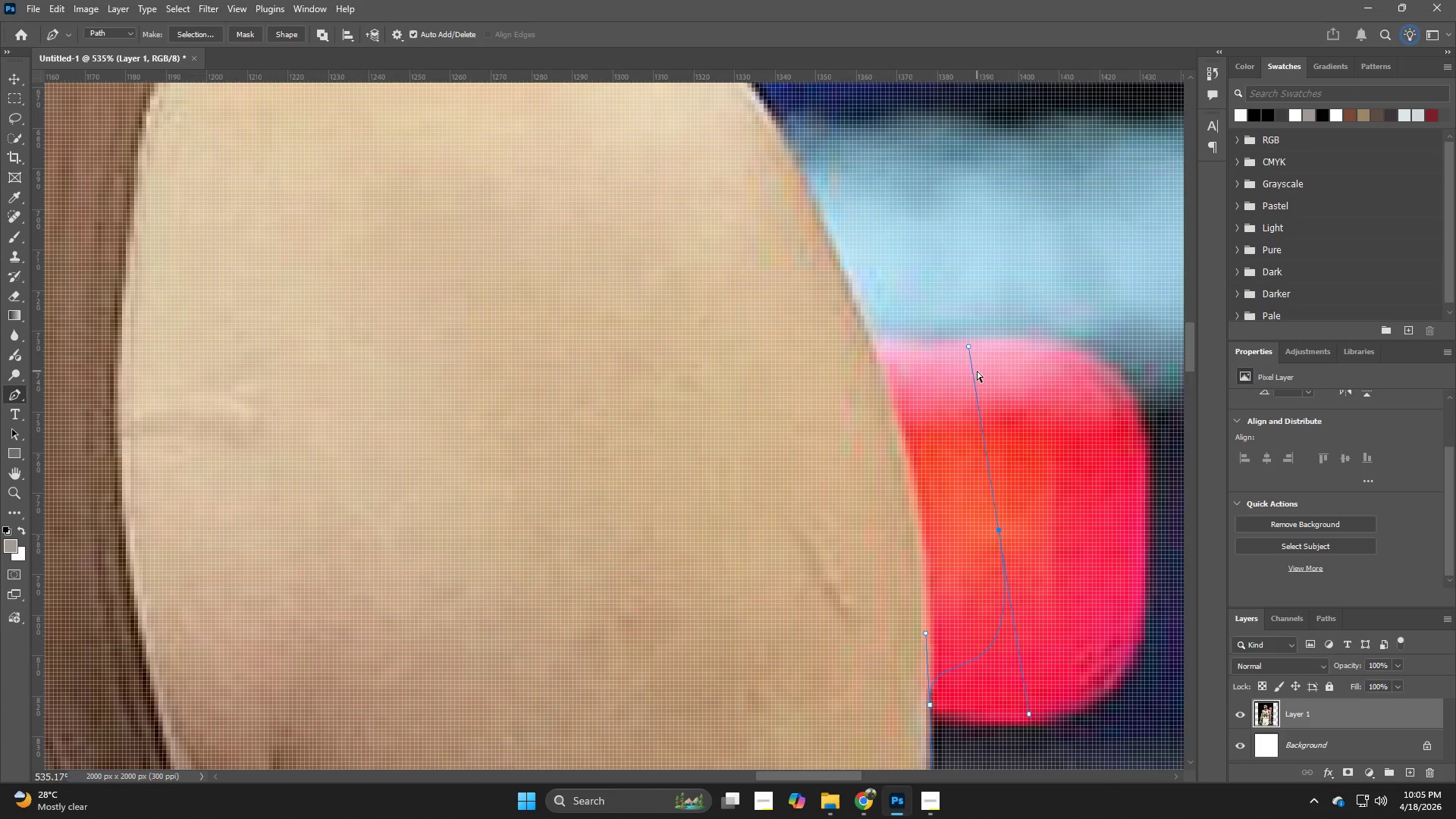 
key(Control+Z)
 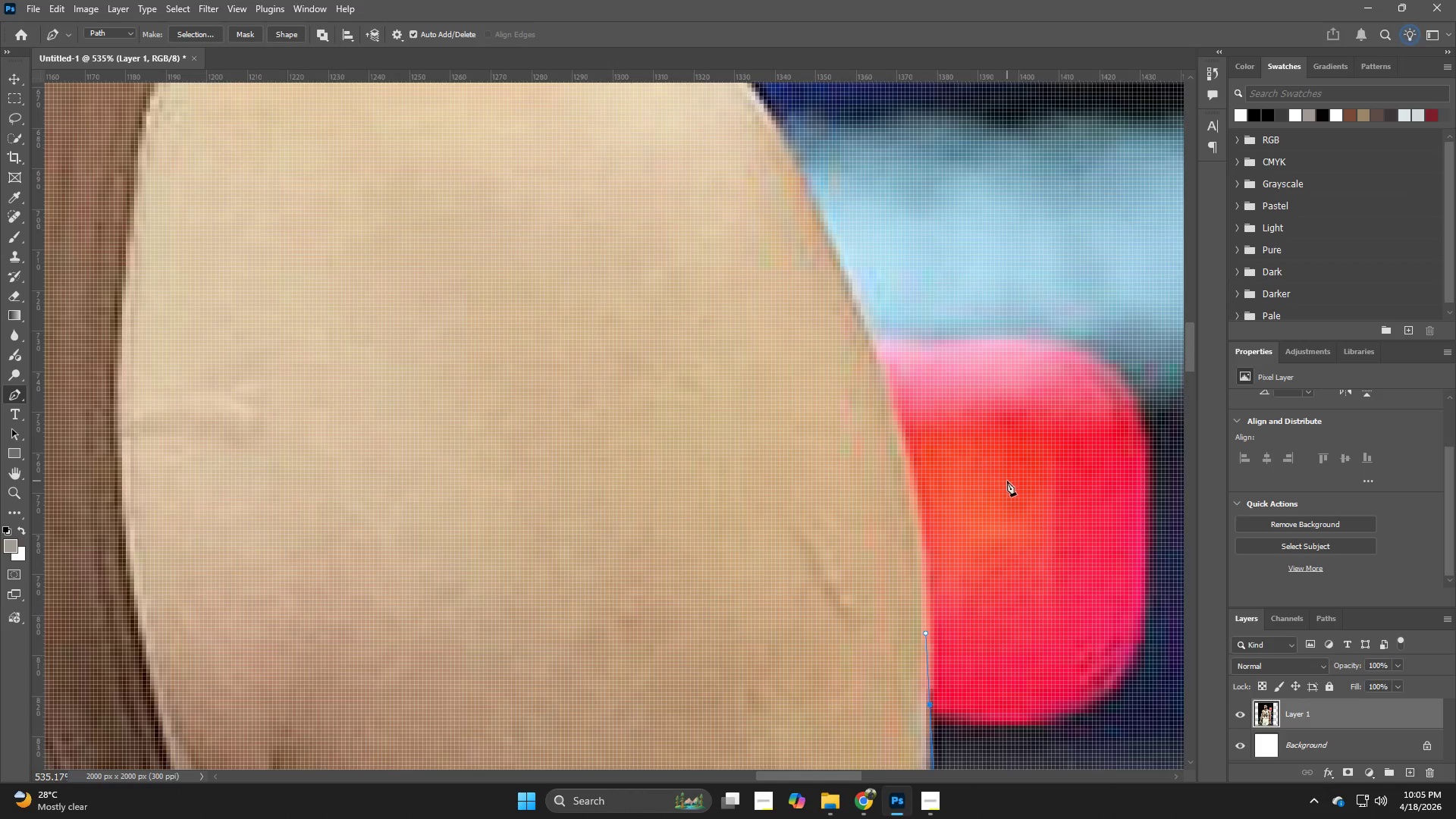 
hold_key(key=Space, duration=1.5)
 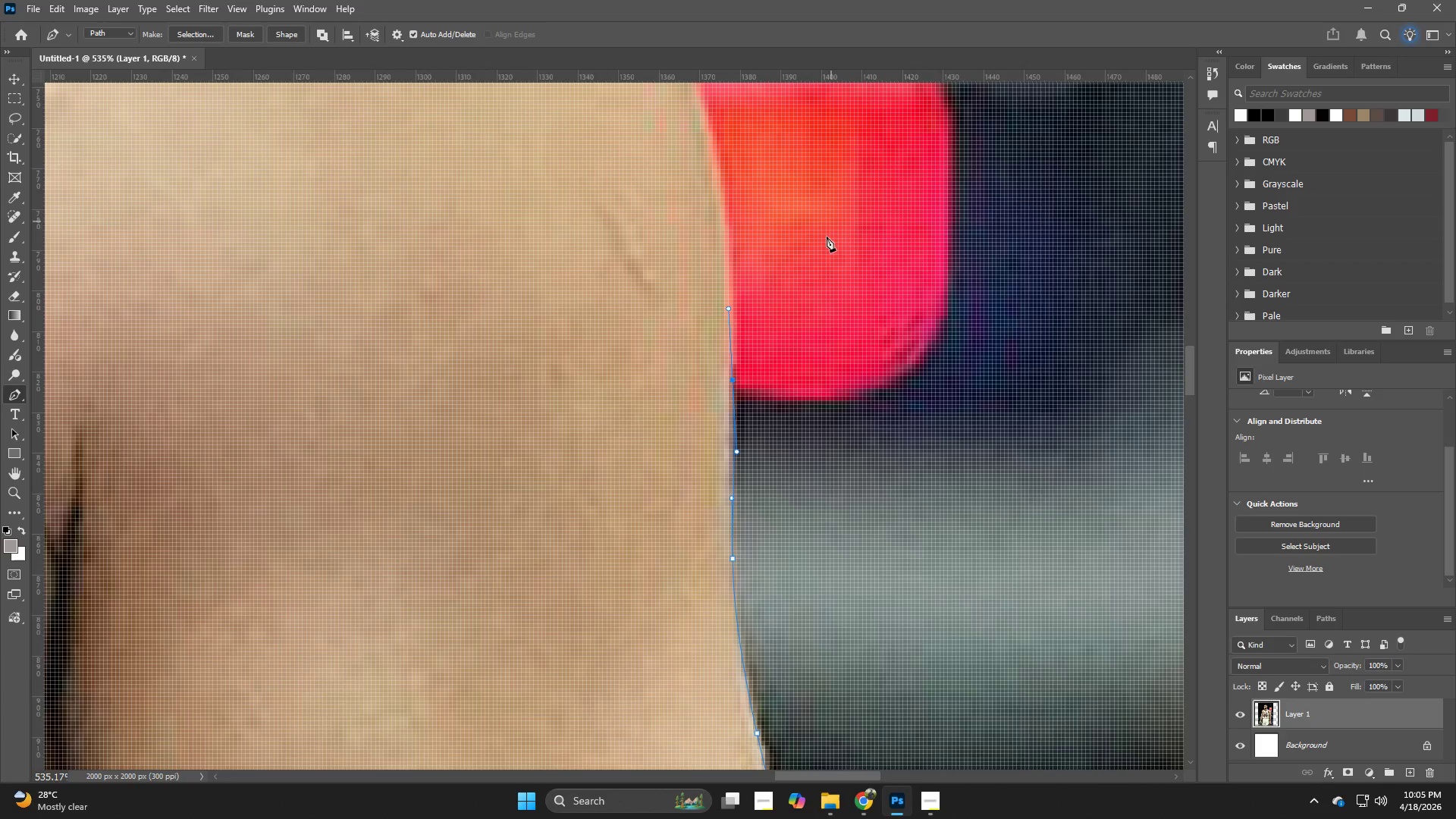 
left_click_drag(start_coordinate=[1016, 514], to_coordinate=[827, 205])
 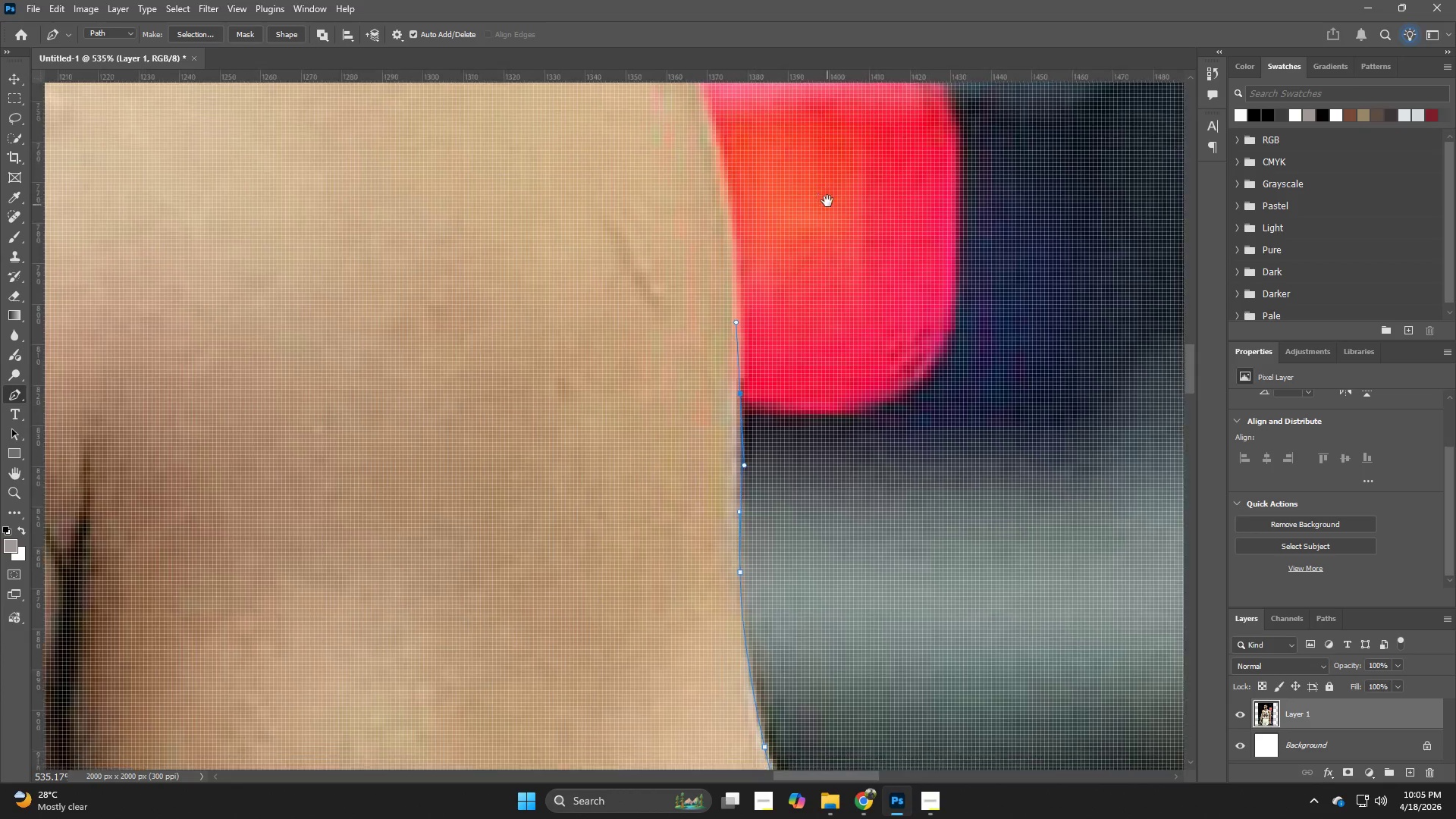 
key(Space)
 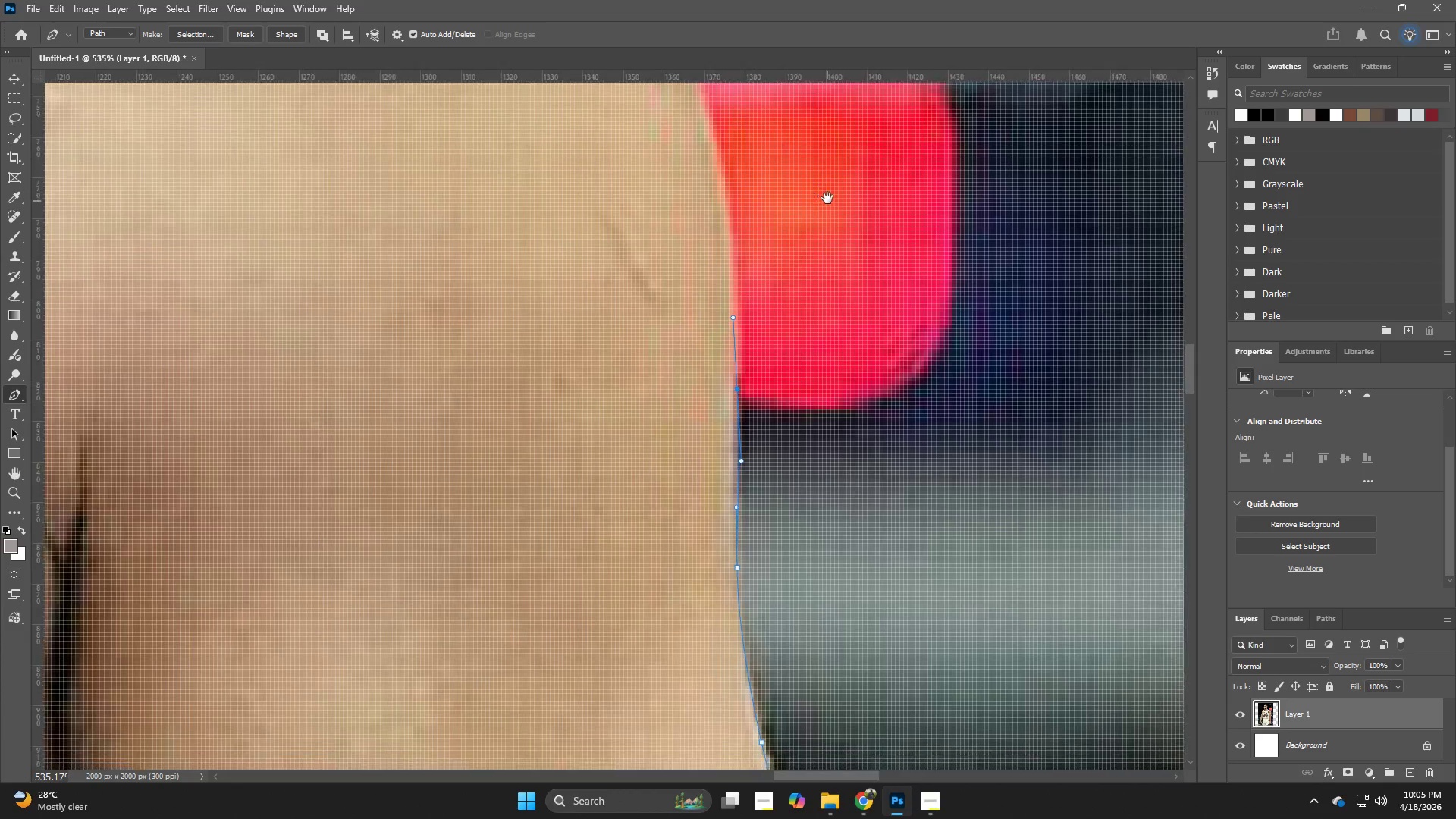 
key(Space)
 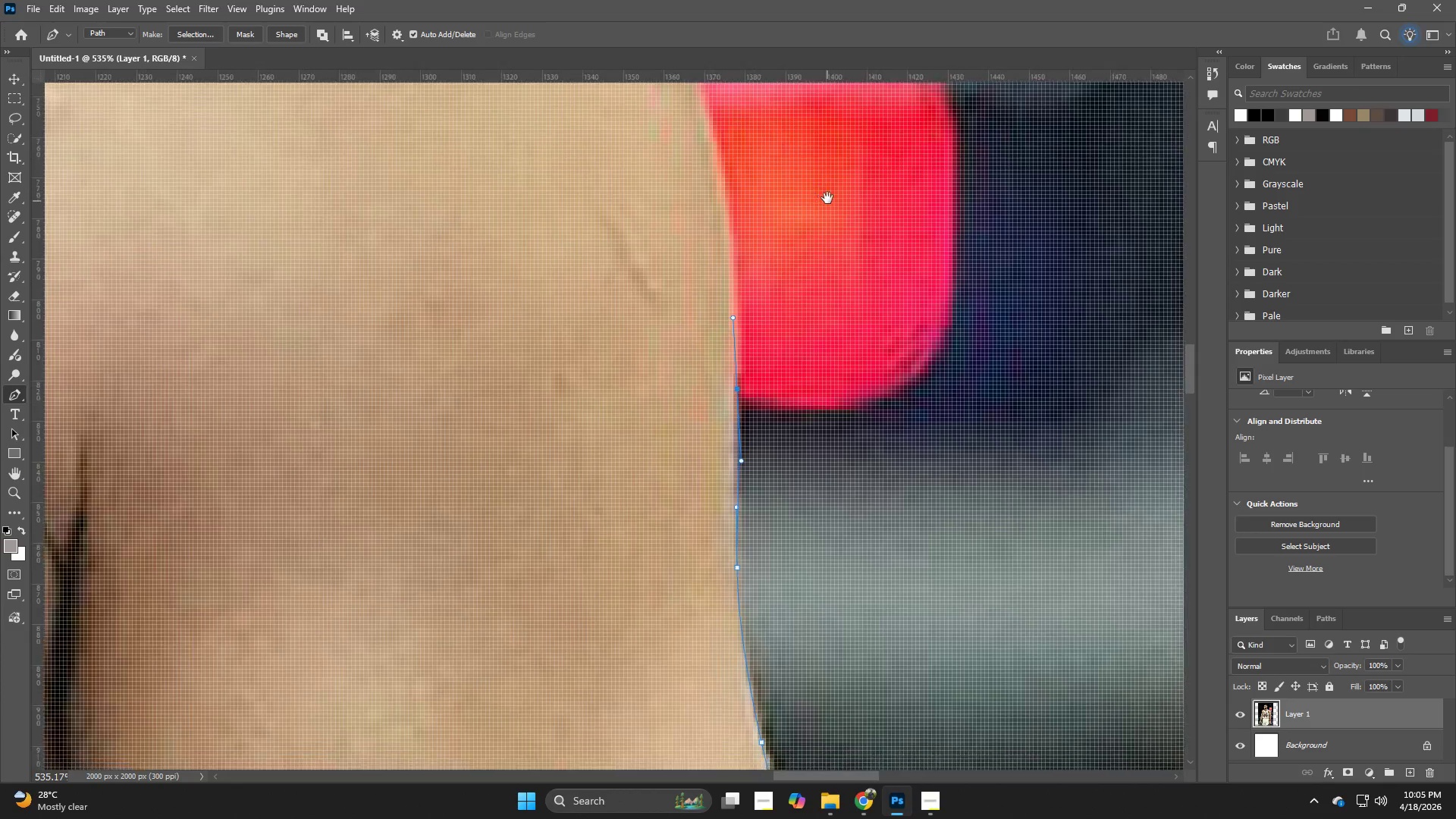 
key(Space)
 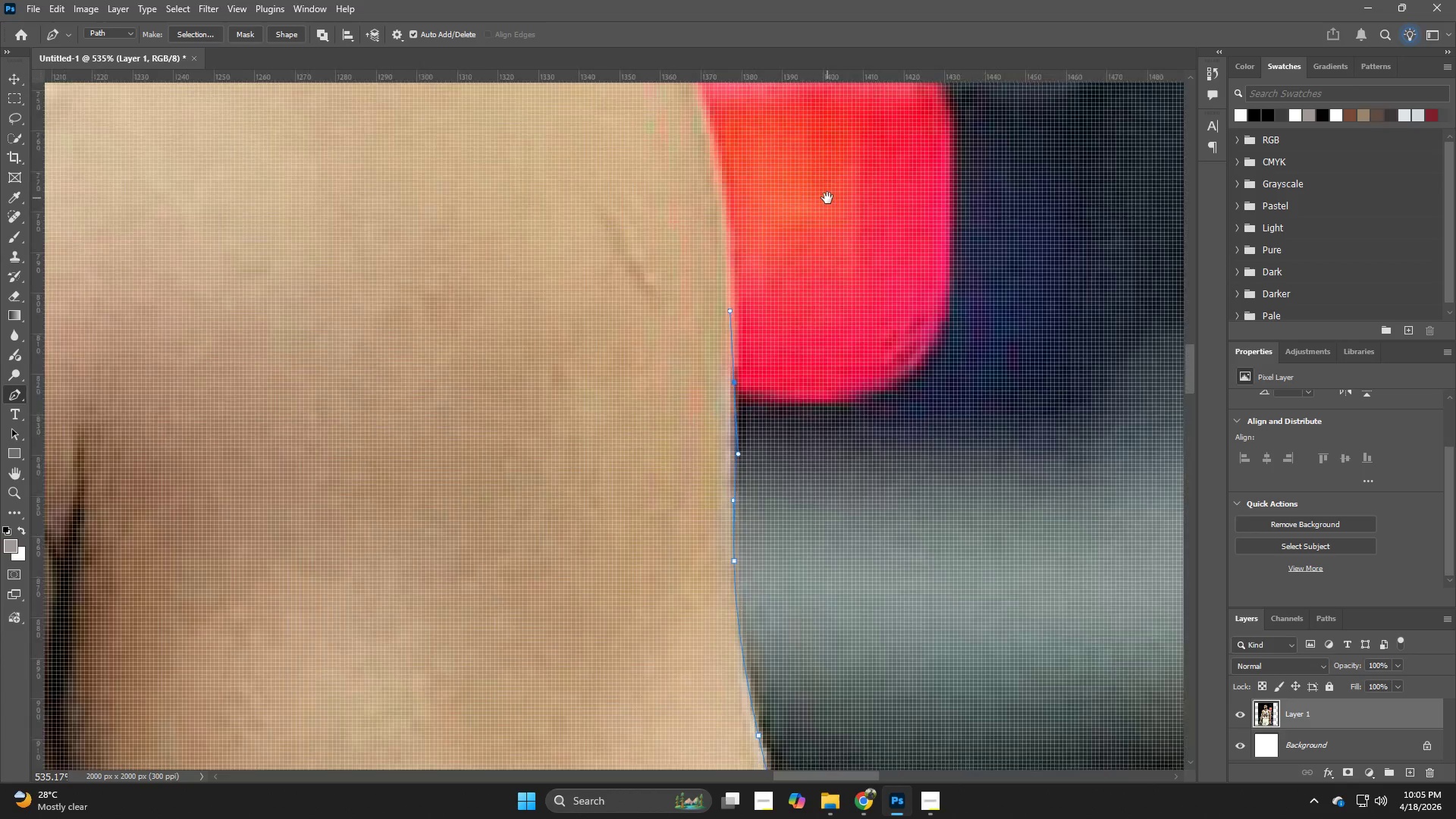 
key(Space)
 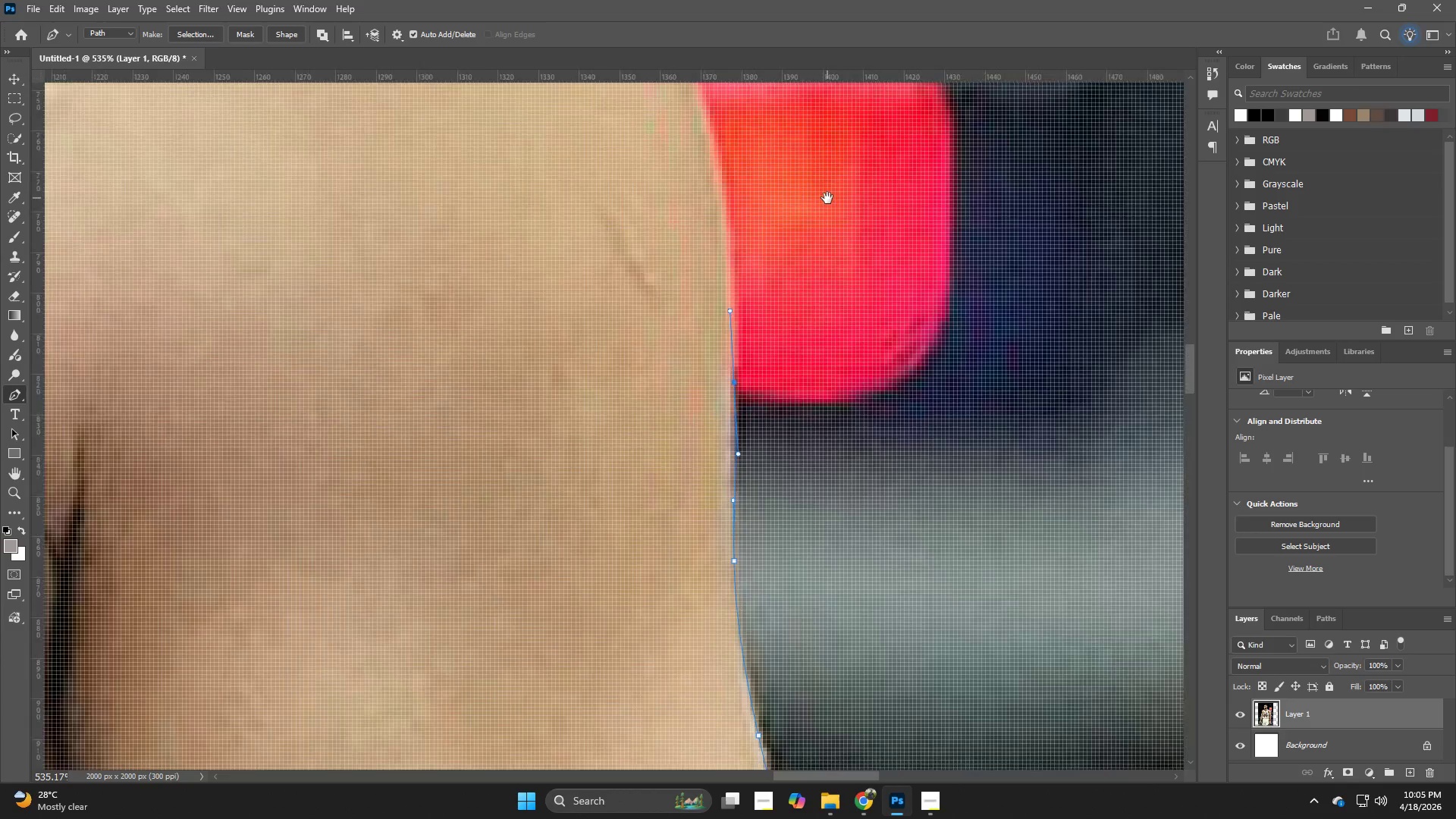 
key(Space)
 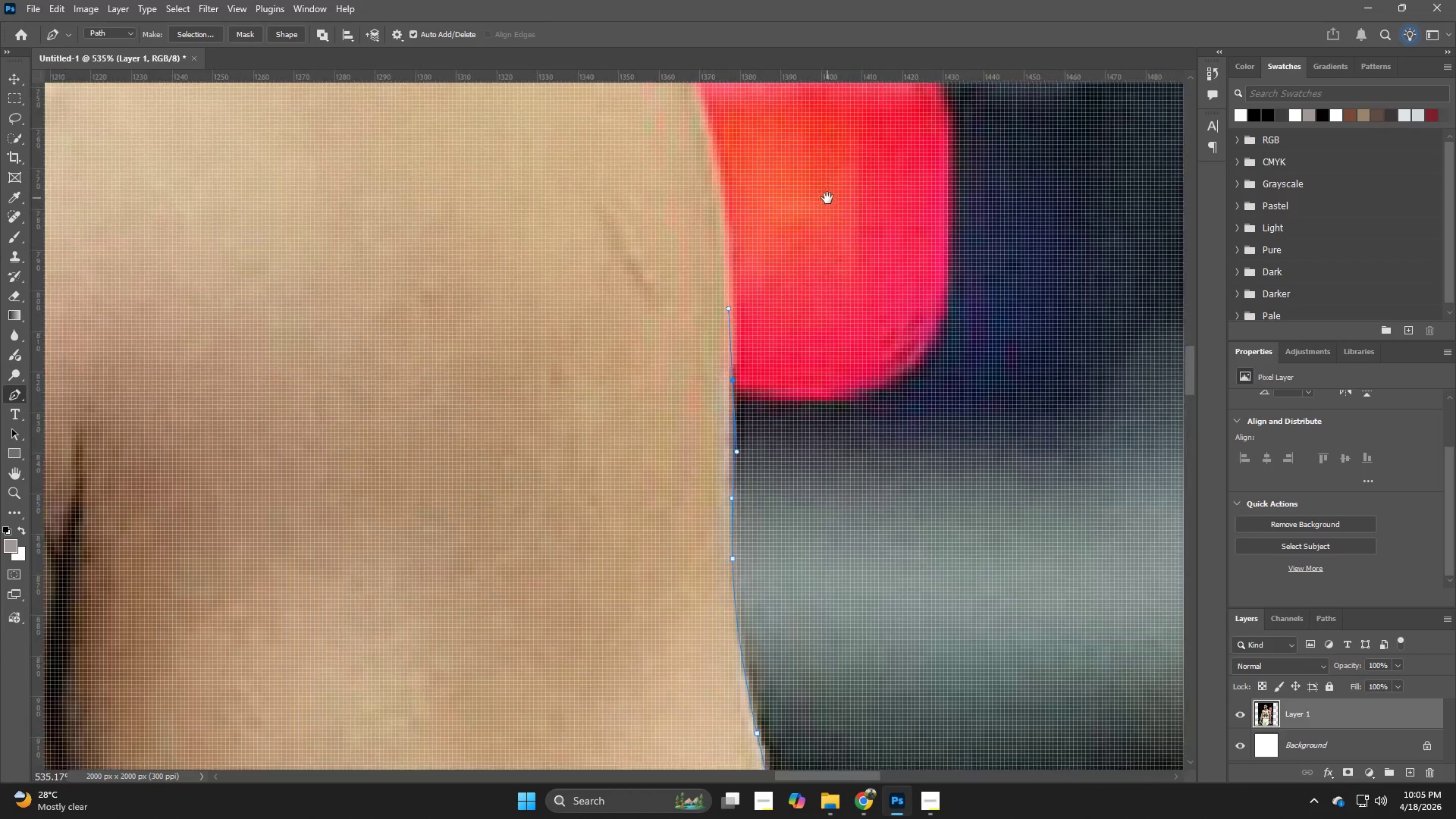 
key(Space)
 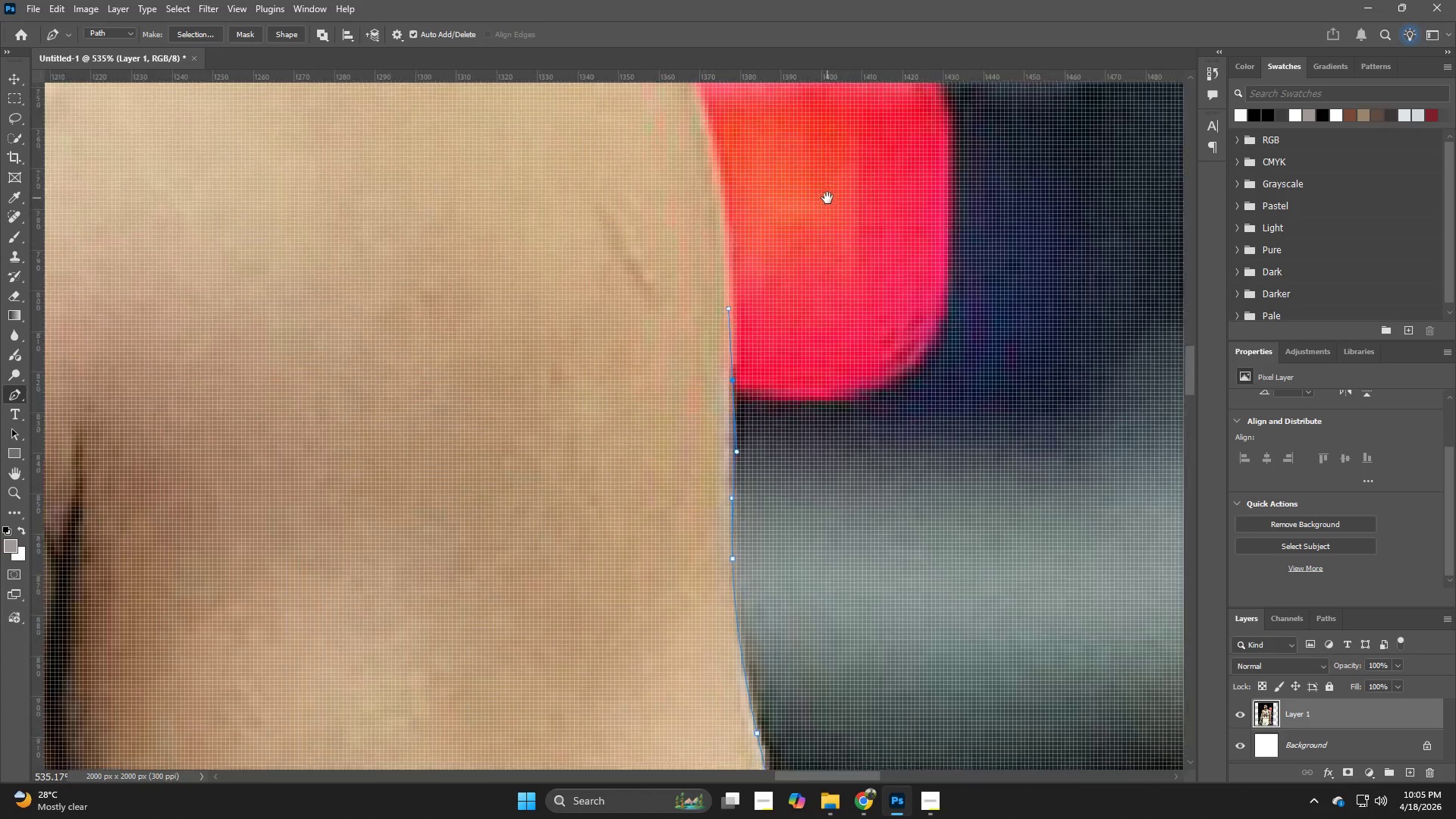 
hold_key(key=Space, duration=17.47)
 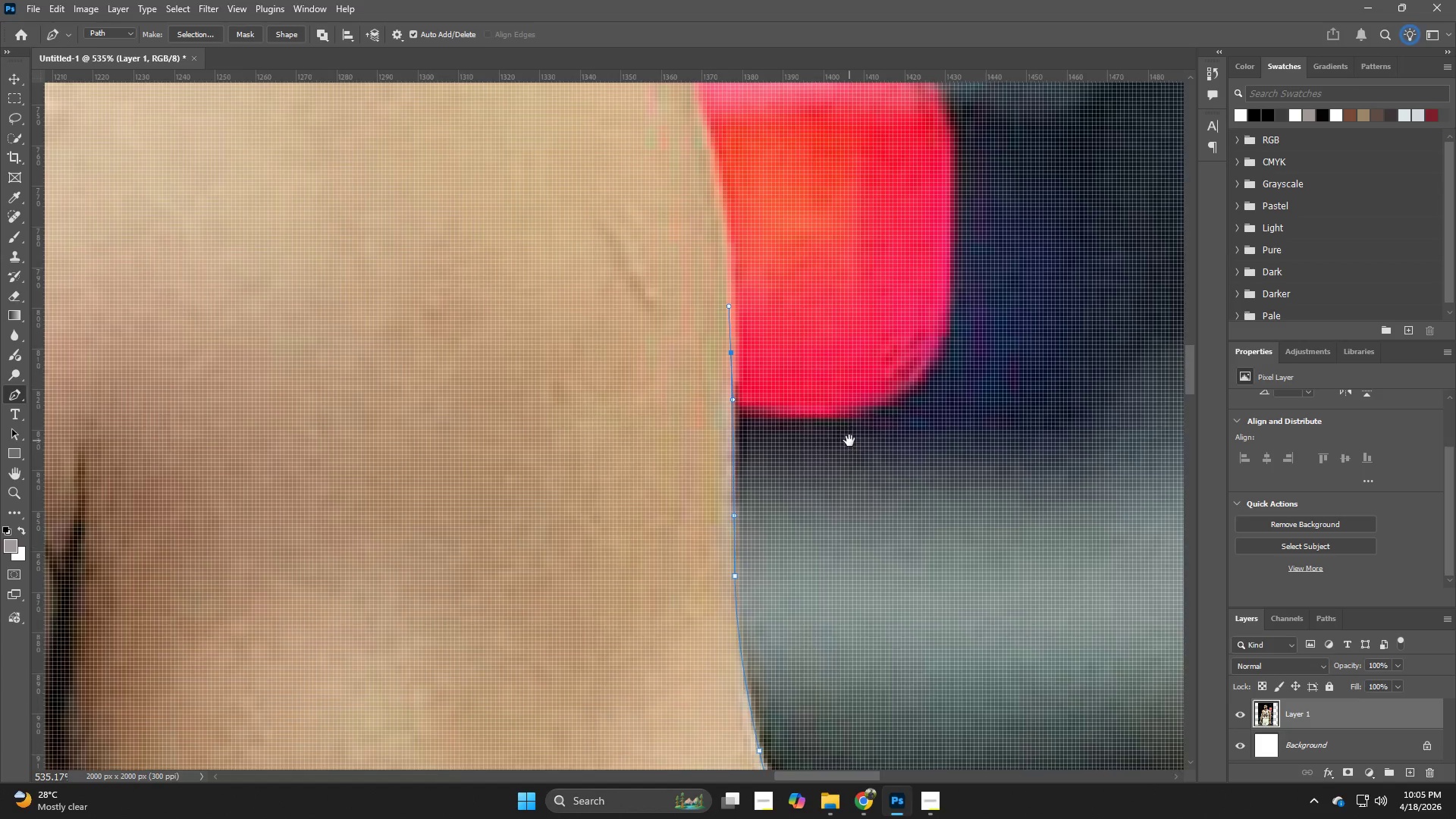 
key(Control+ControlLeft)
 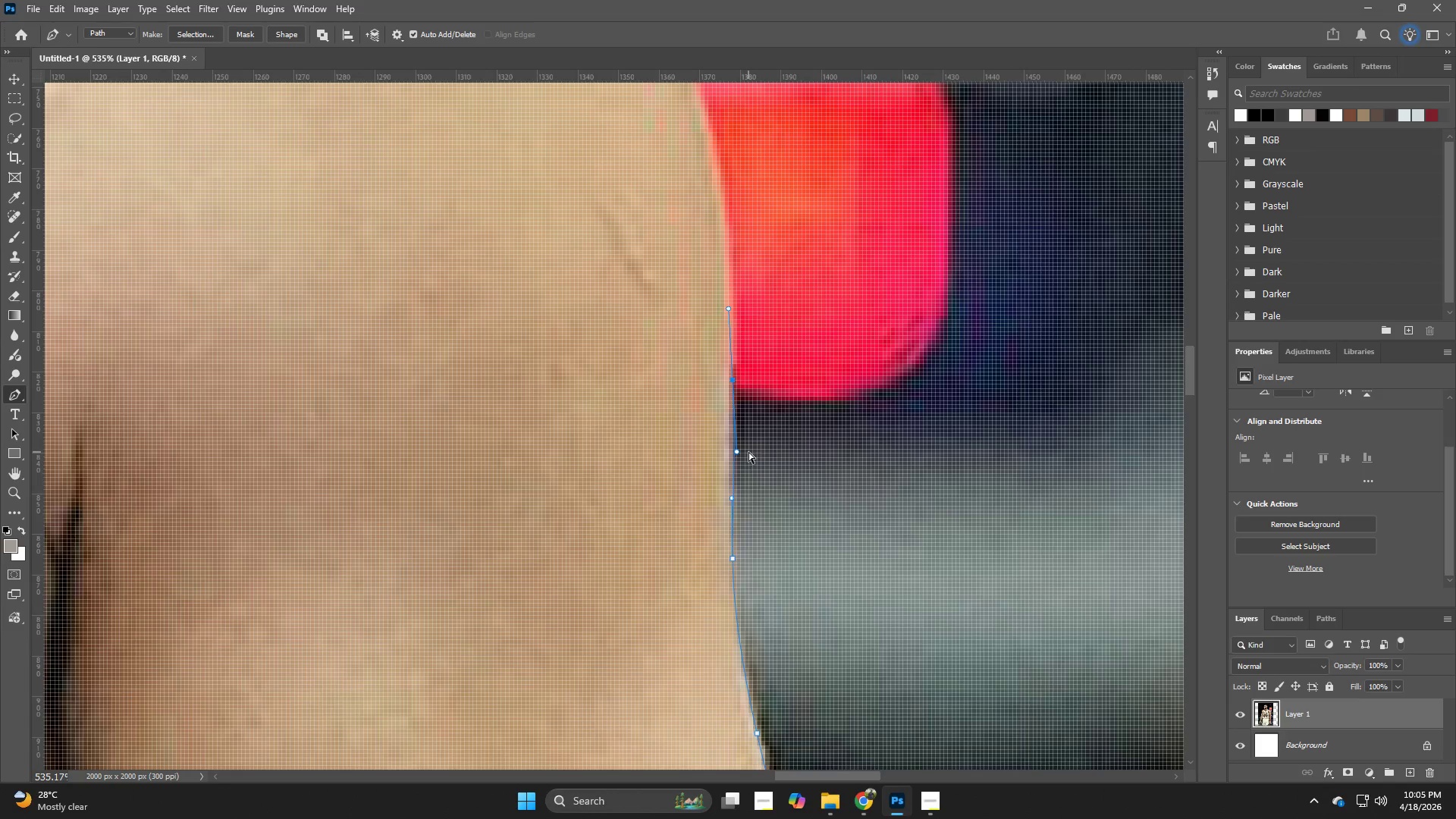 
key(Control+Z)
 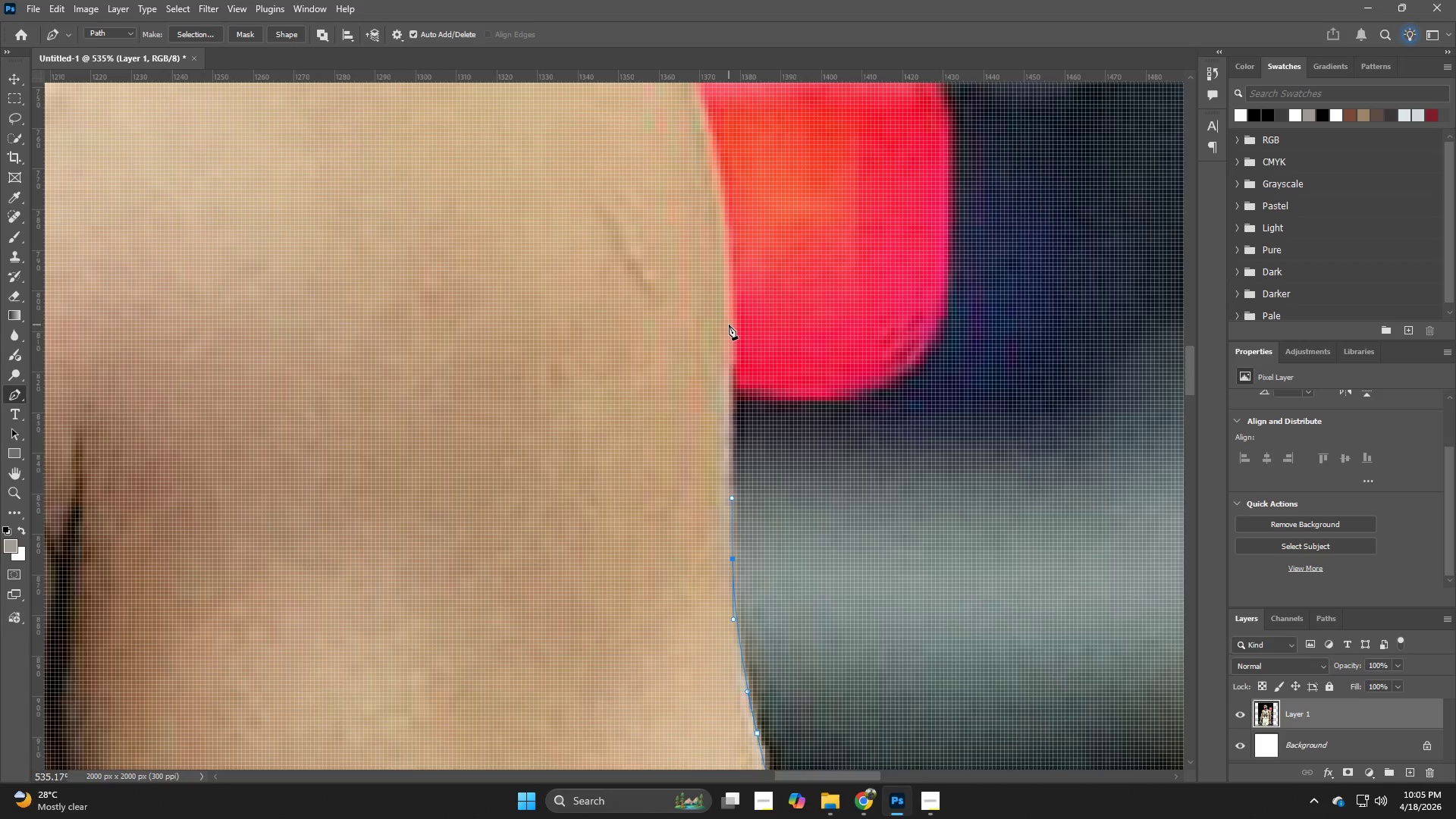 
left_click_drag(start_coordinate=[726, 323], to_coordinate=[722, 219])
 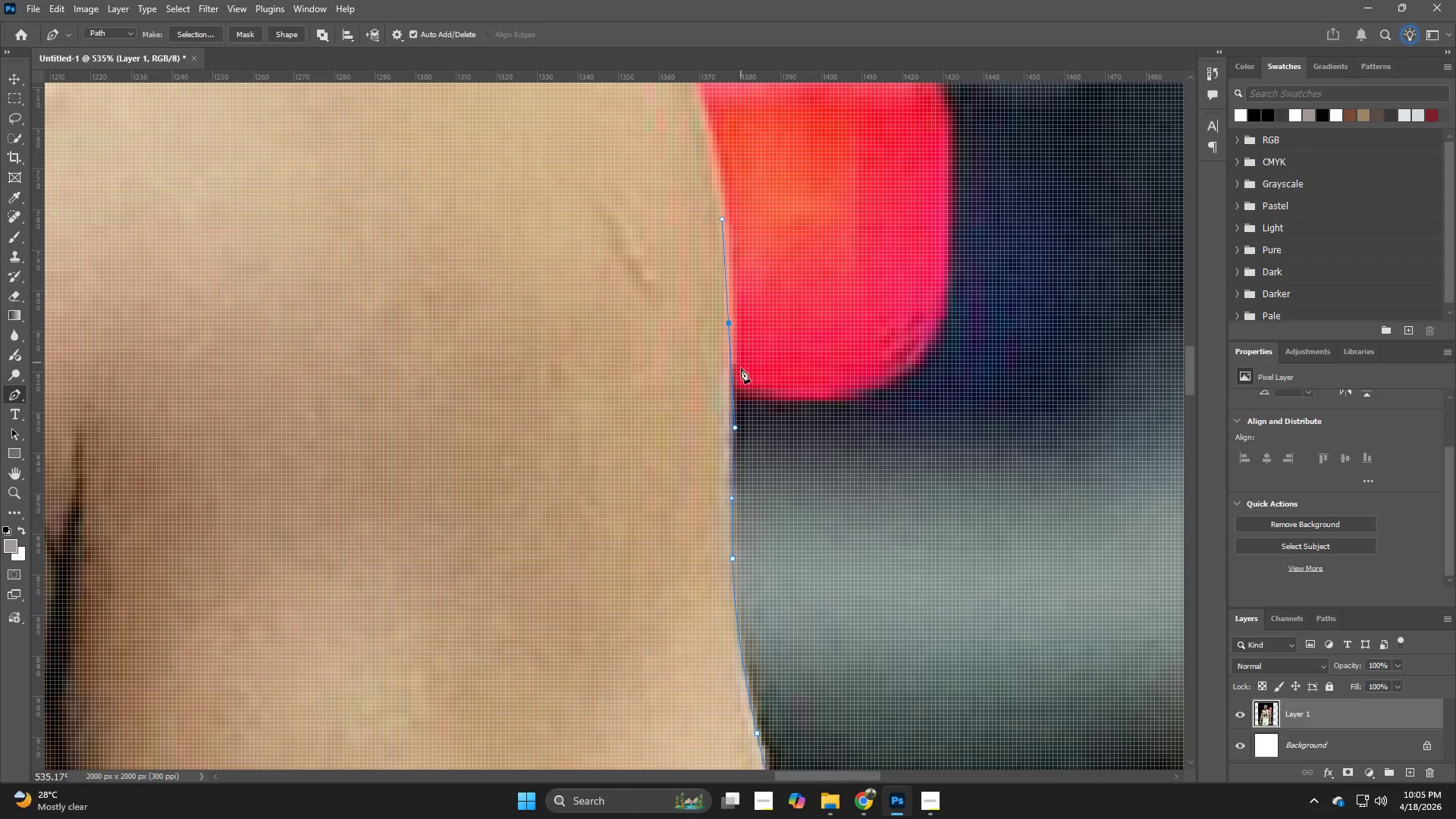 
key(Control+ControlLeft)
 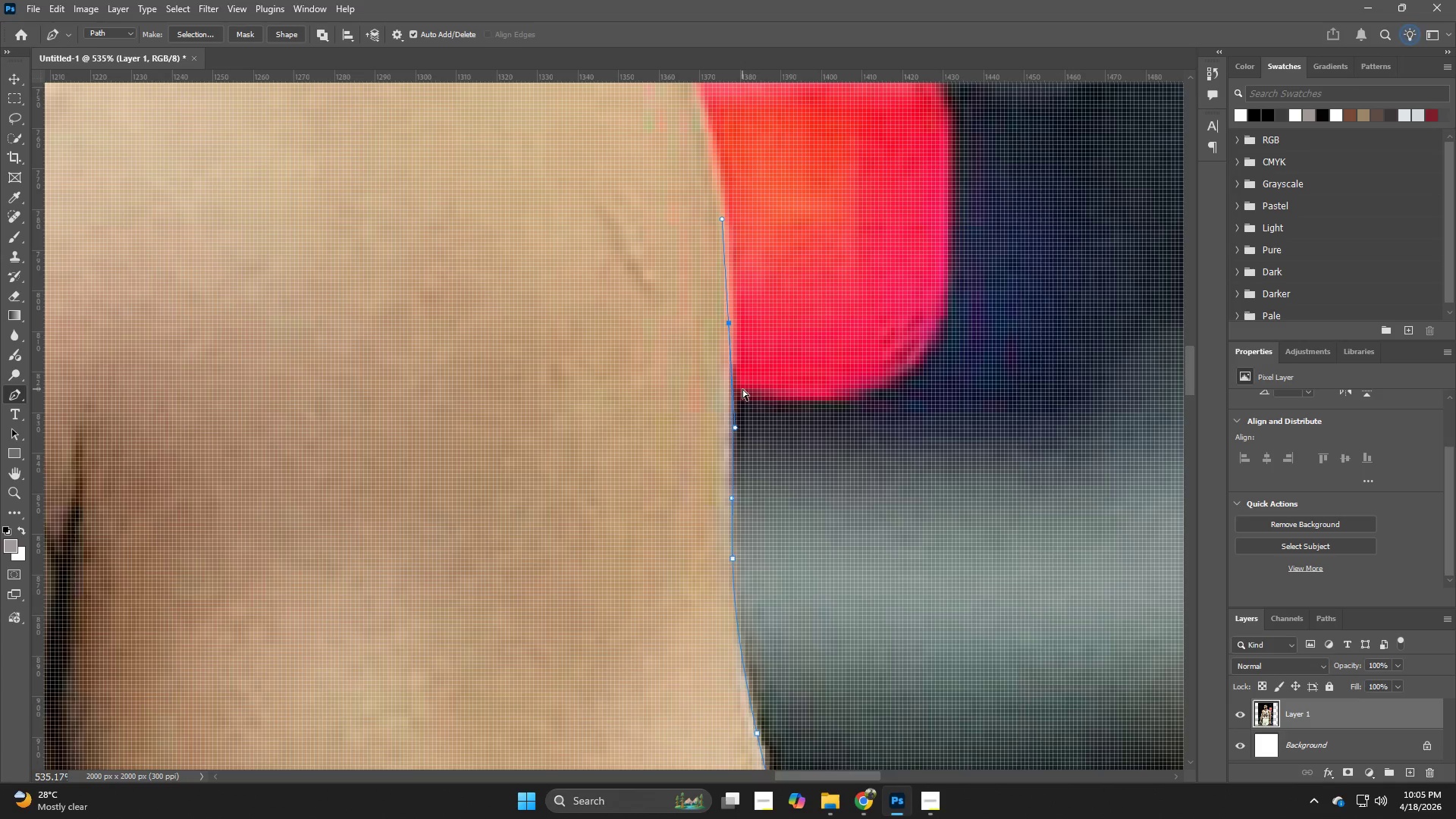 
key(Control+Z)
 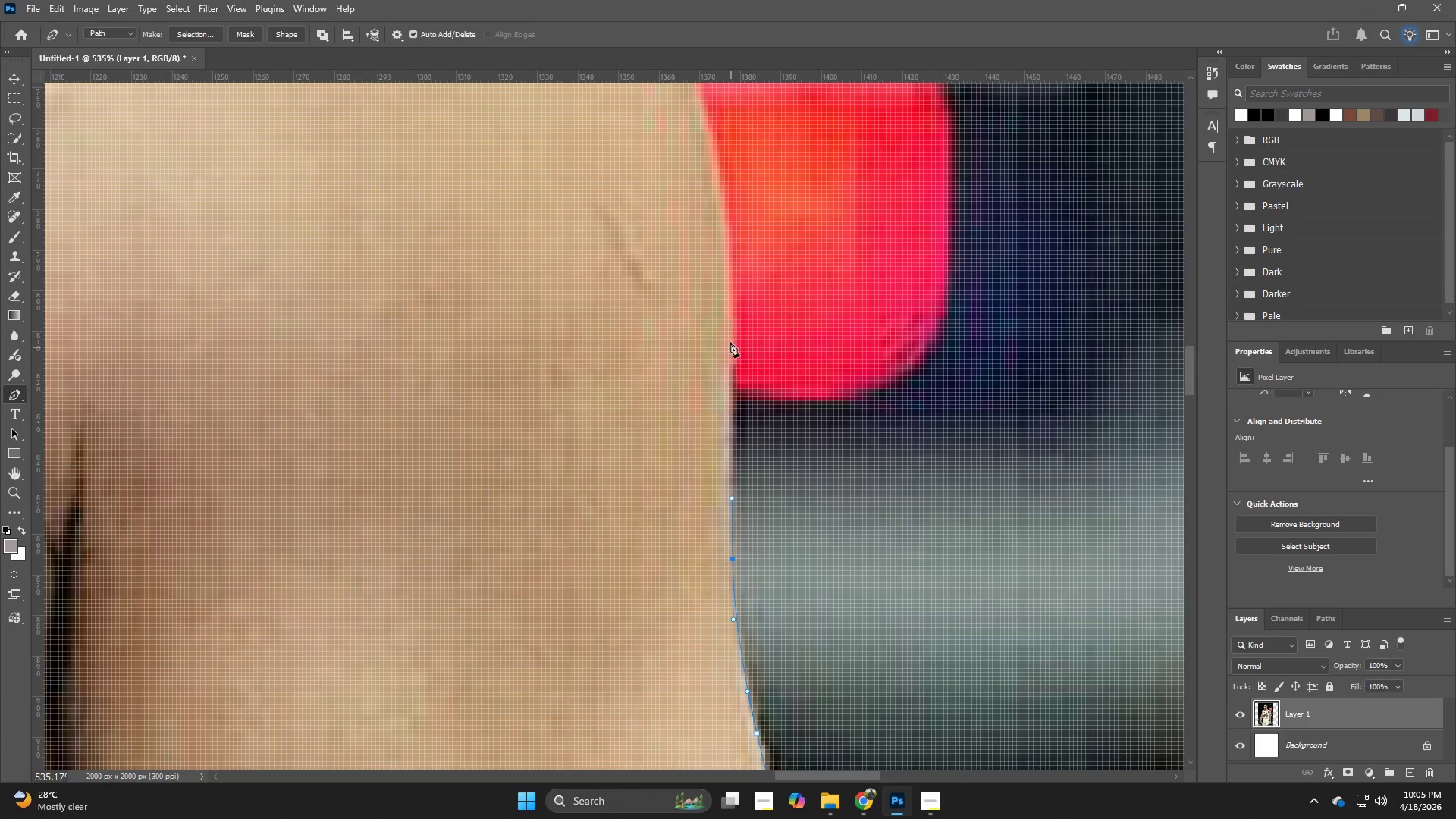 
left_click_drag(start_coordinate=[730, 337], to_coordinate=[726, 289])
 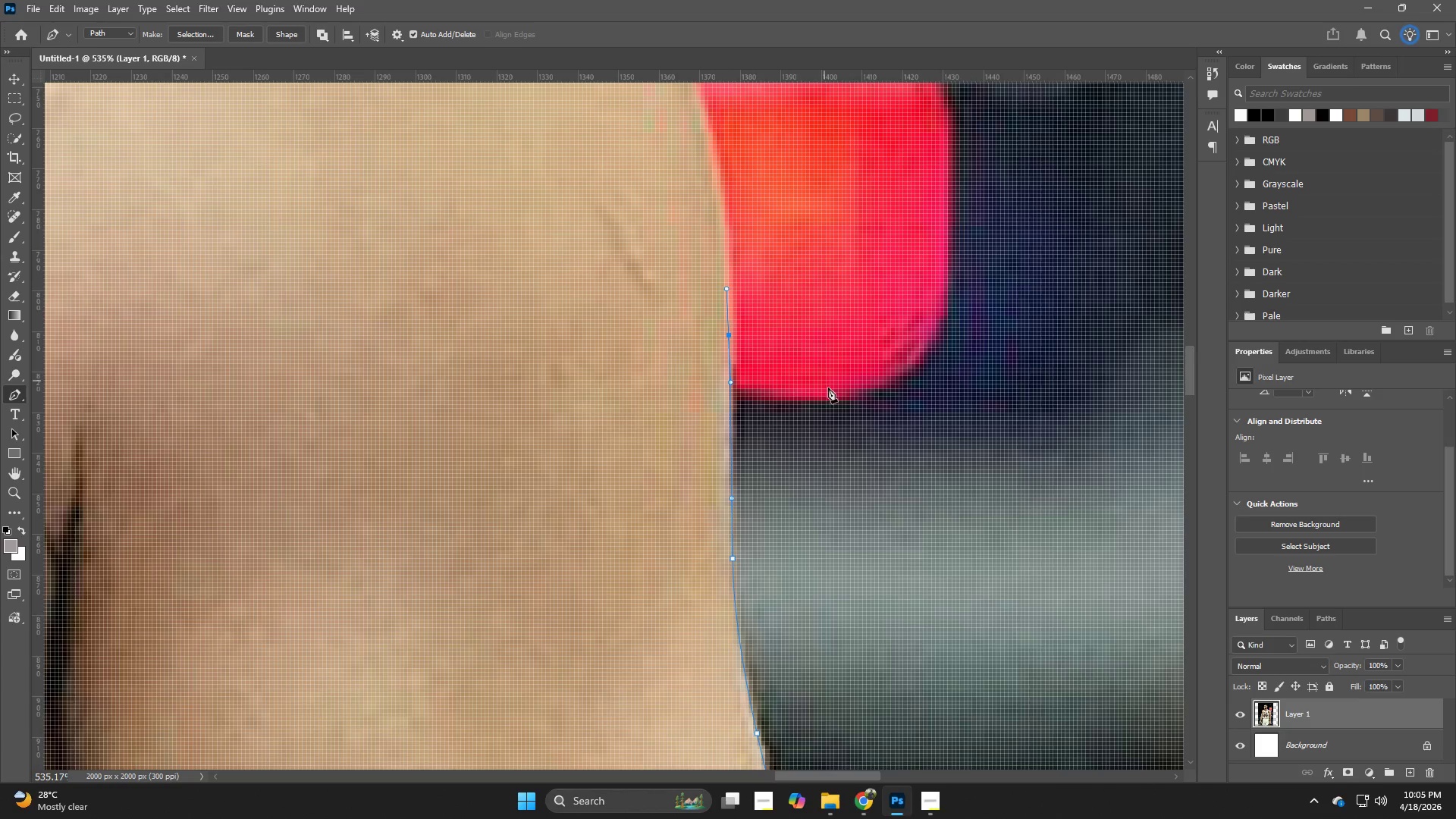 
hold_key(key=Space, duration=1.5)
 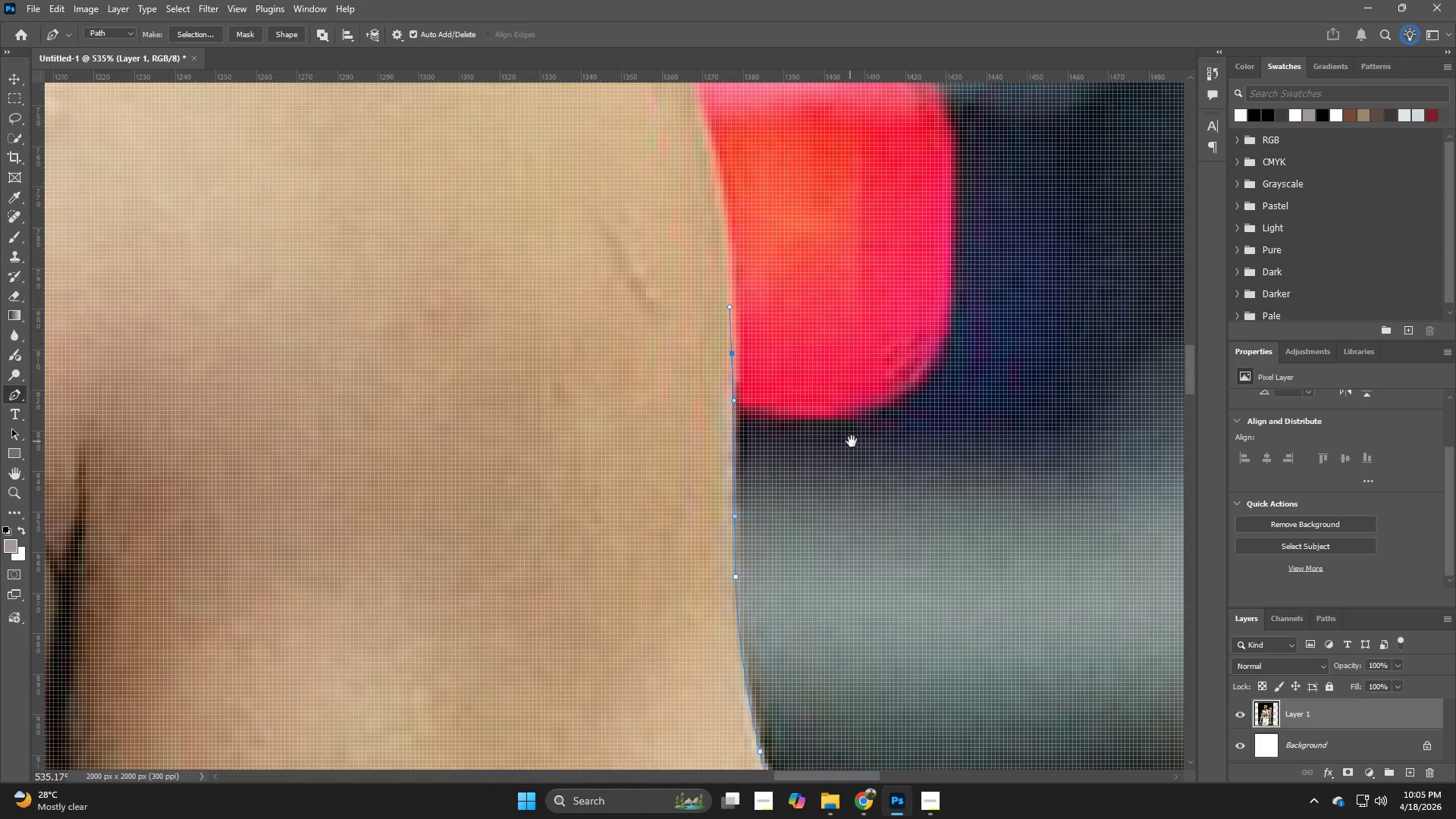 
left_click_drag(start_coordinate=[847, 423], to_coordinate=[853, 419])
 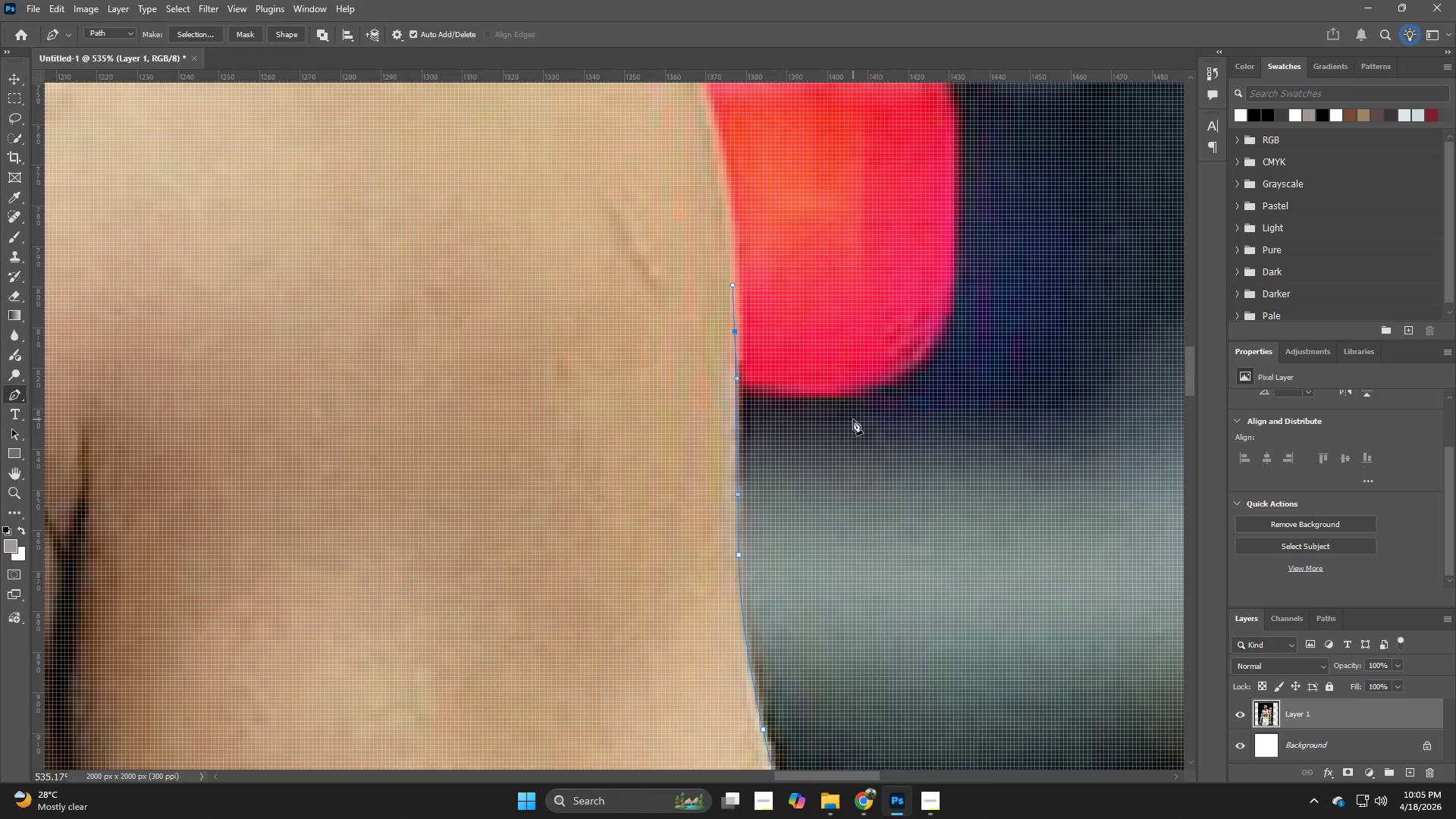 
hold_key(key=Space, duration=1.33)
 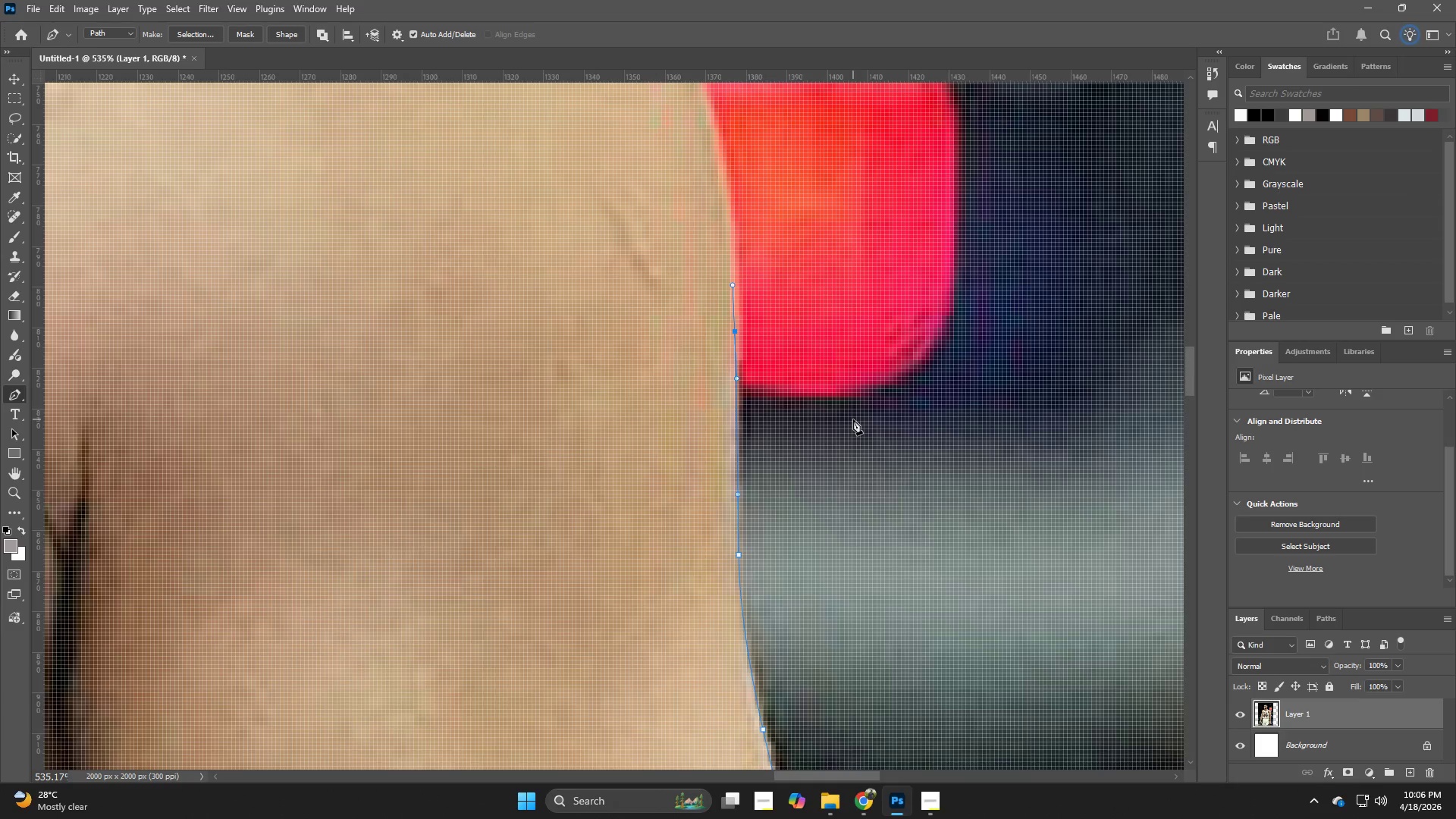 
hold_key(key=Z, duration=1.17)
 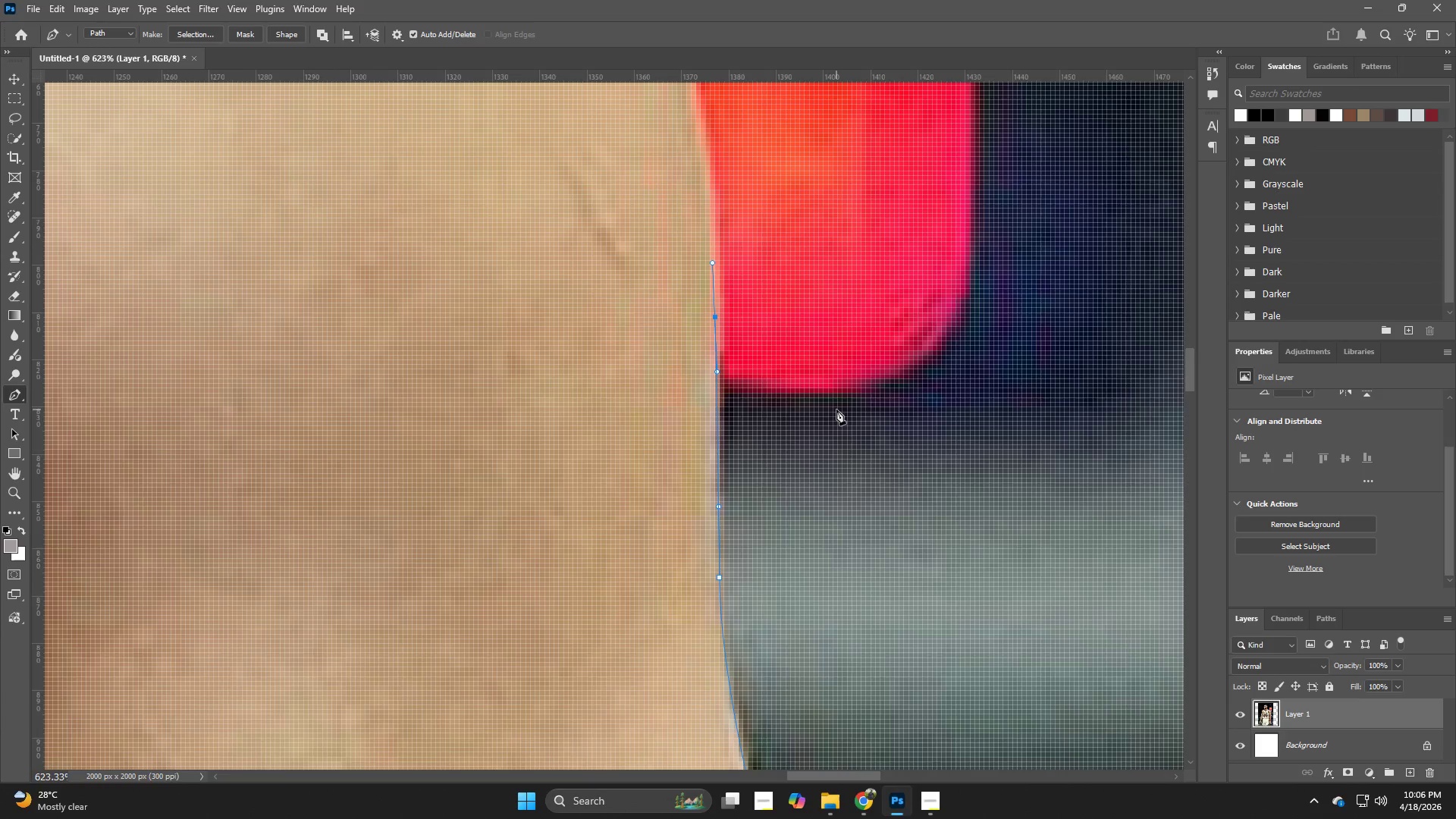 
left_click_drag(start_coordinate=[853, 419], to_coordinate=[864, 372])
 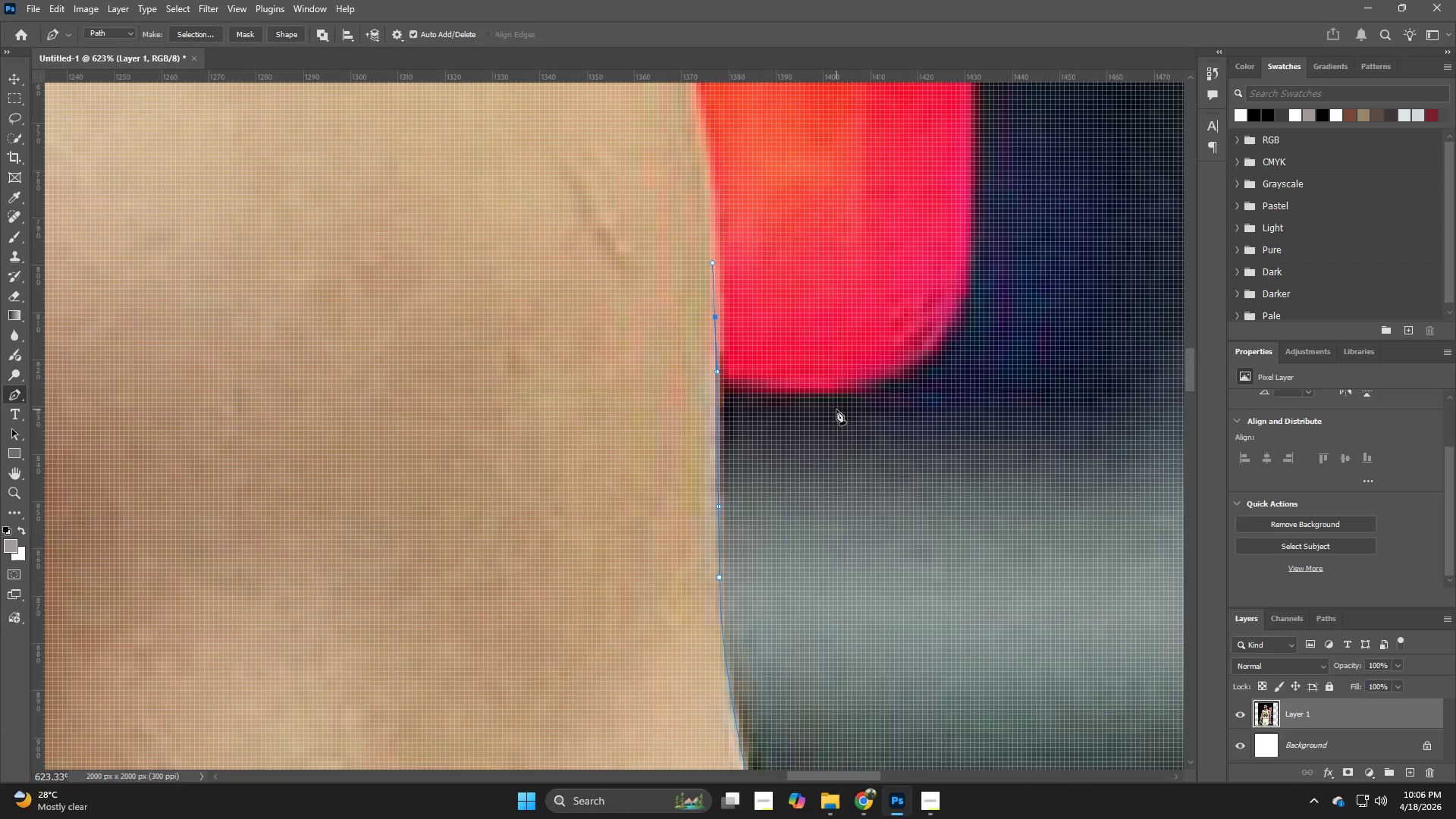 
hold_key(key=Z, duration=5.39)
 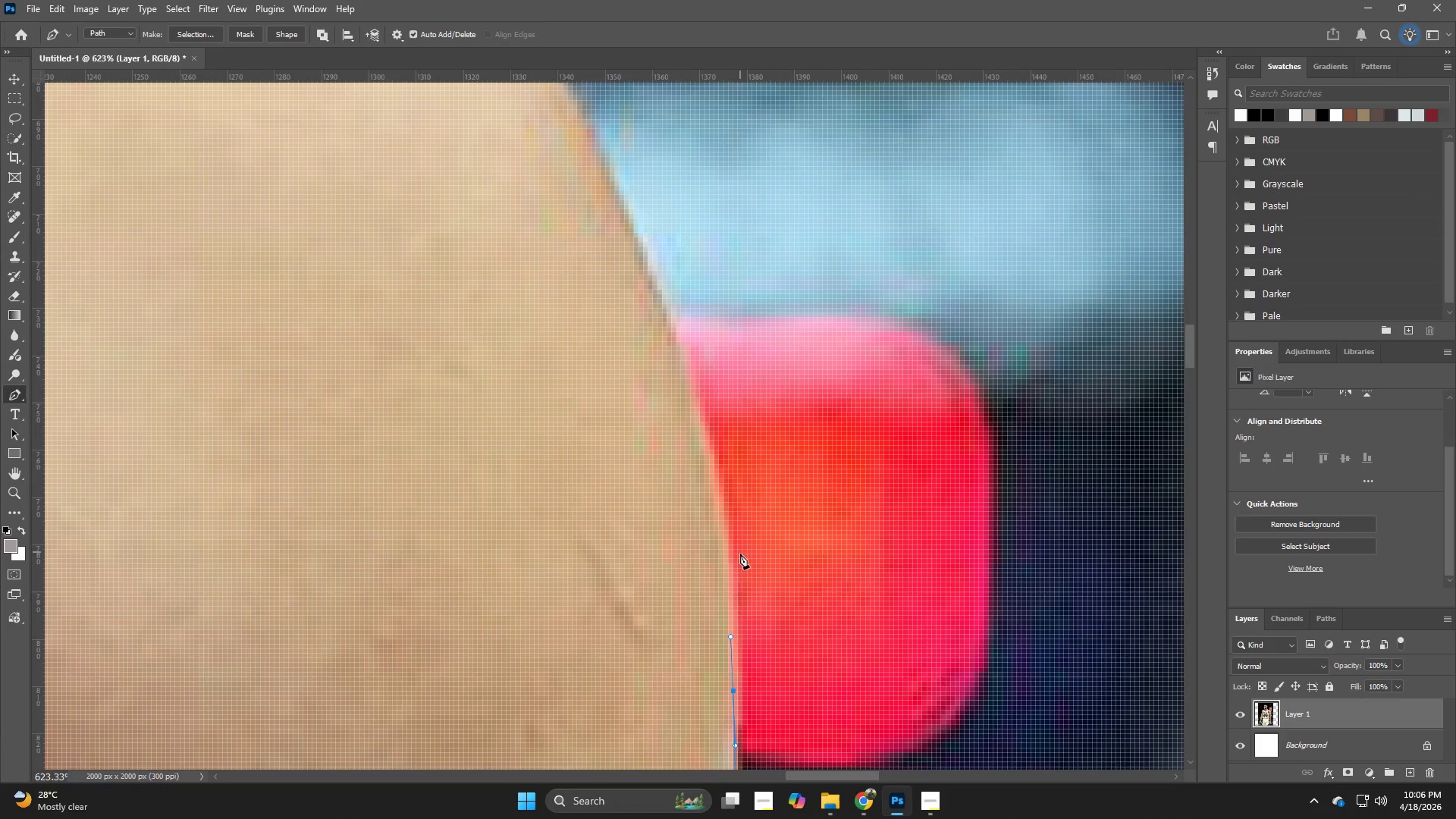 
hold_key(key=Space, duration=0.95)
 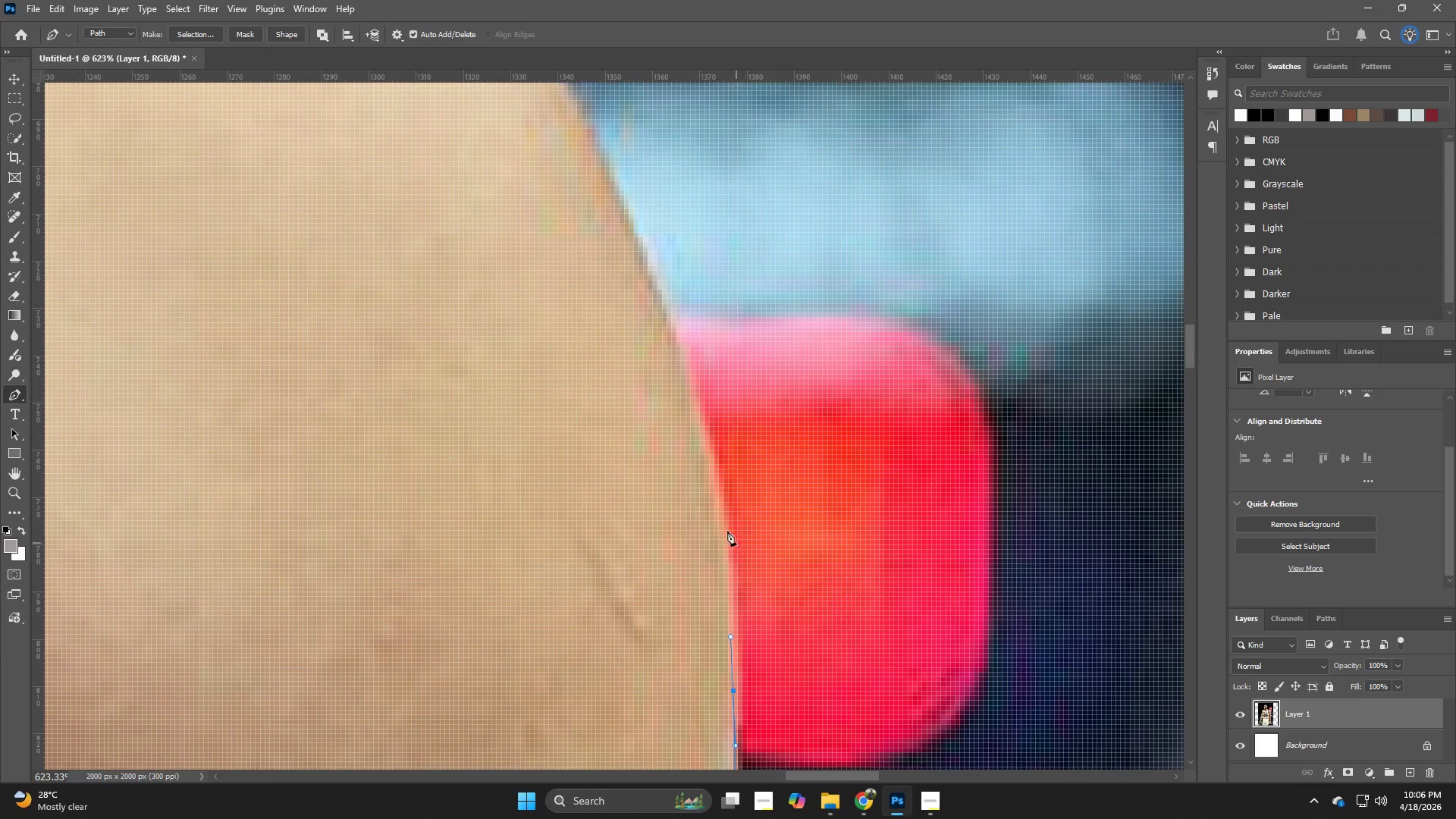 
left_click_drag(start_coordinate=[836, 421], to_coordinate=[854, 758])
 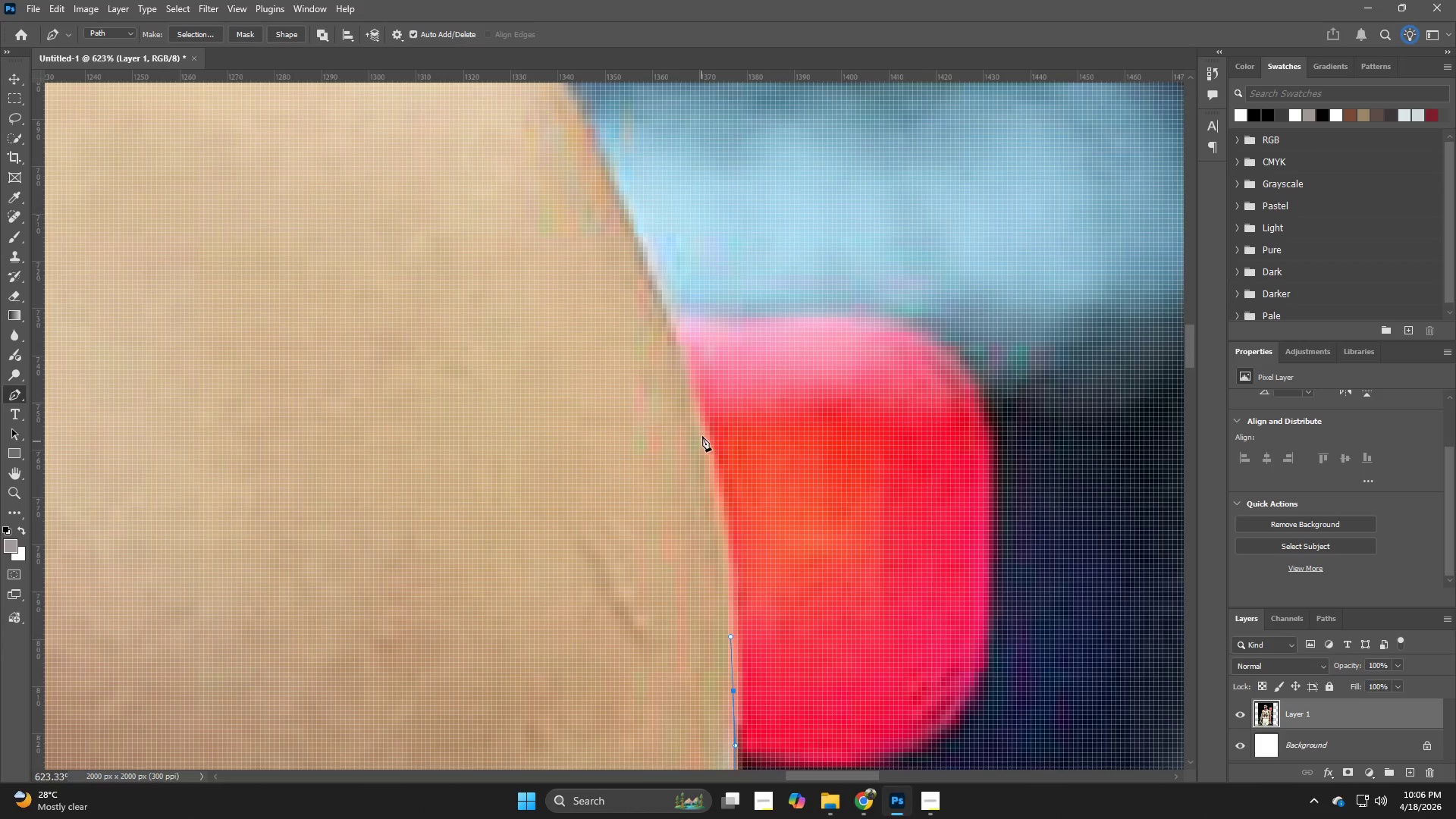 
left_click([703, 432])
 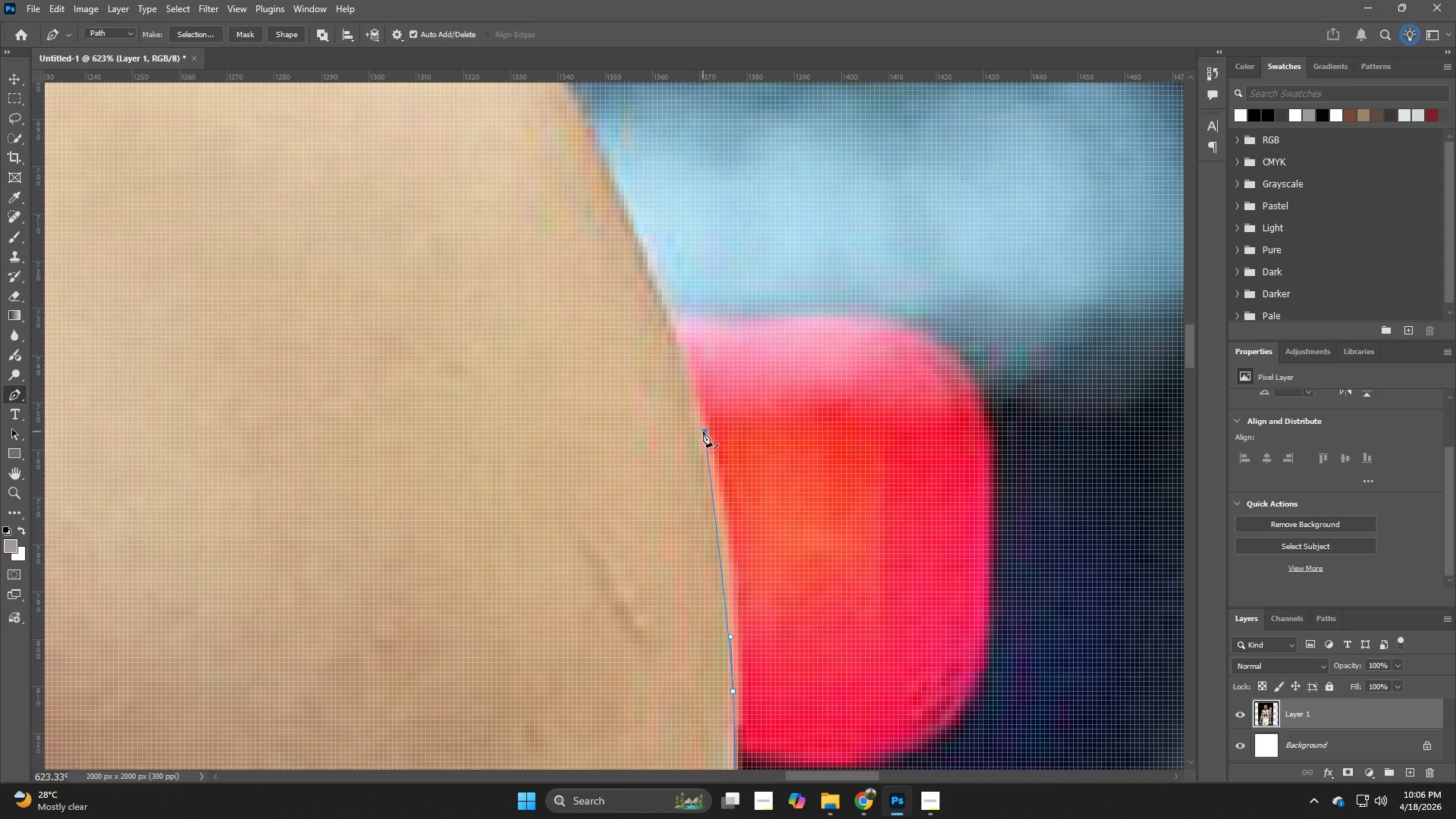 
key(Control+ControlLeft)
 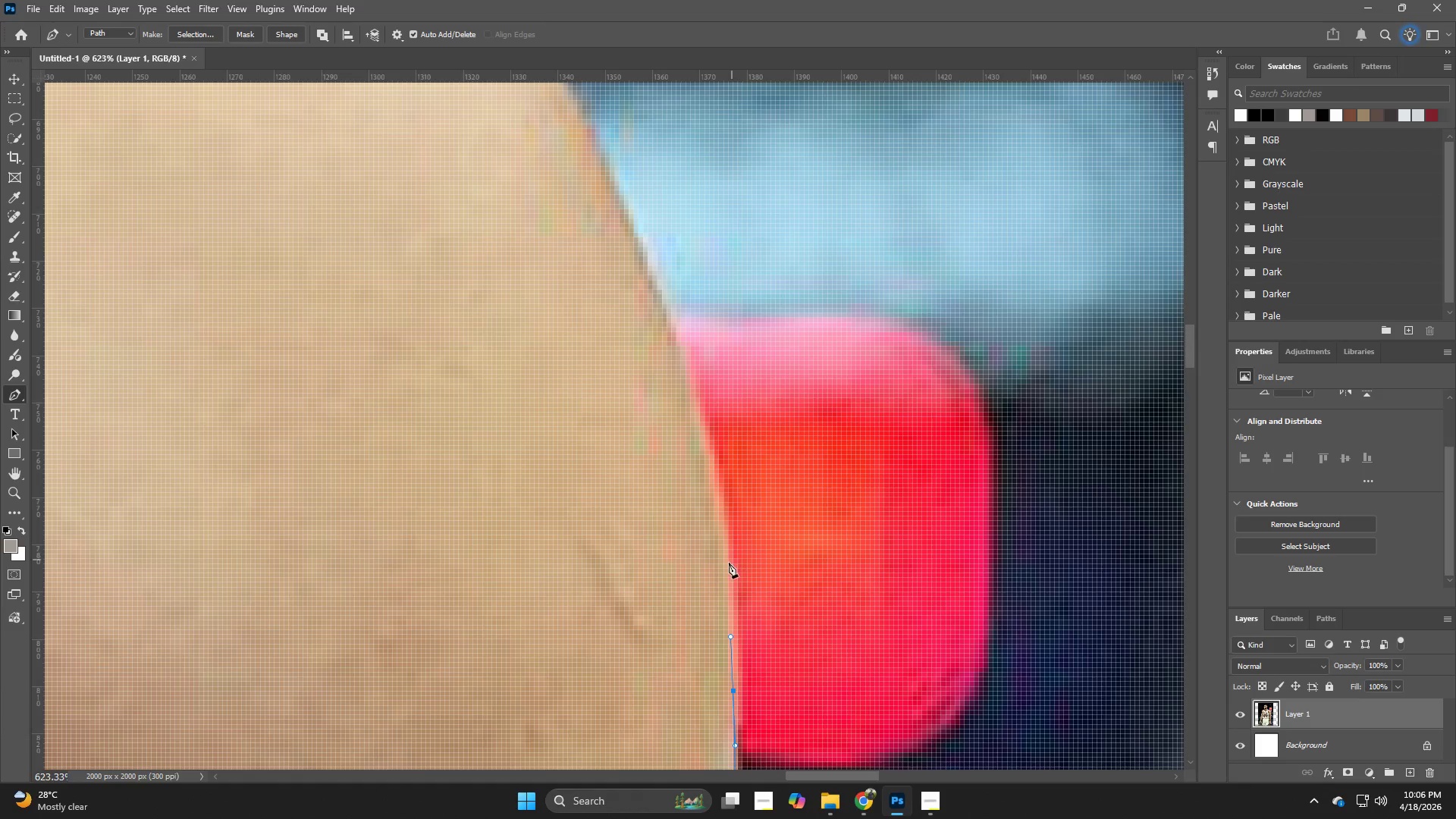 
left_click_drag(start_coordinate=[726, 566], to_coordinate=[723, 500])
 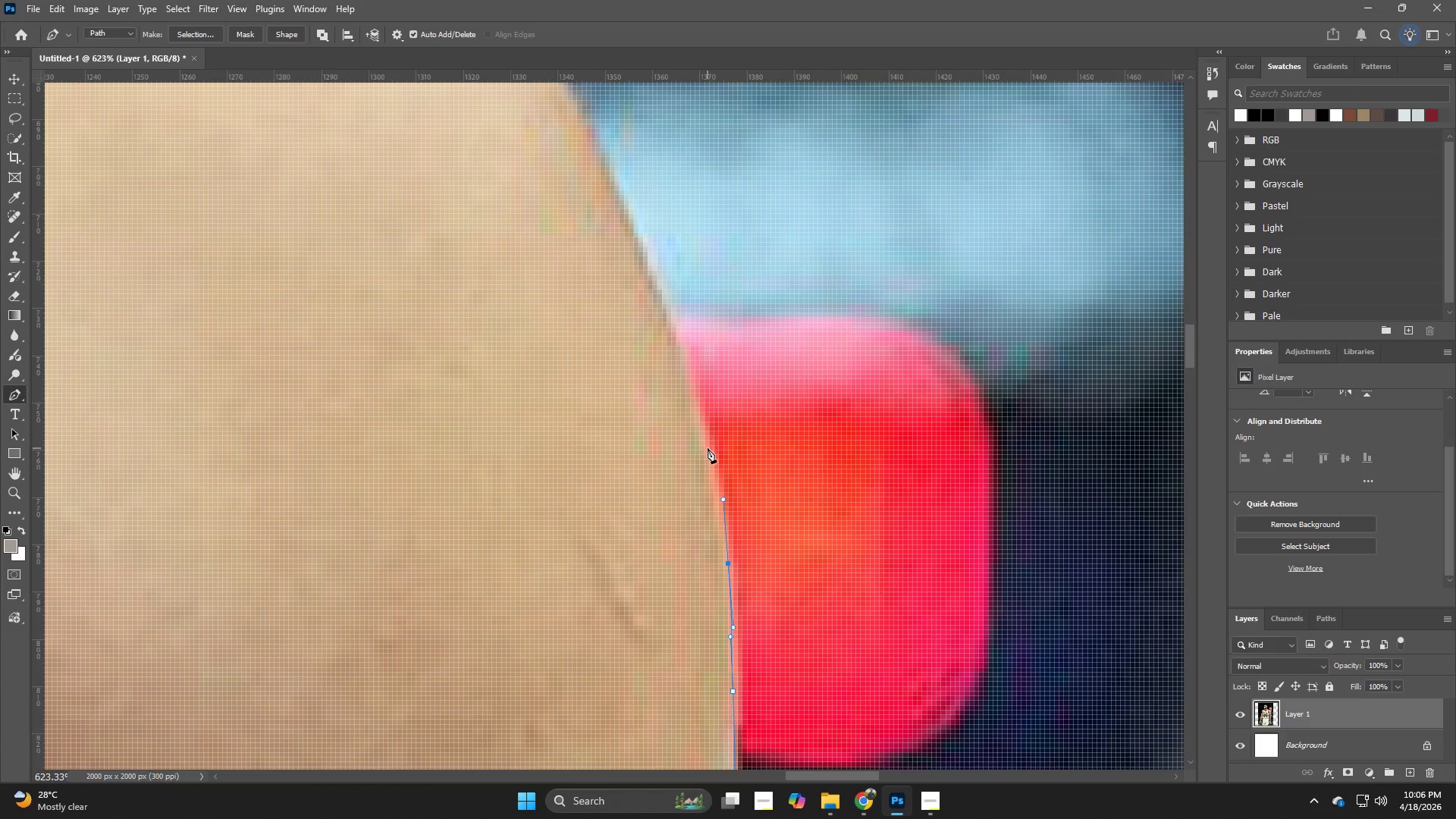 
left_click([704, 427])
 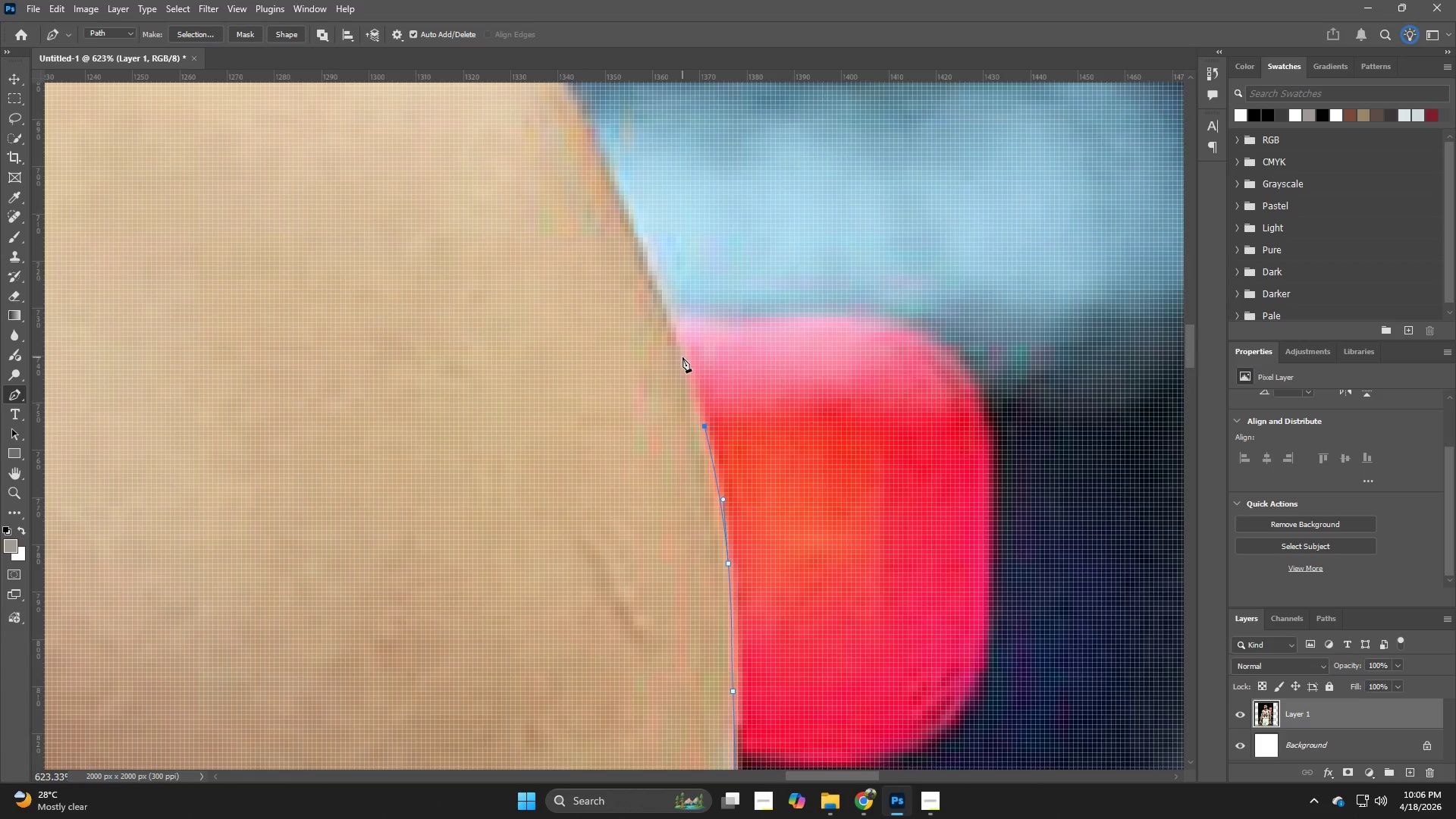 
left_click([682, 357])
 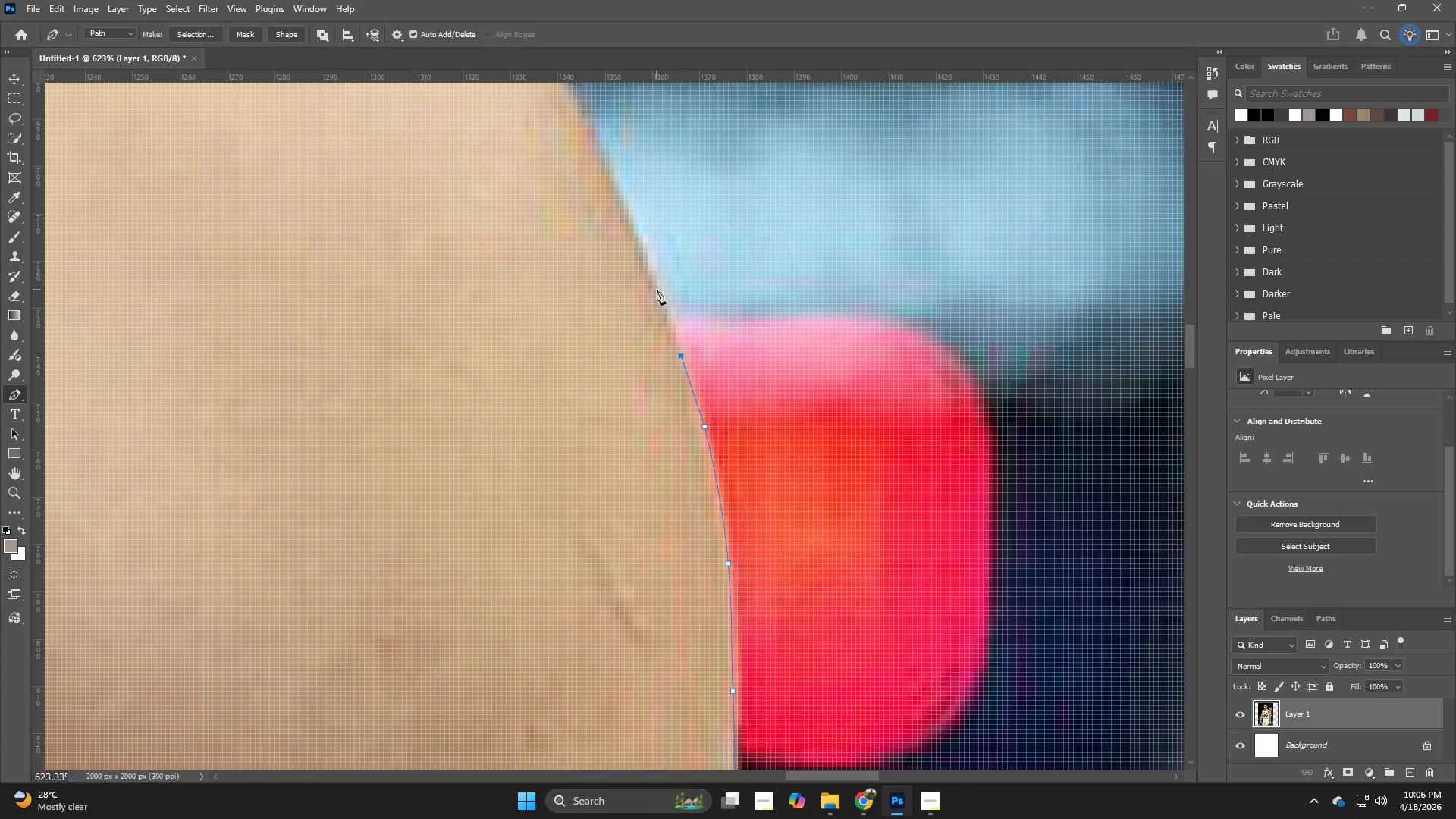 
left_click([652, 287])
 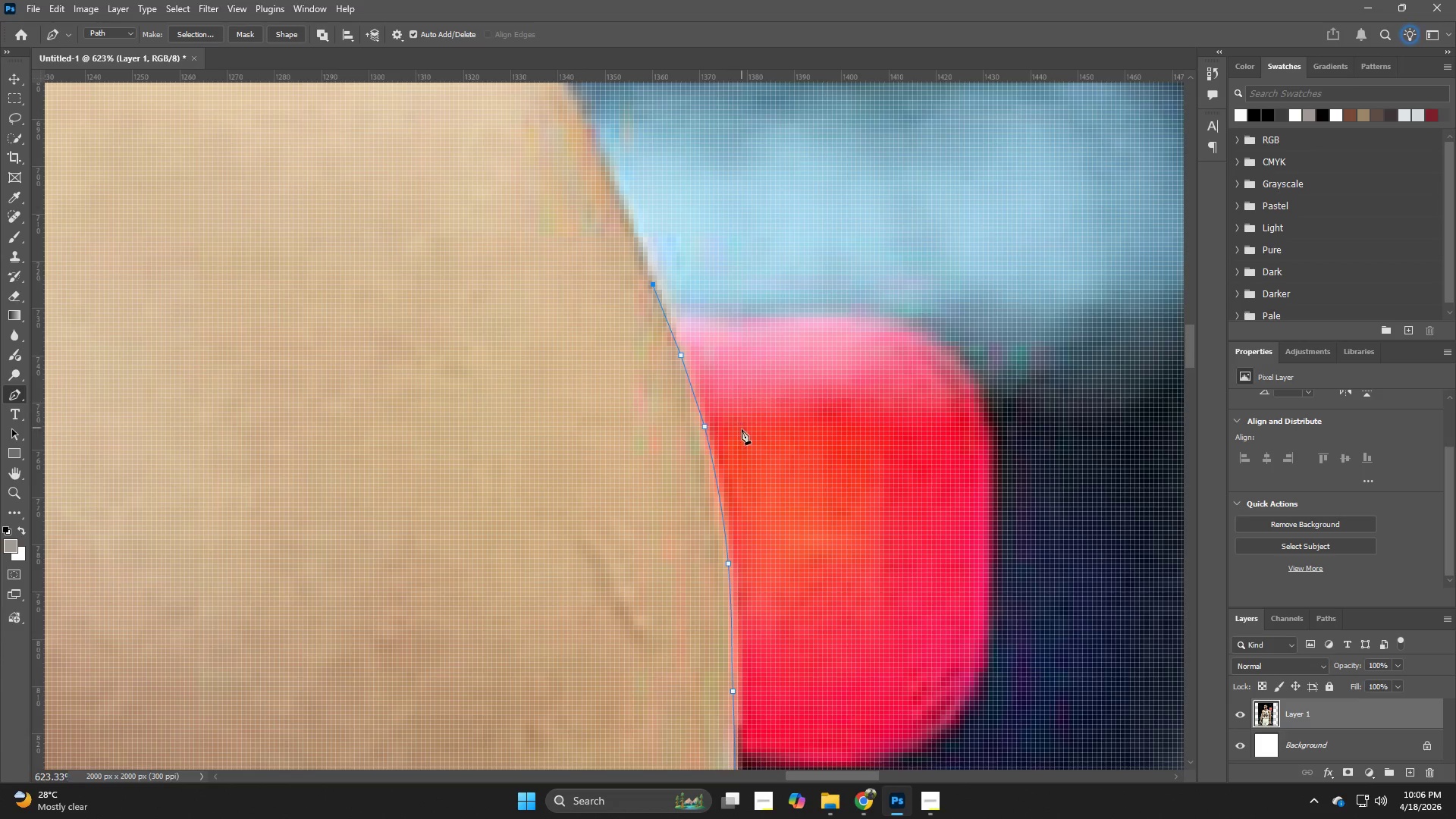 
hold_key(key=Space, duration=1.09)
 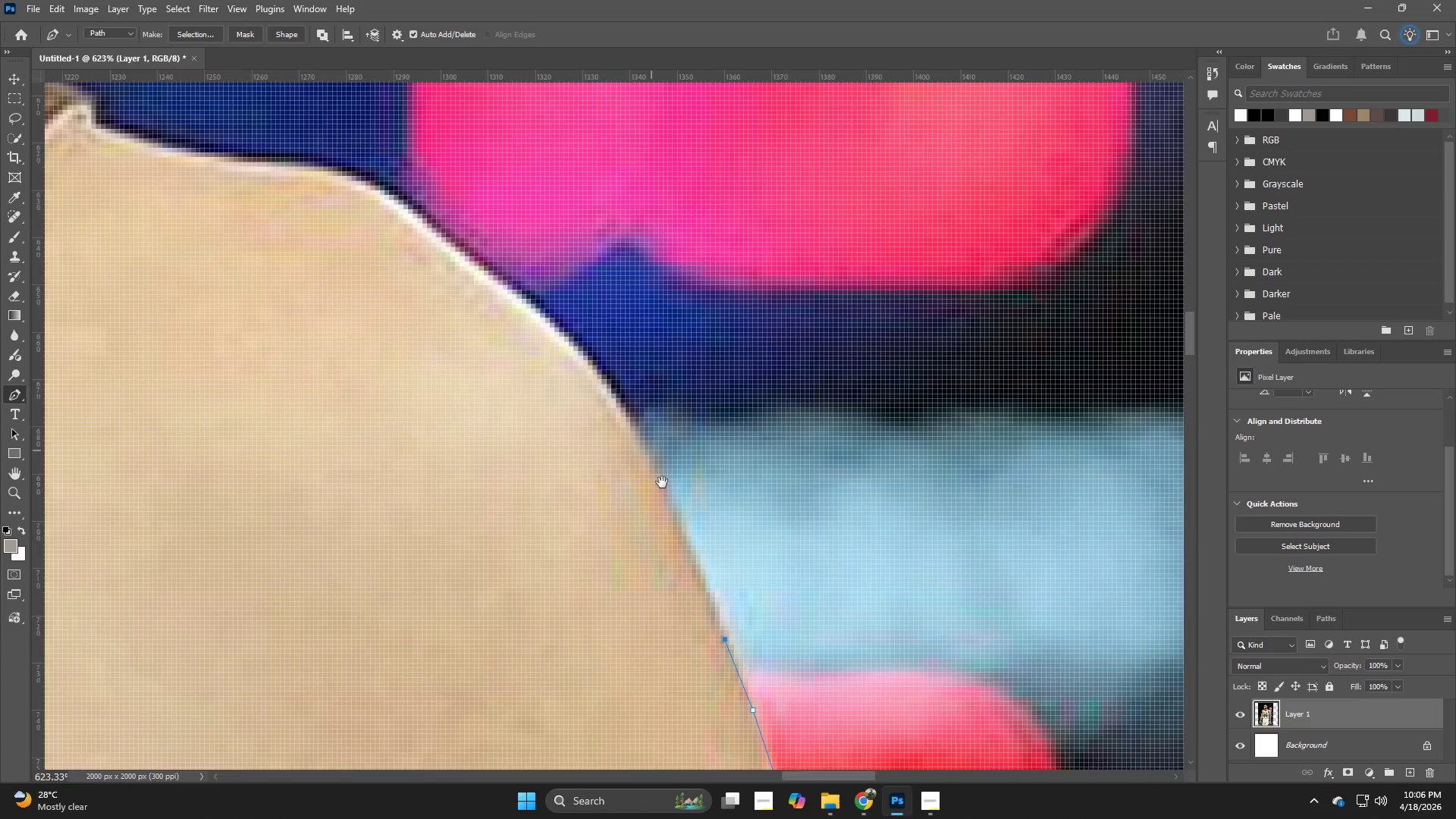 
left_click_drag(start_coordinate=[742, 429], to_coordinate=[787, 637])
 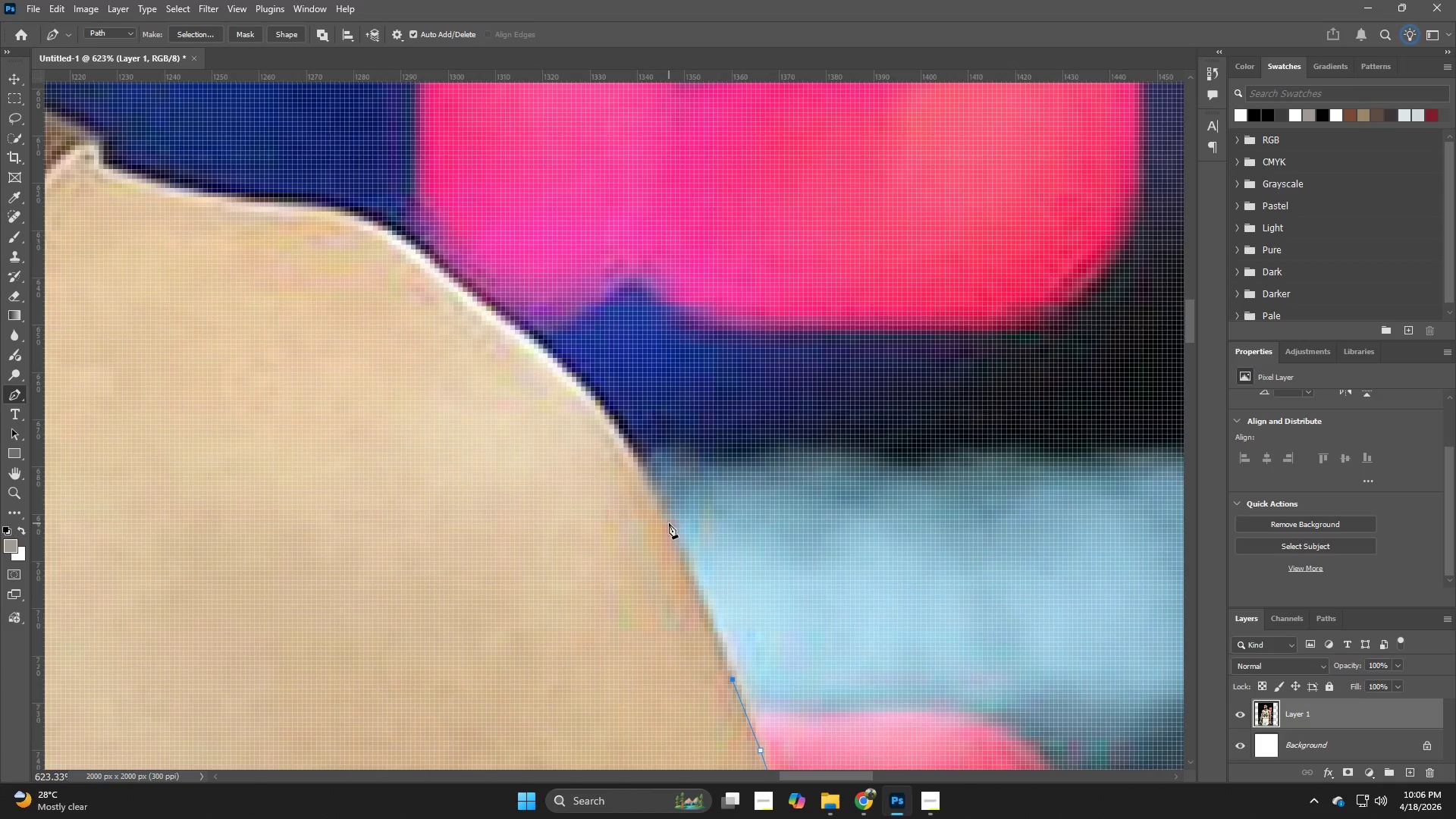 
left_click([667, 526])
 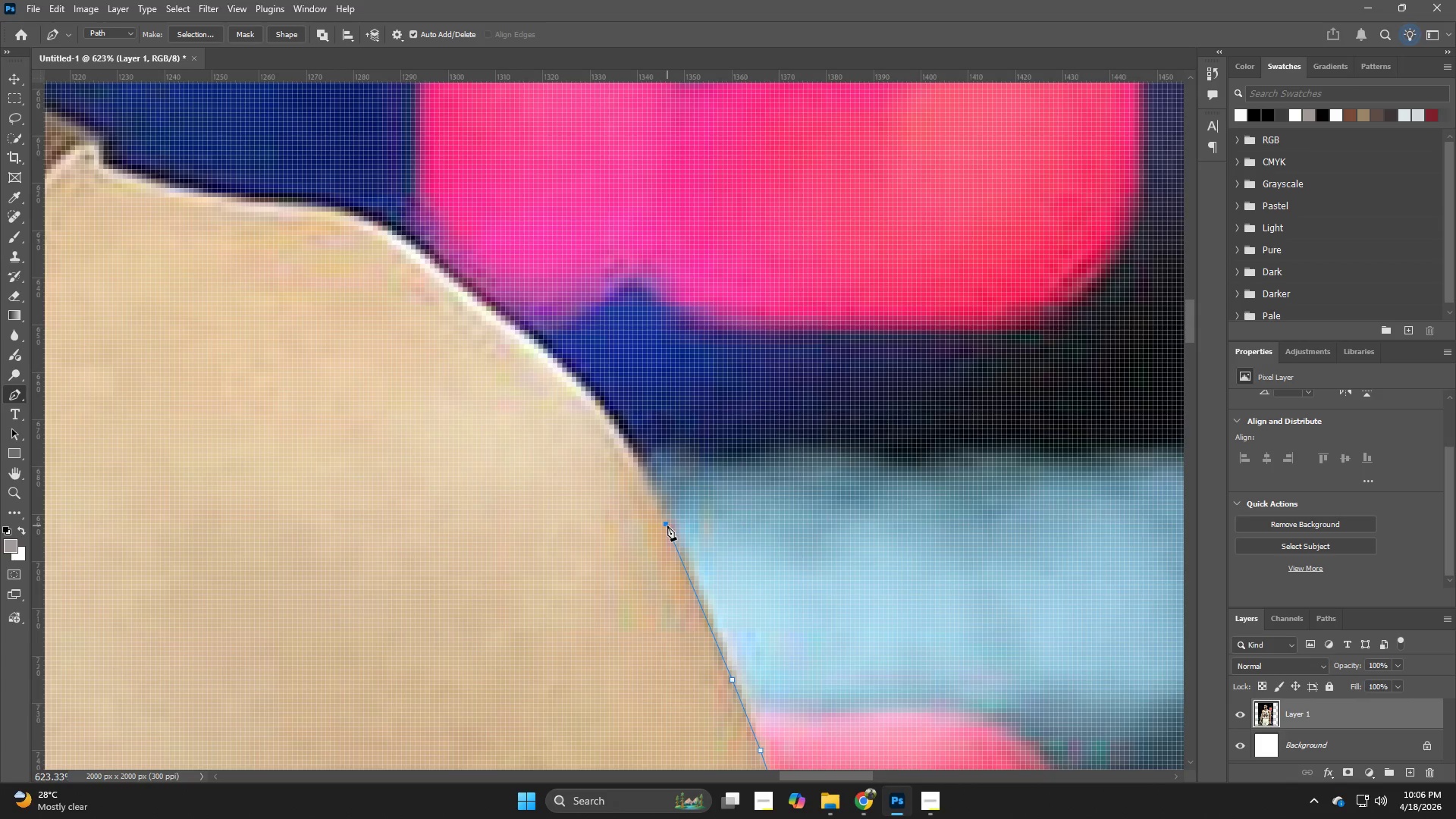 
key(Control+ControlLeft)
 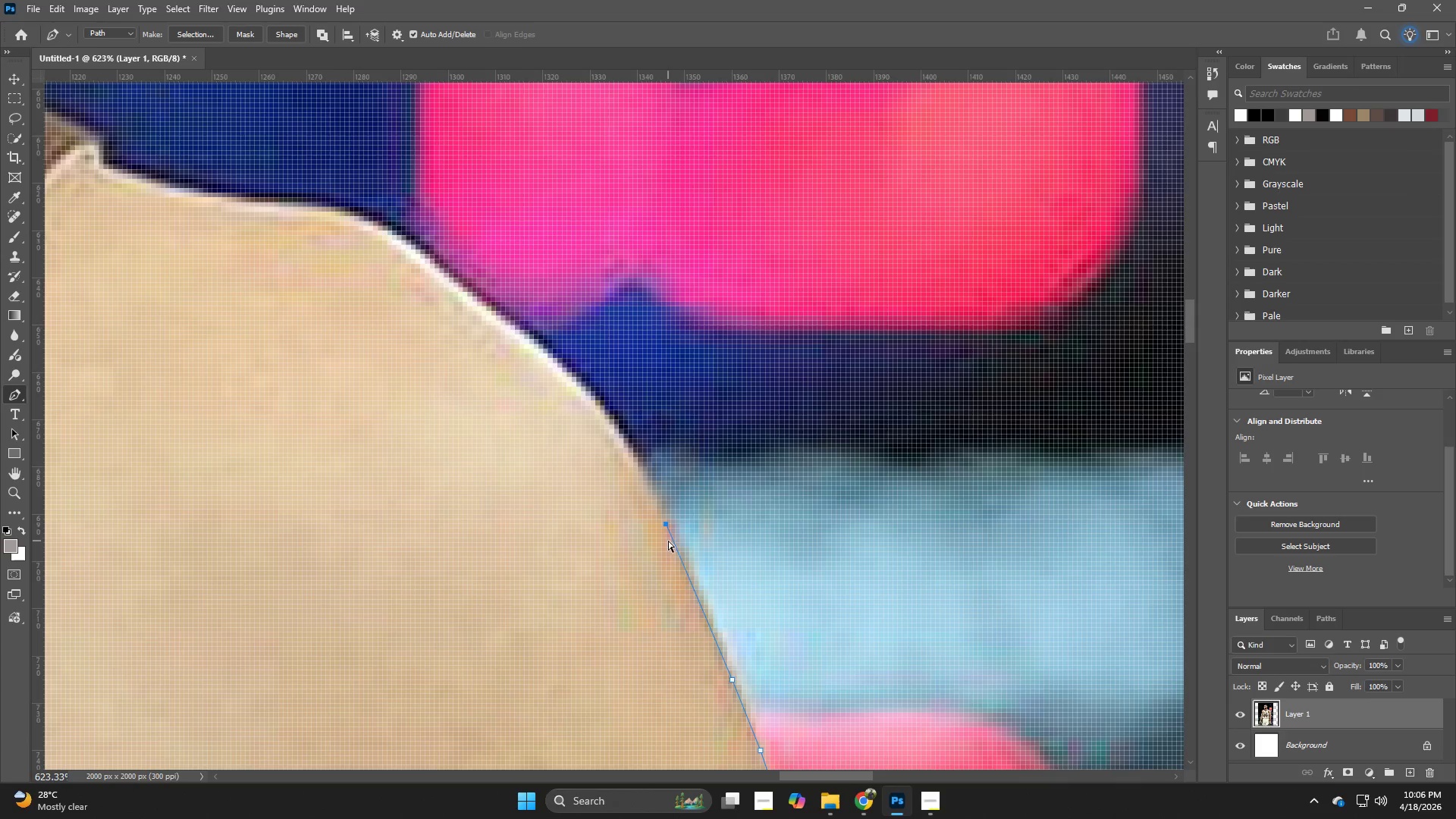 
key(Control+Z)
 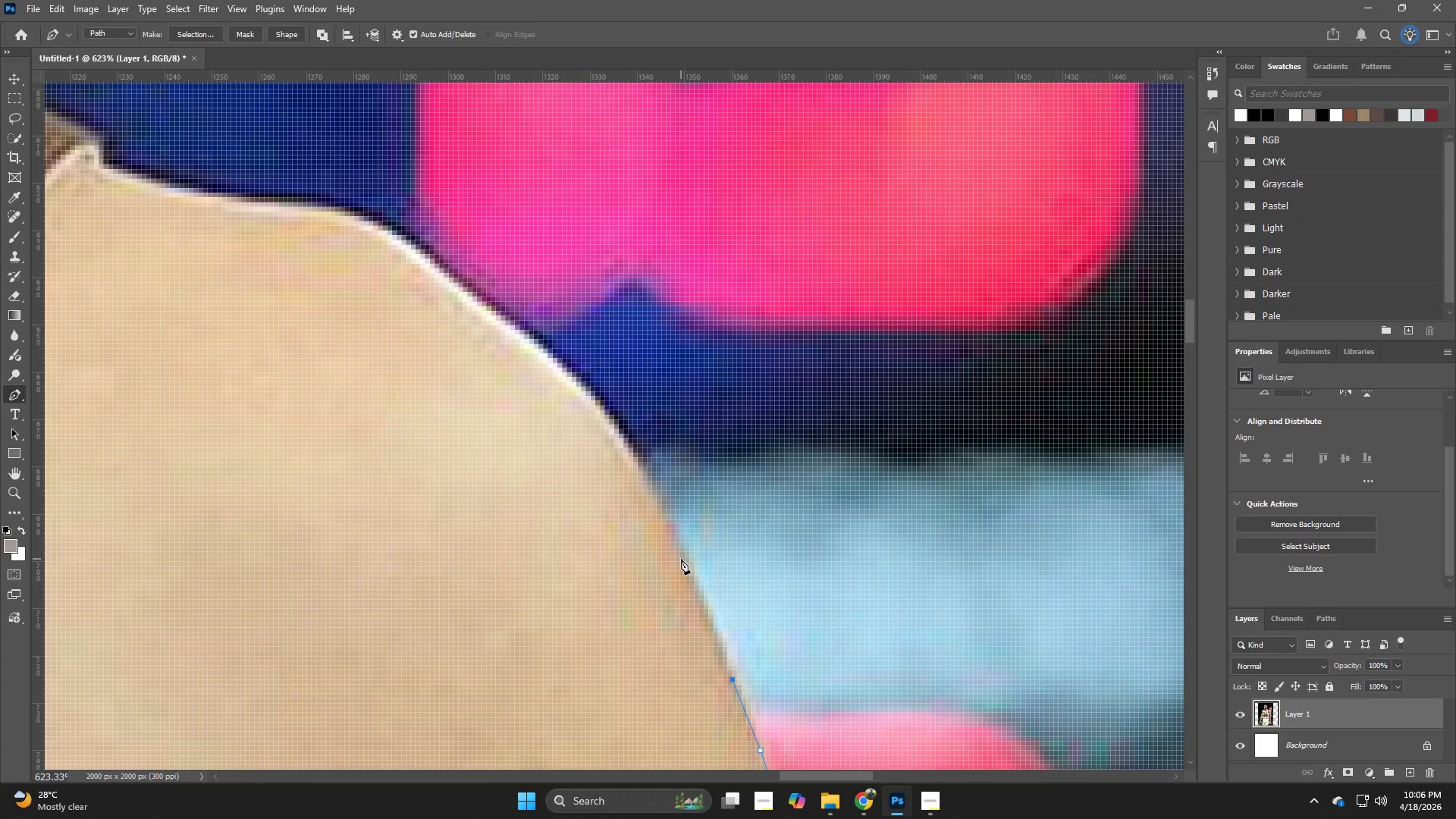 
left_click_drag(start_coordinate=[681, 559], to_coordinate=[653, 495])
 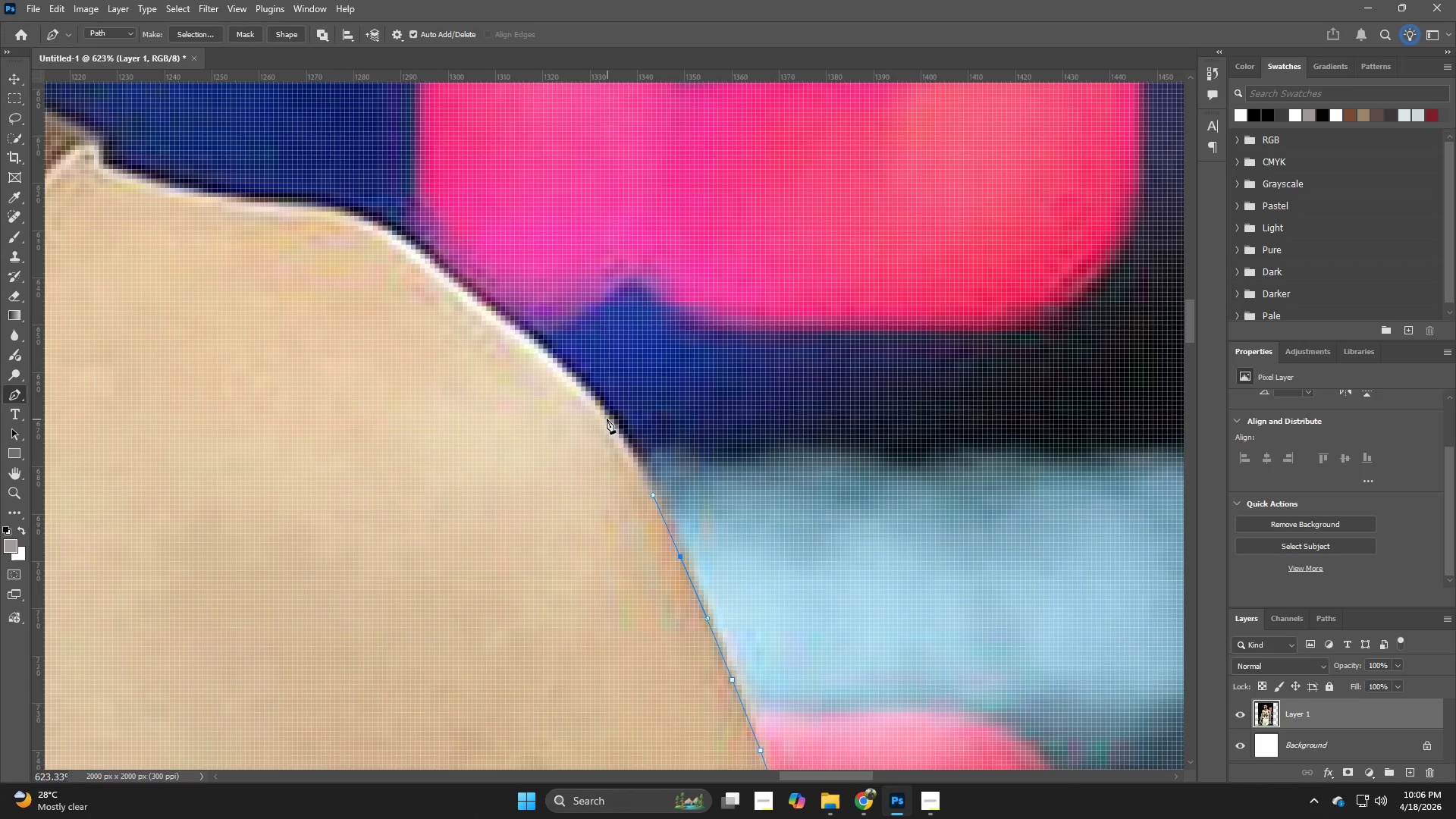 
left_click([607, 419])
 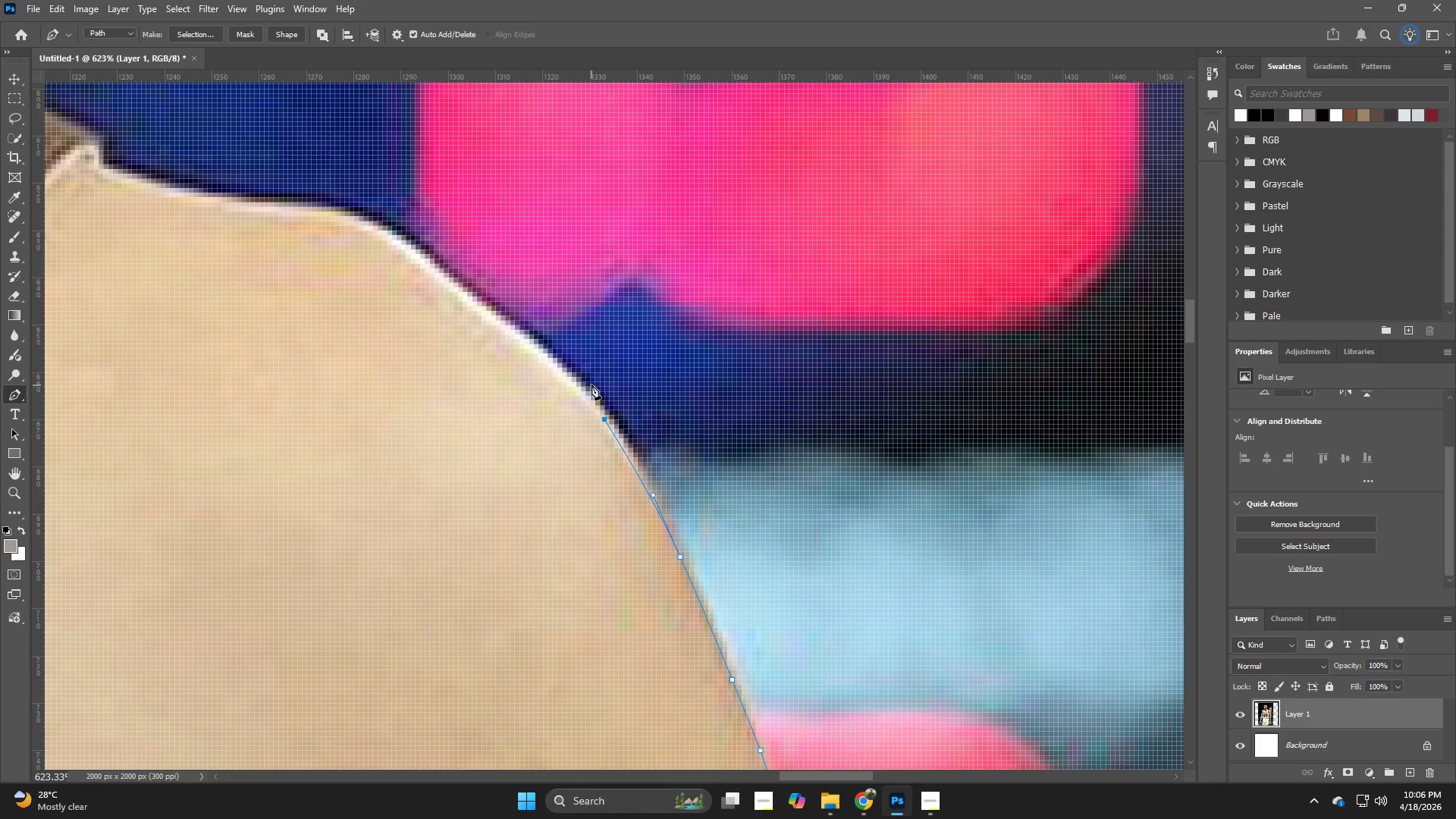 
left_click([571, 375])
 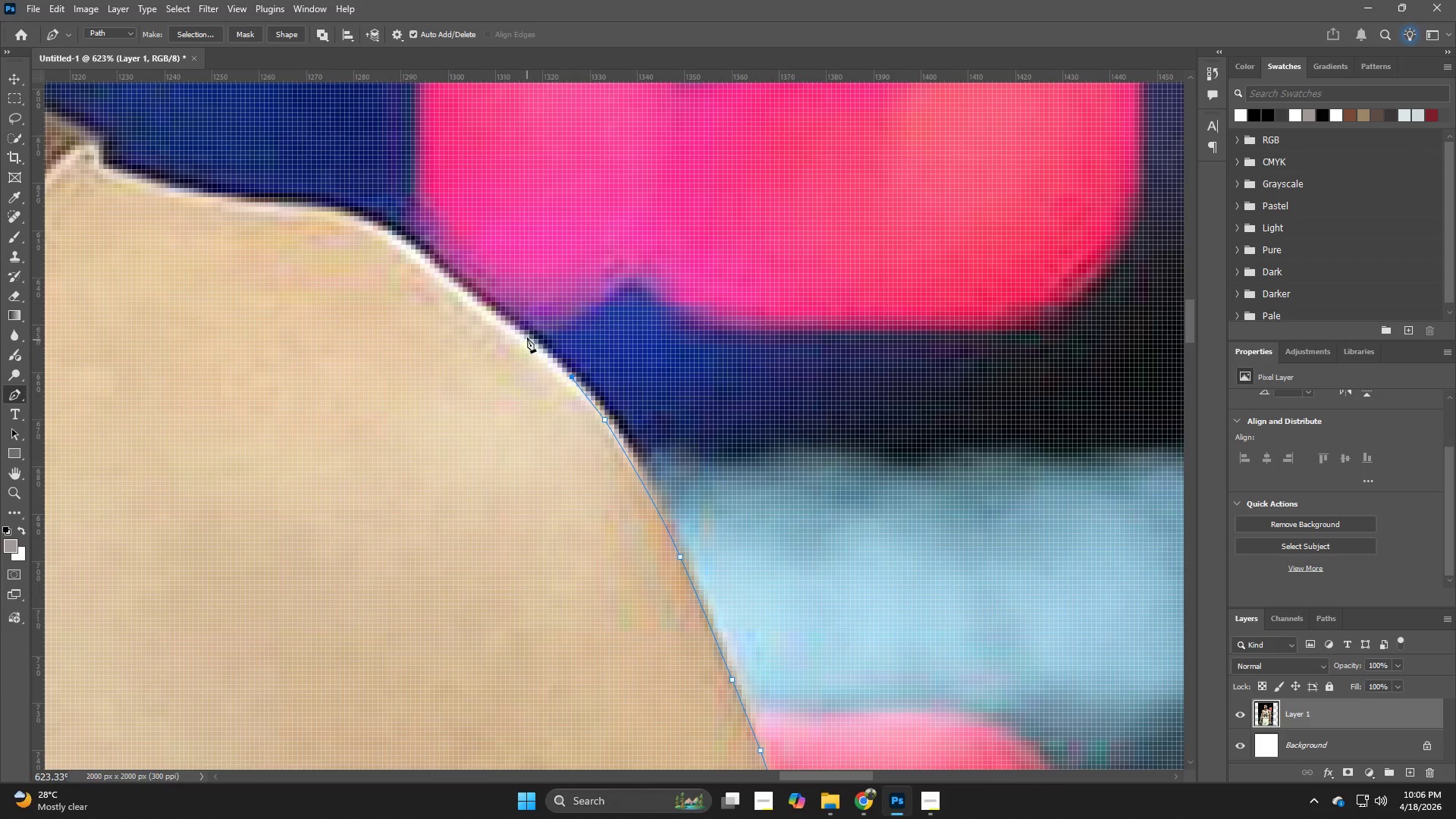 
left_click([525, 335])
 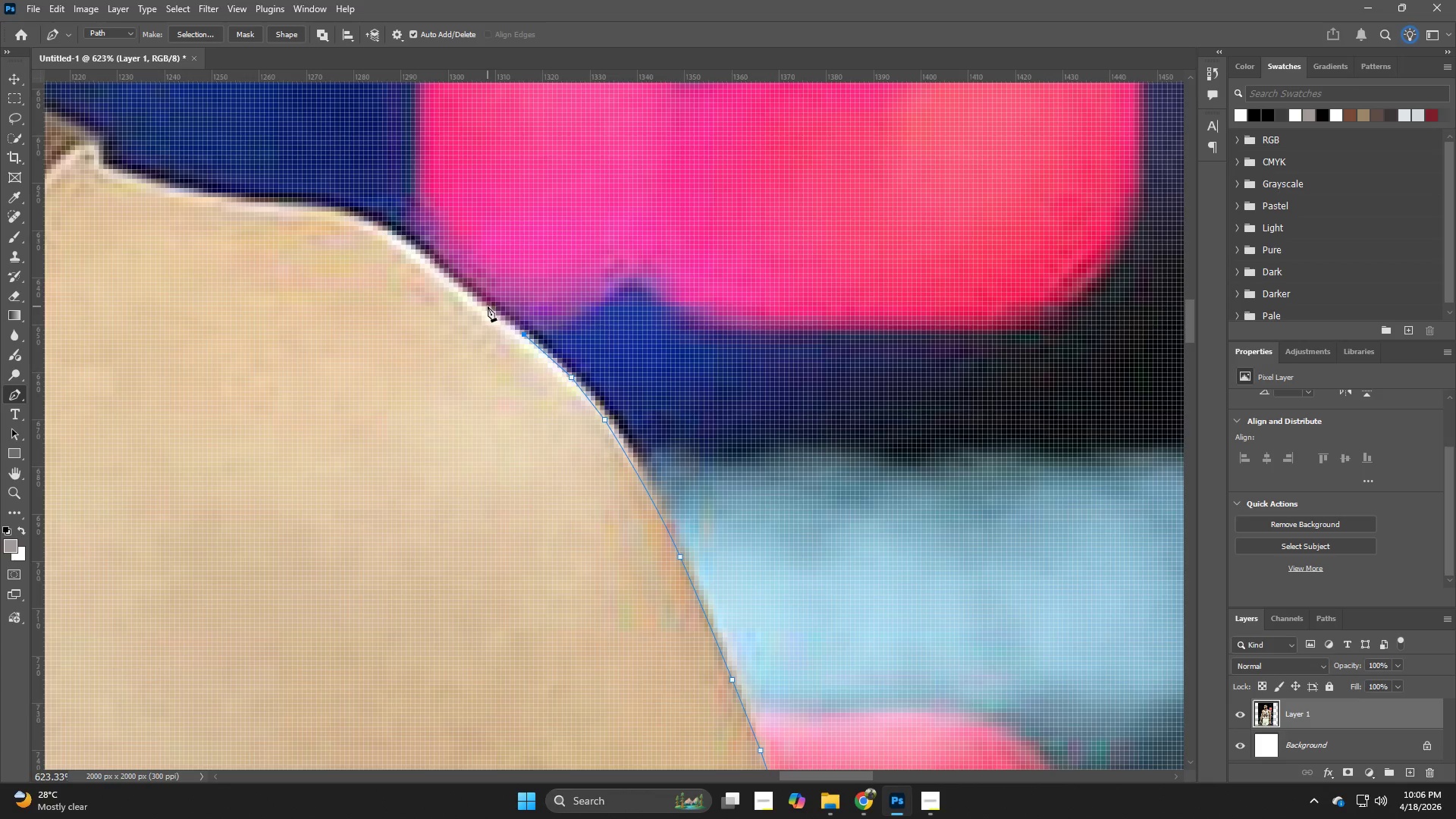 
left_click([488, 306])
 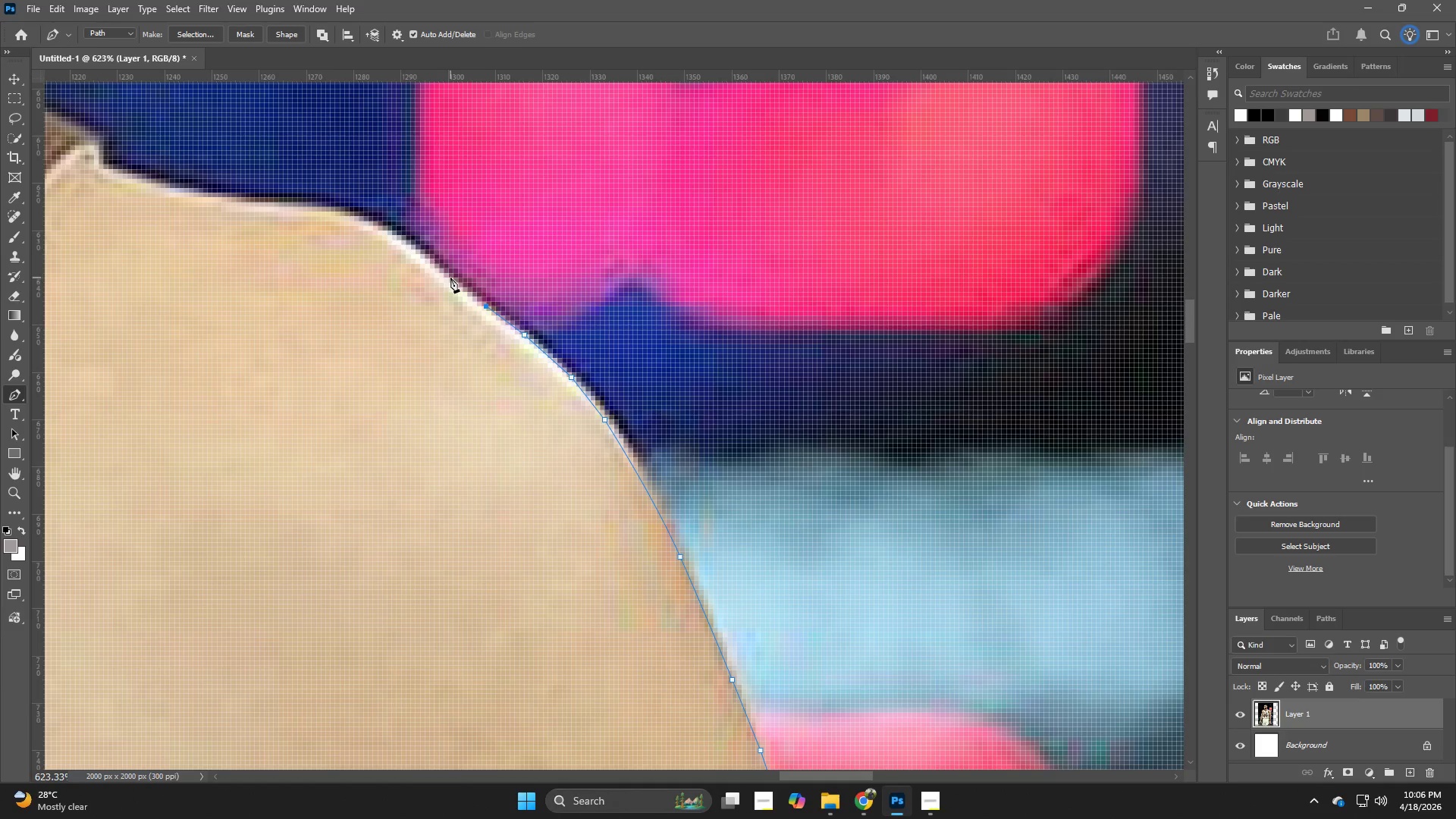 
left_click([447, 275])
 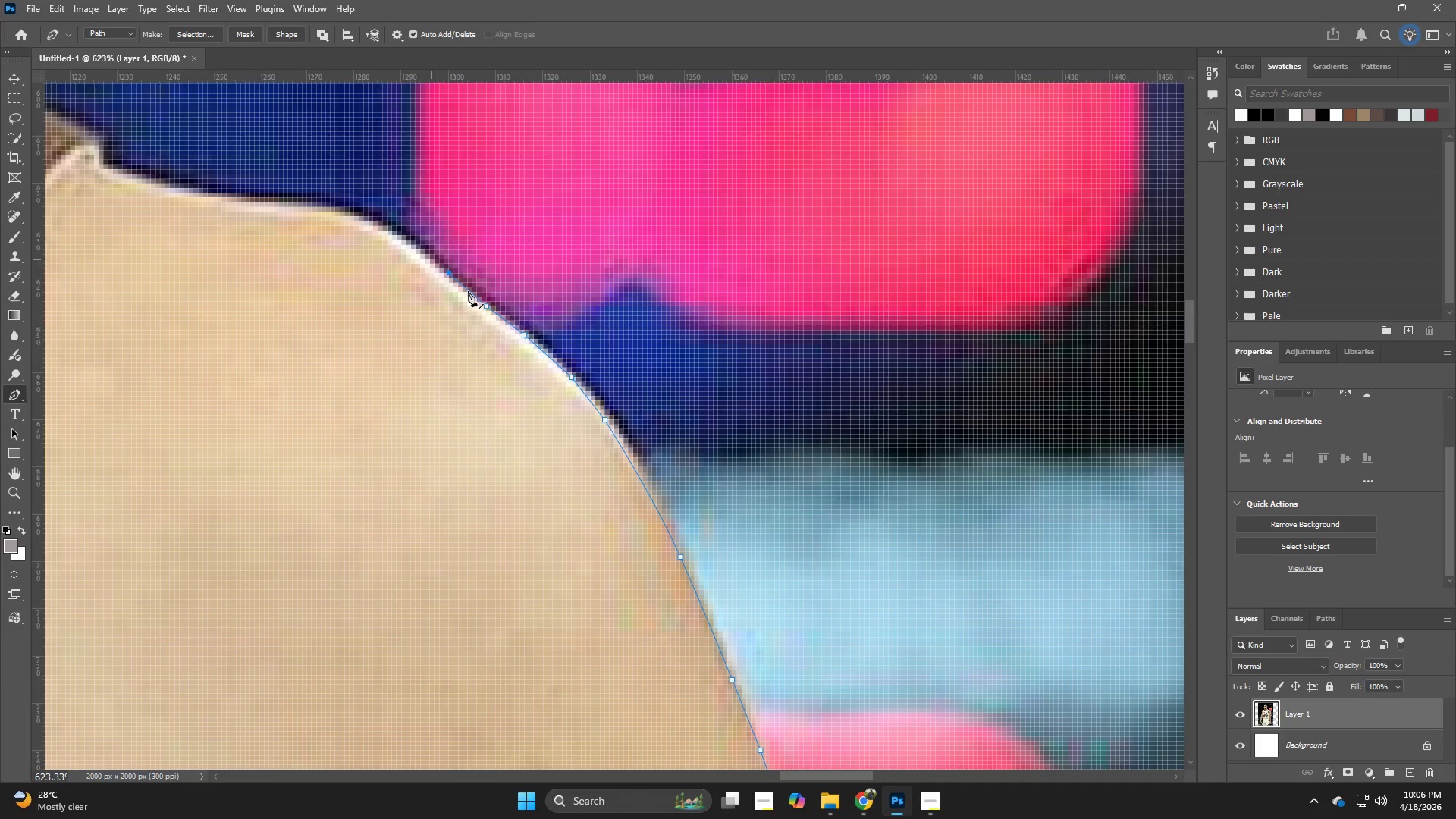 
key(Control+ControlLeft)
 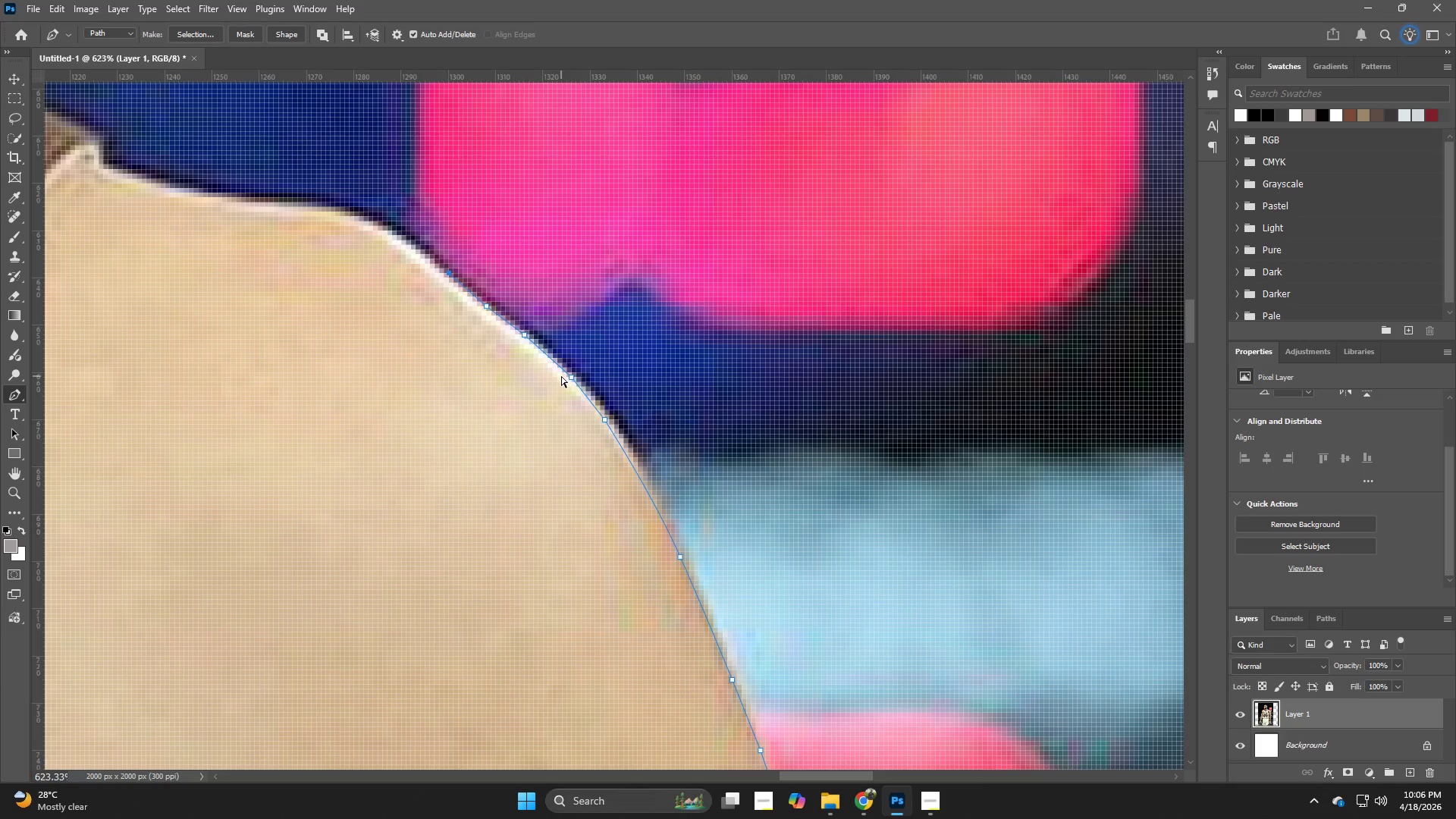 
key(Control+Z)
 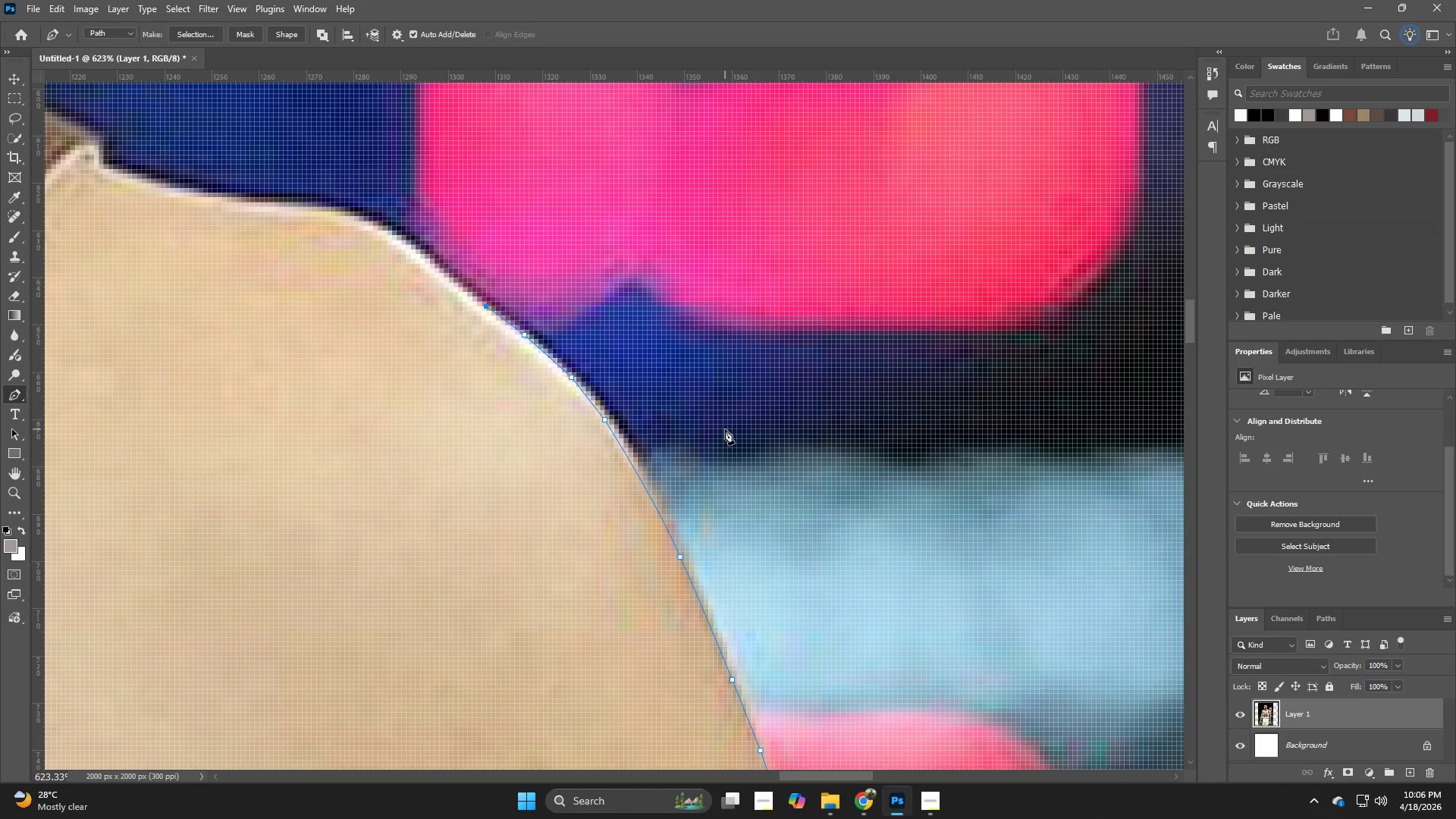 
hold_key(key=Space, duration=1.5)
 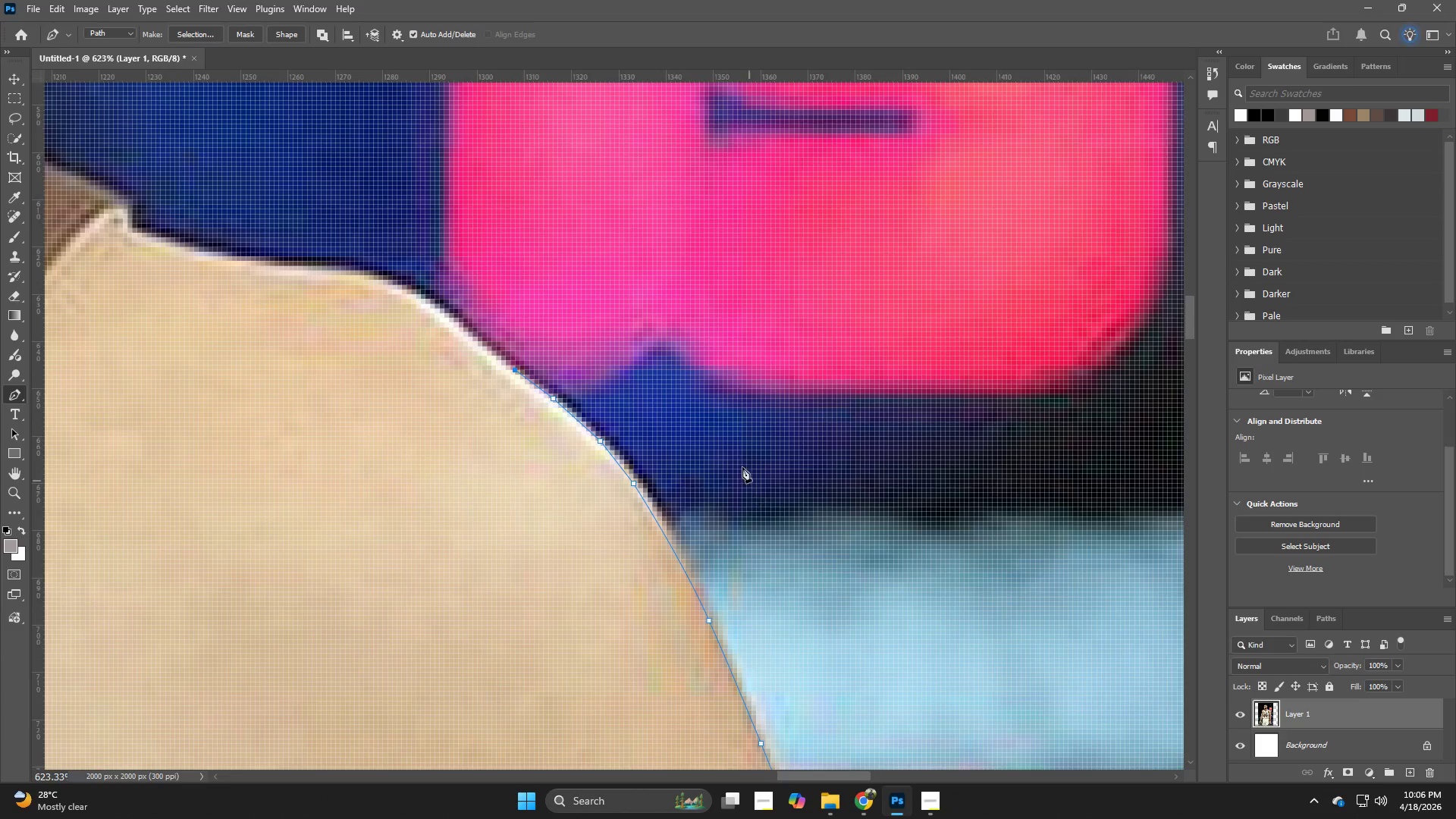 
left_click_drag(start_coordinate=[728, 429], to_coordinate=[757, 493])
 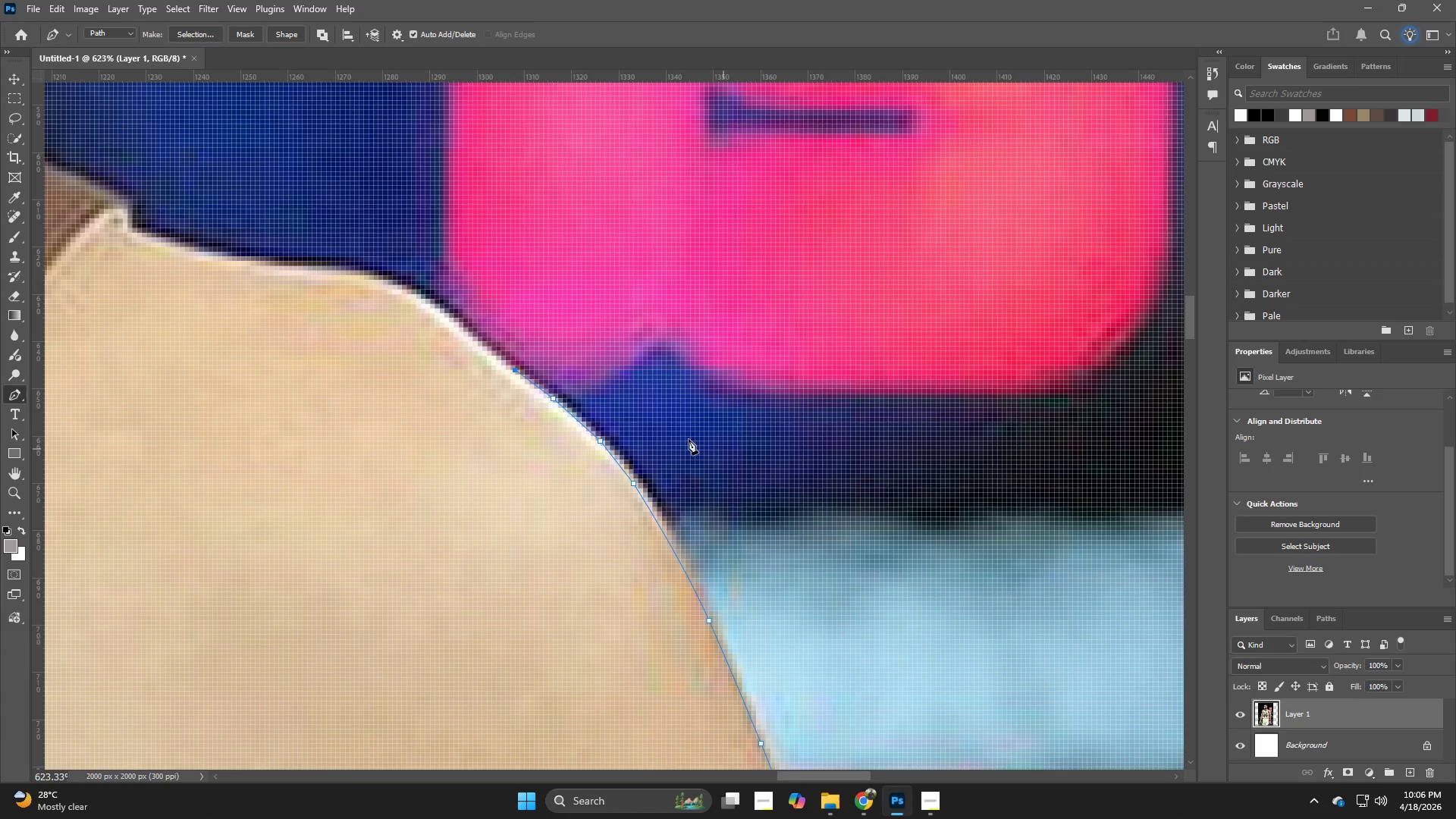 
hold_key(key=Space, duration=1.64)
 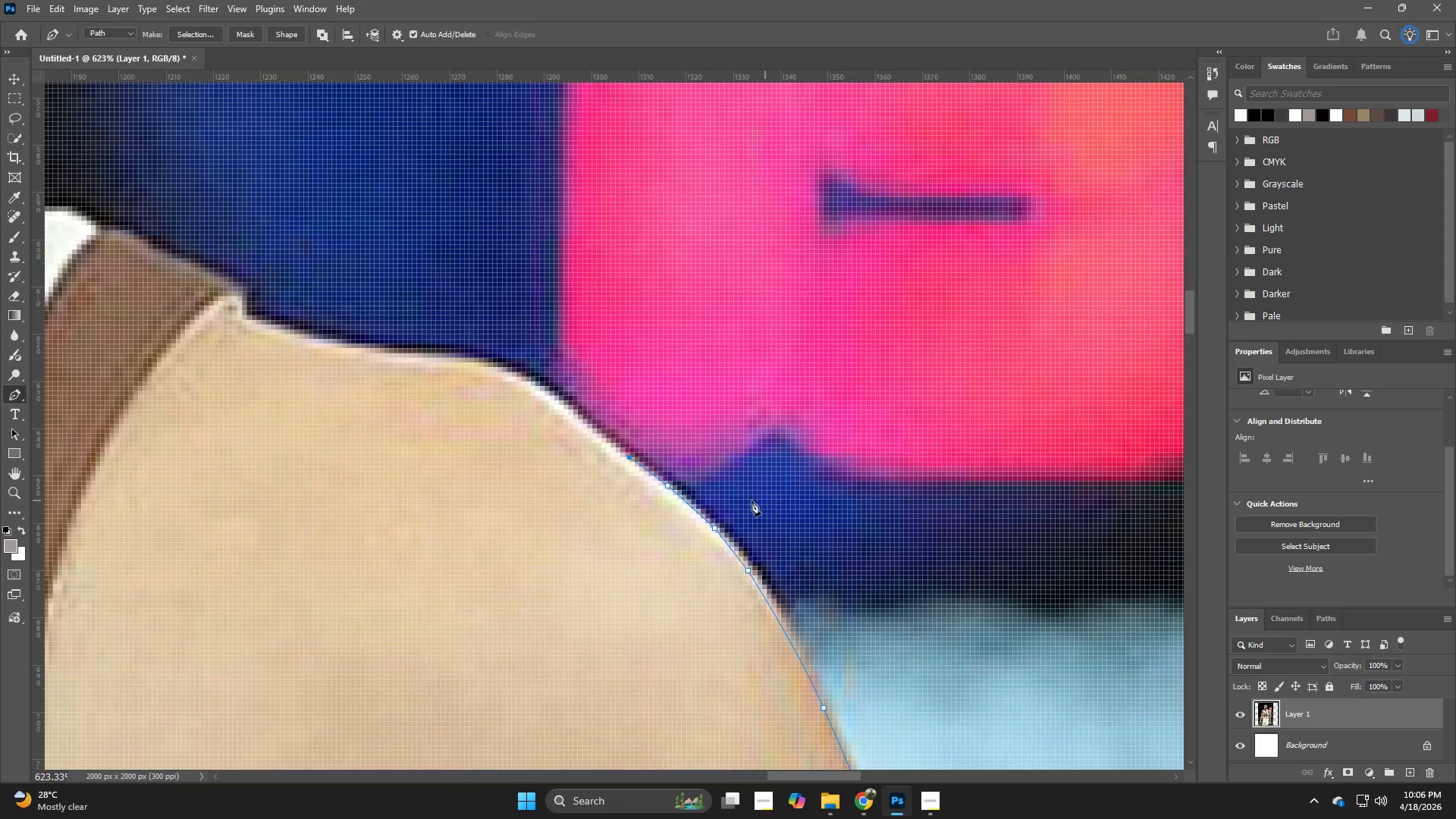 
left_click_drag(start_coordinate=[730, 437], to_coordinate=[845, 524])
 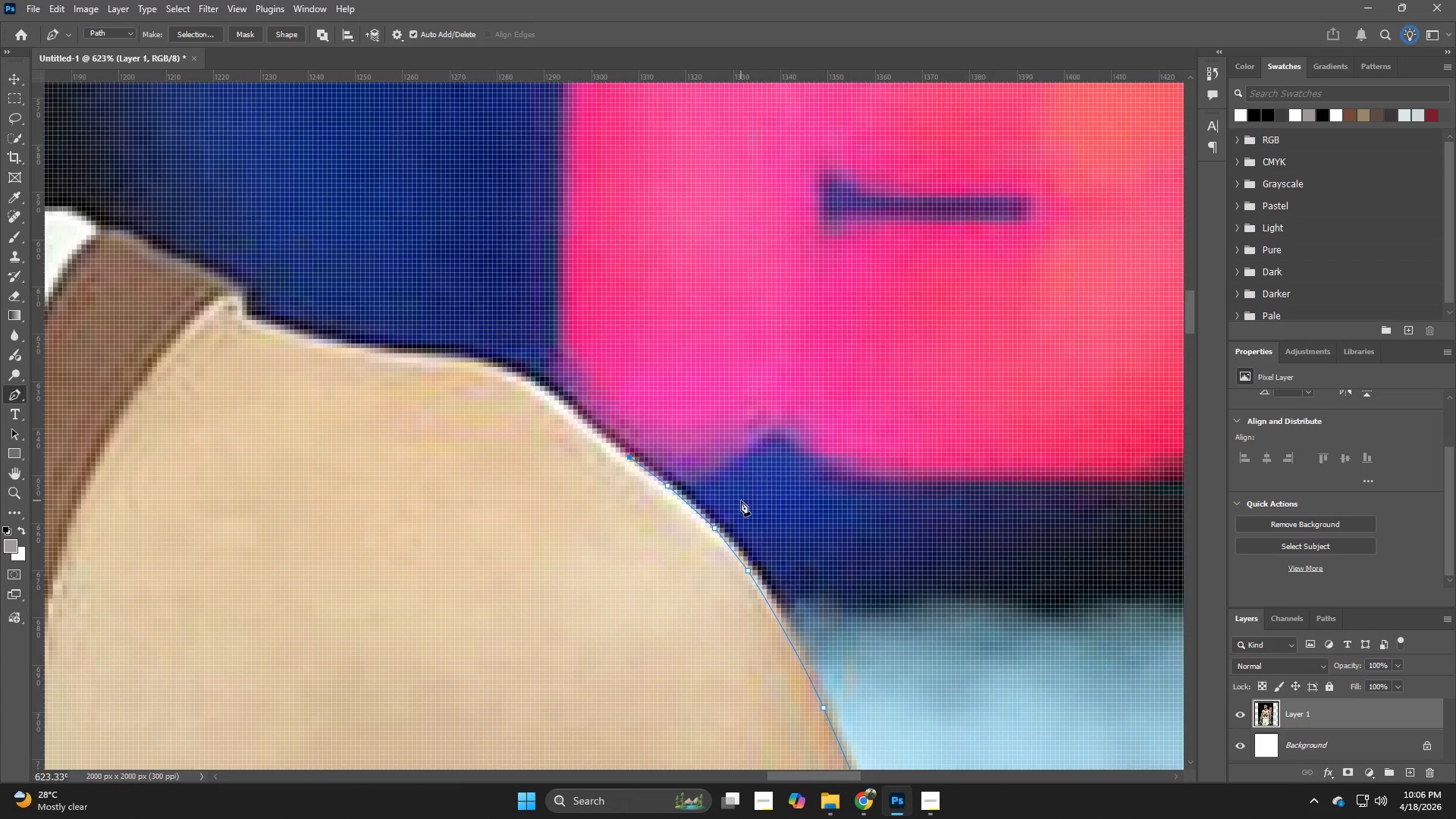 
key(Space)
 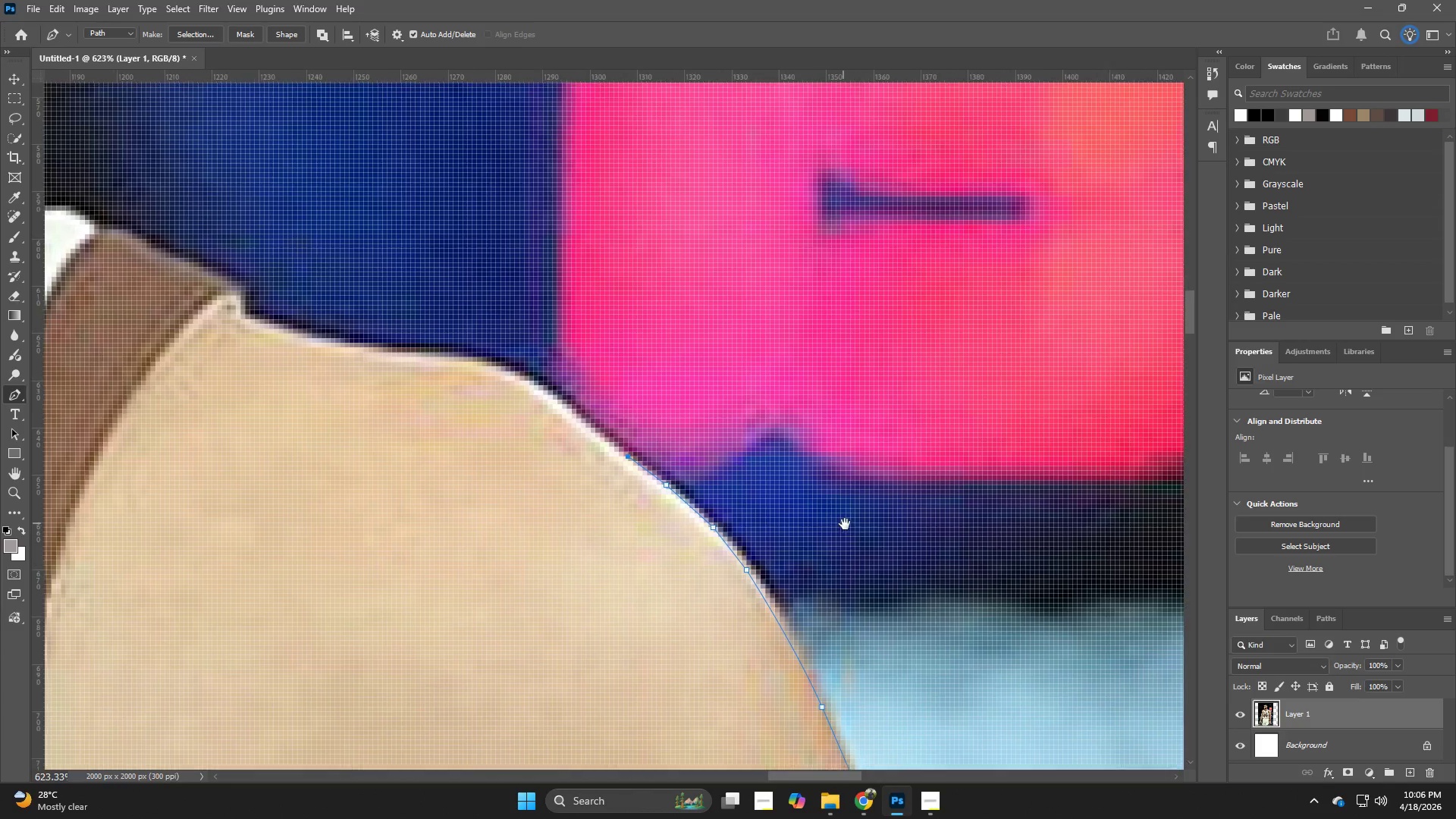 
key(Space)
 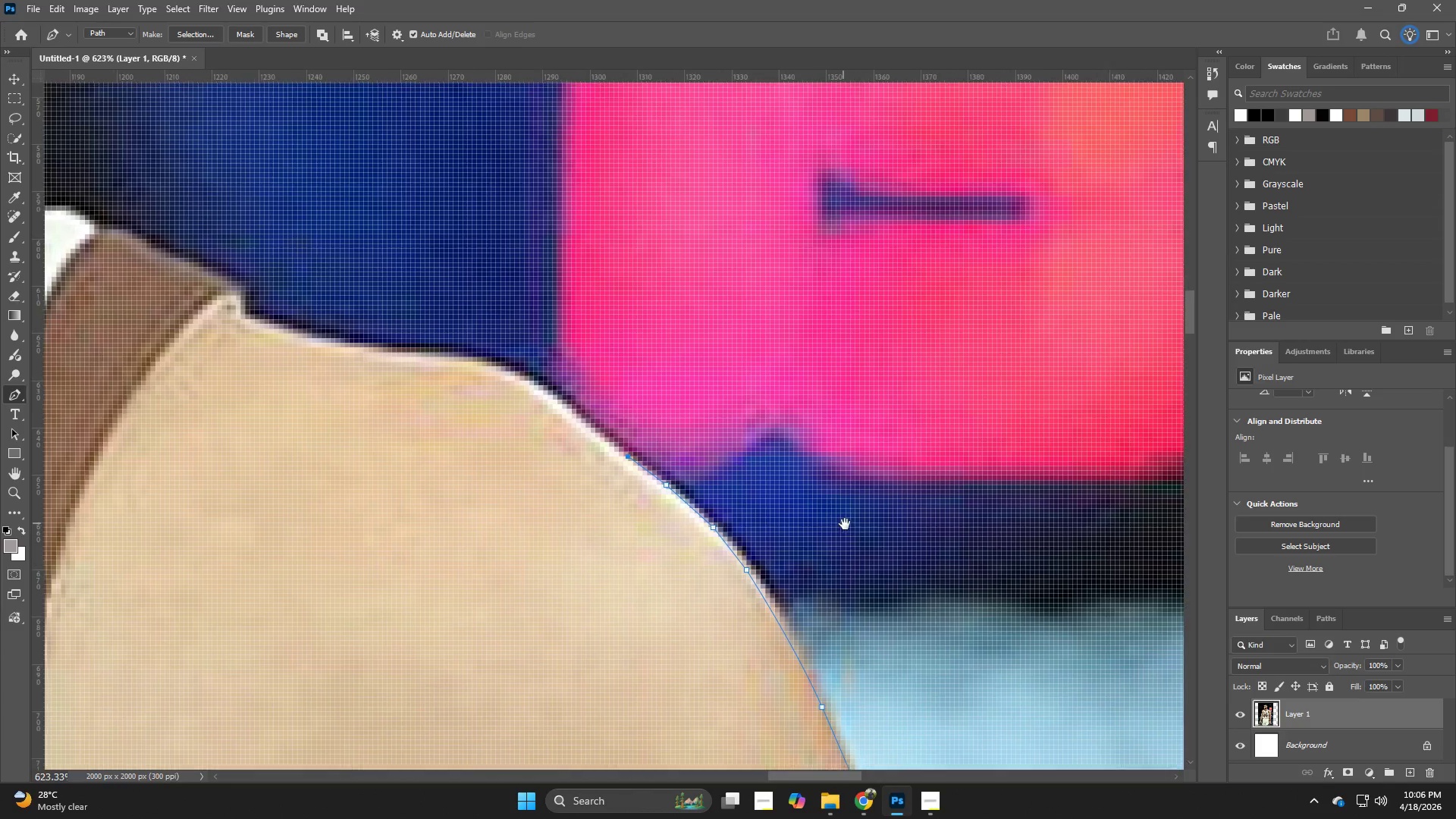 
key(Space)
 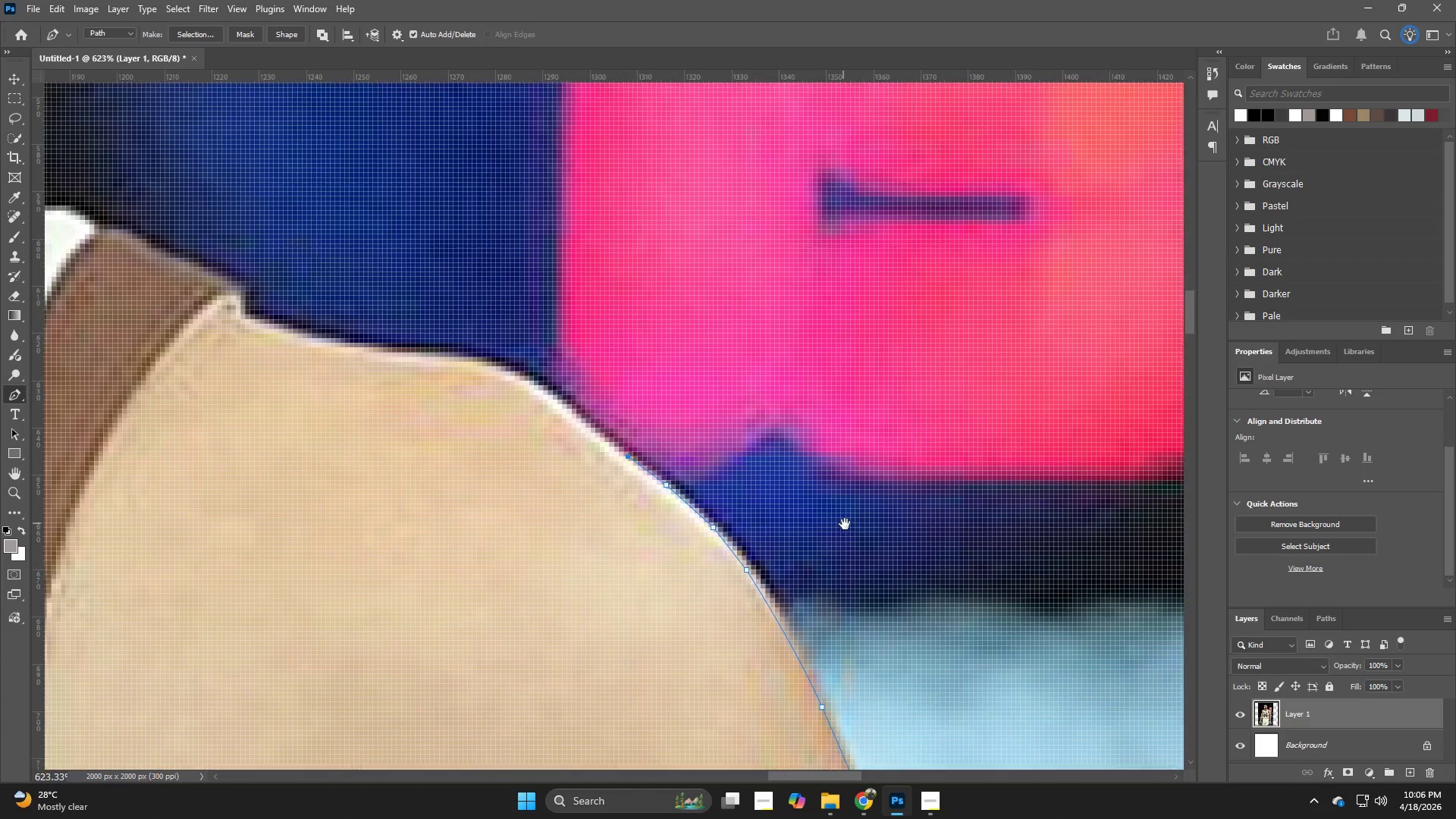 
key(Space)
 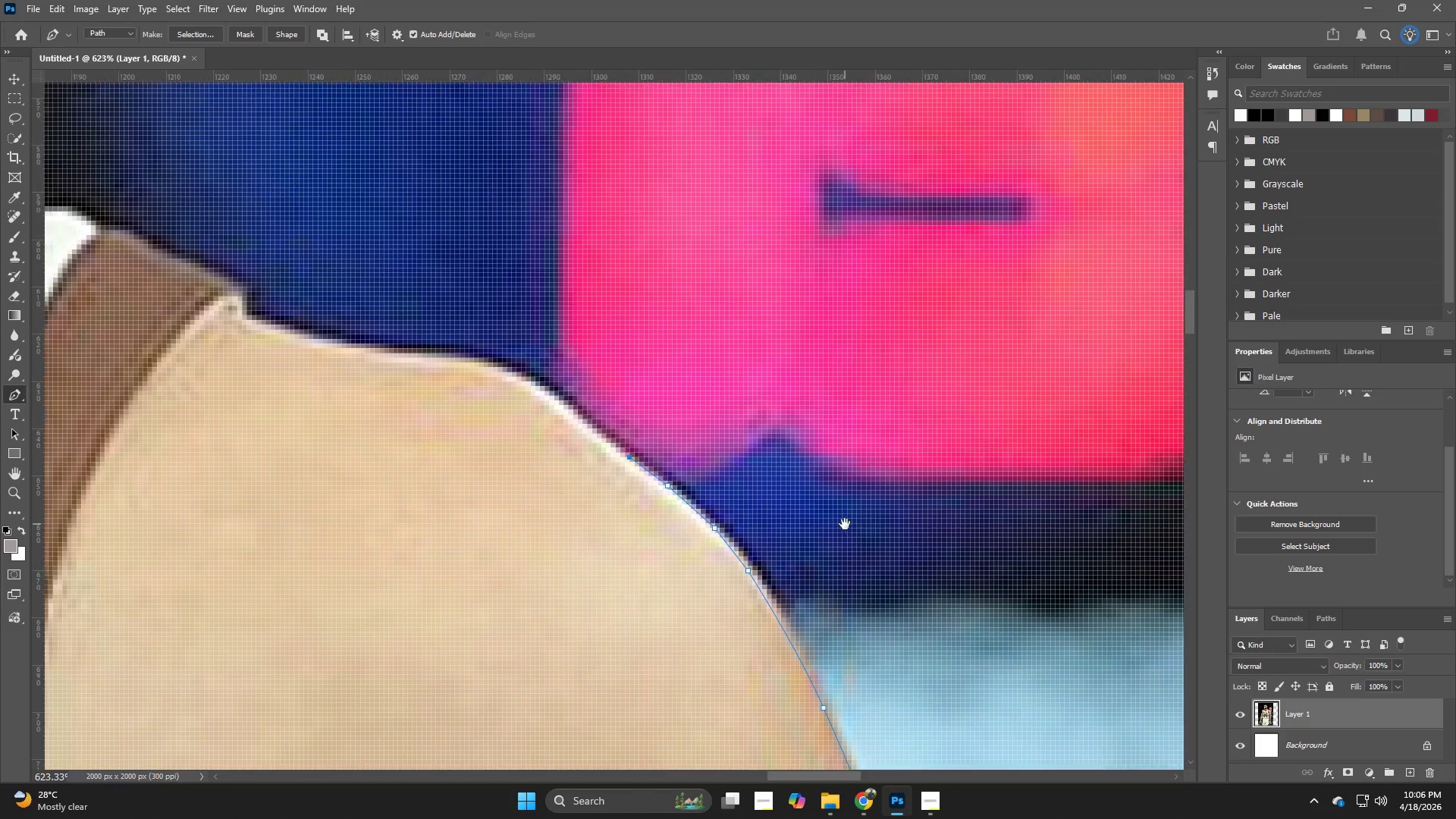 
key(Space)
 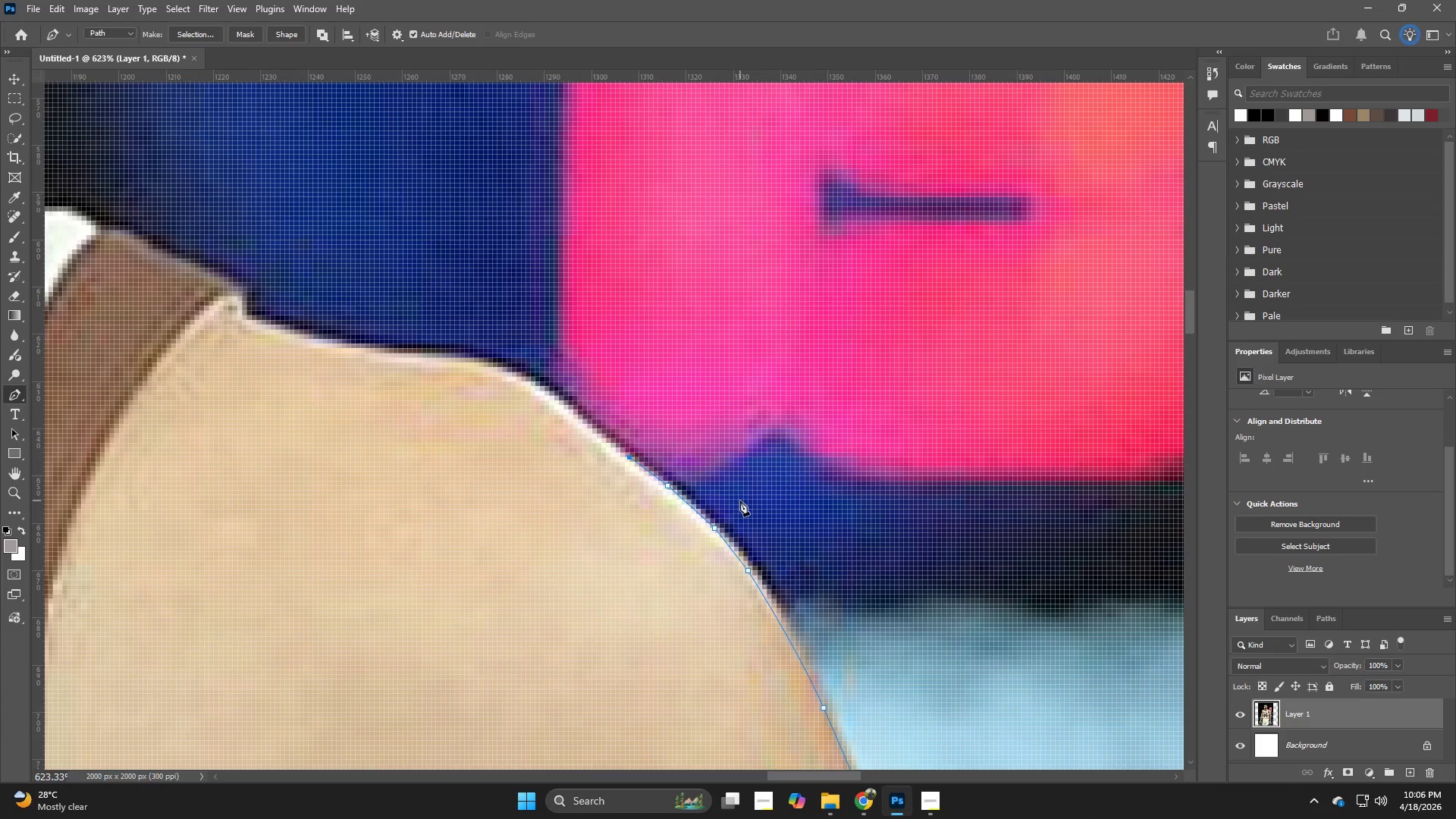 
hold_key(key=Z, duration=0.94)
 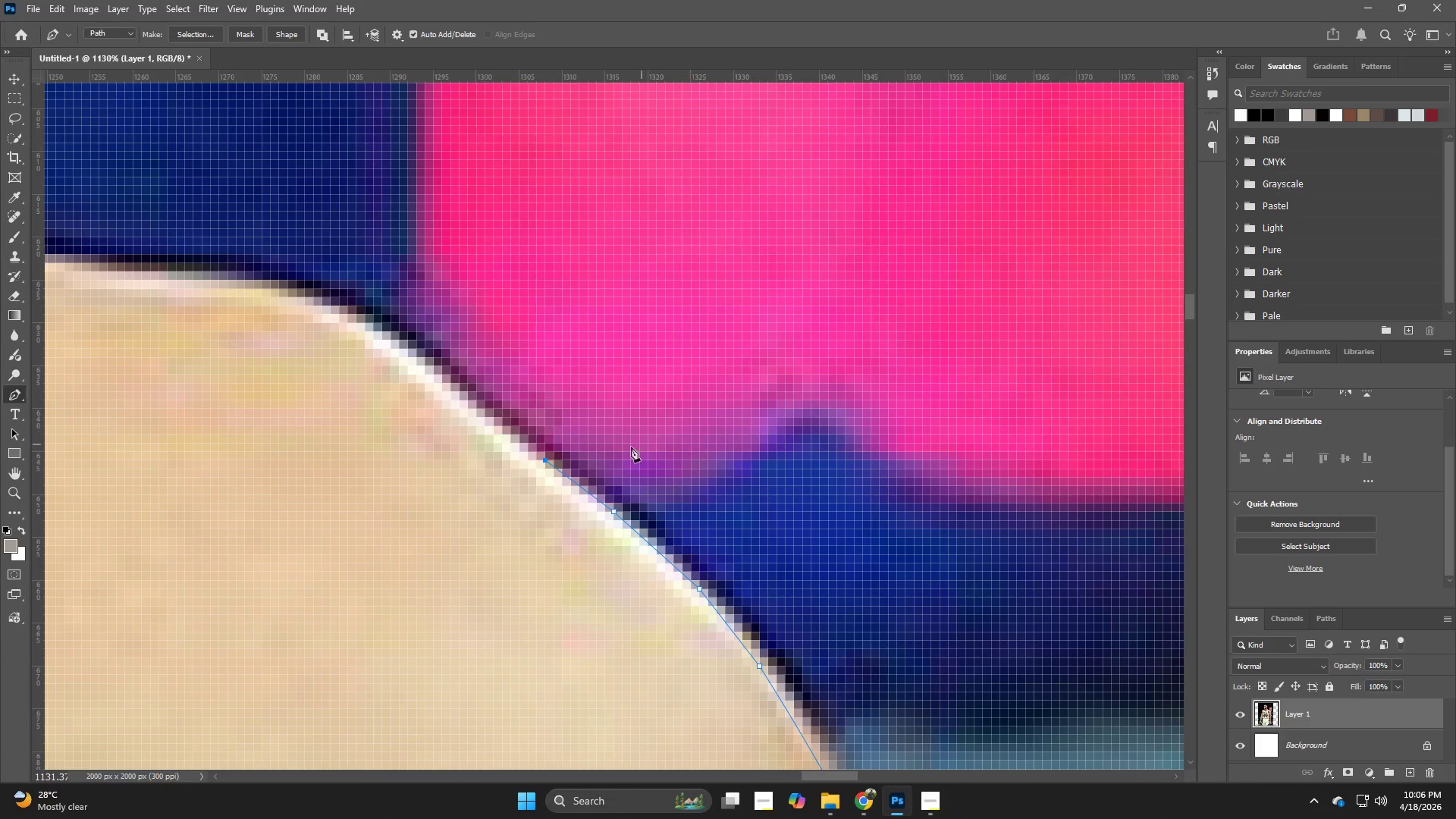 
left_click_drag(start_coordinate=[733, 453], to_coordinate=[781, 432])
 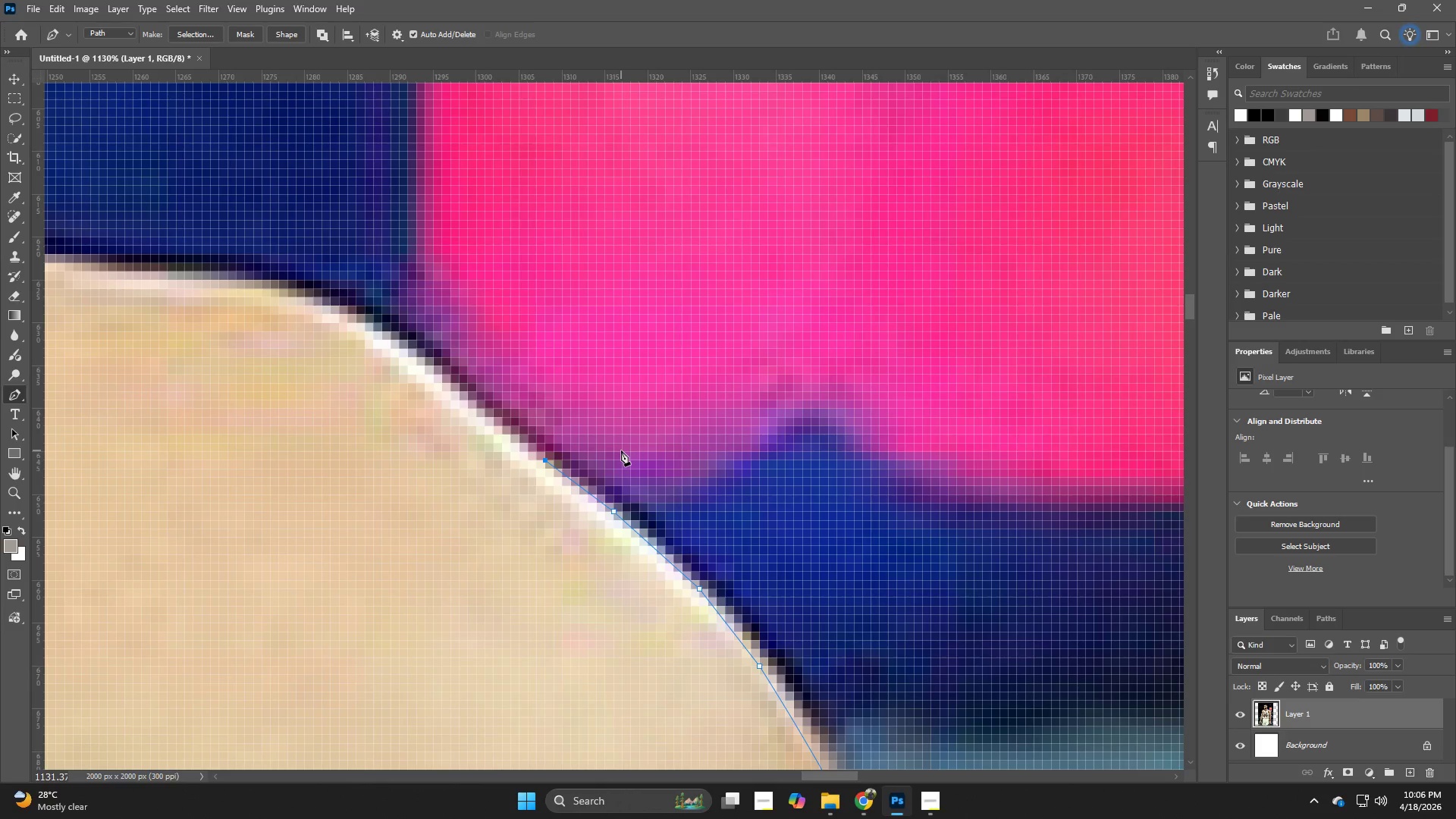 
hold_key(key=Space, duration=0.97)
 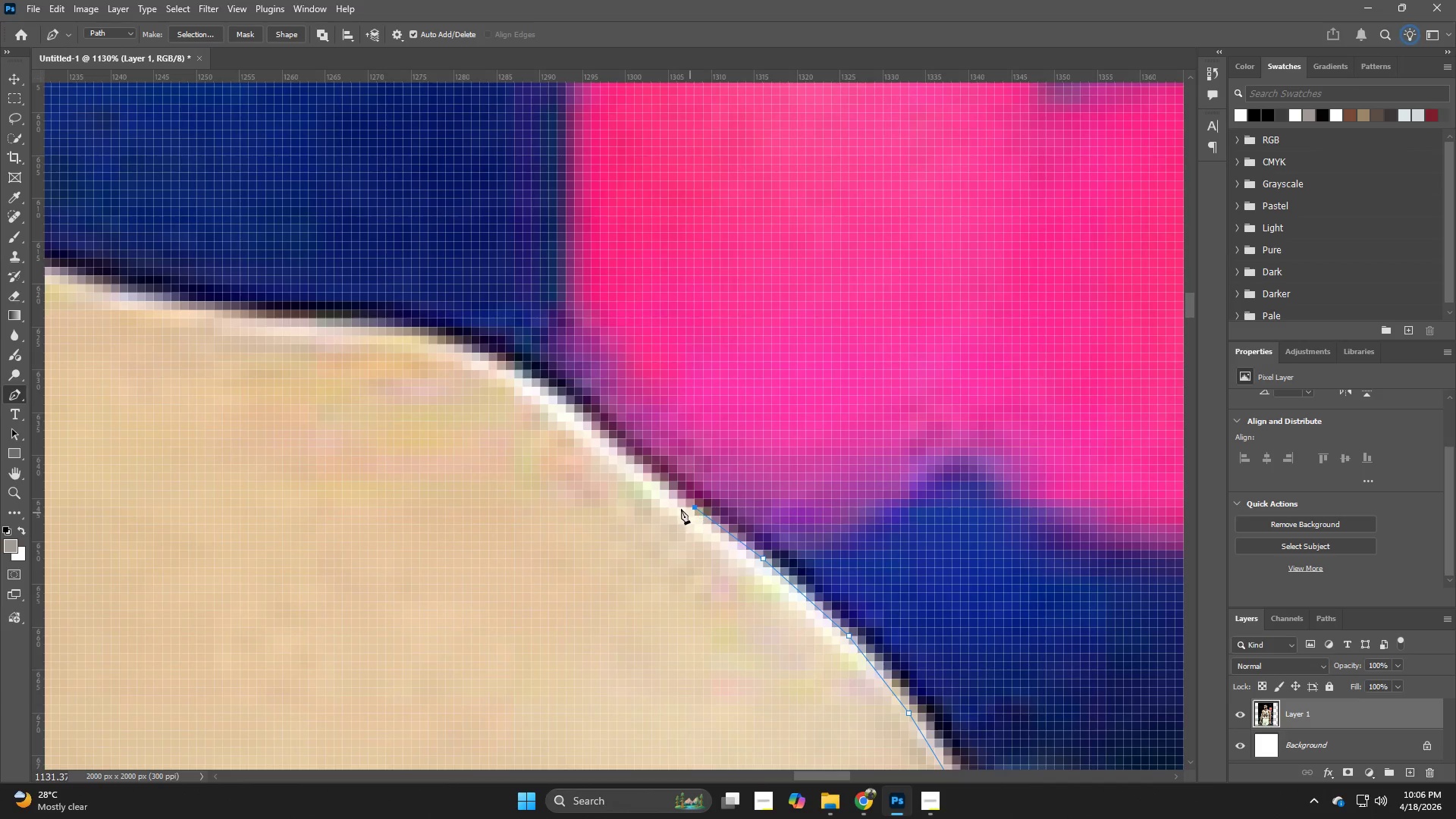 
left_click_drag(start_coordinate=[631, 452], to_coordinate=[780, 499])
 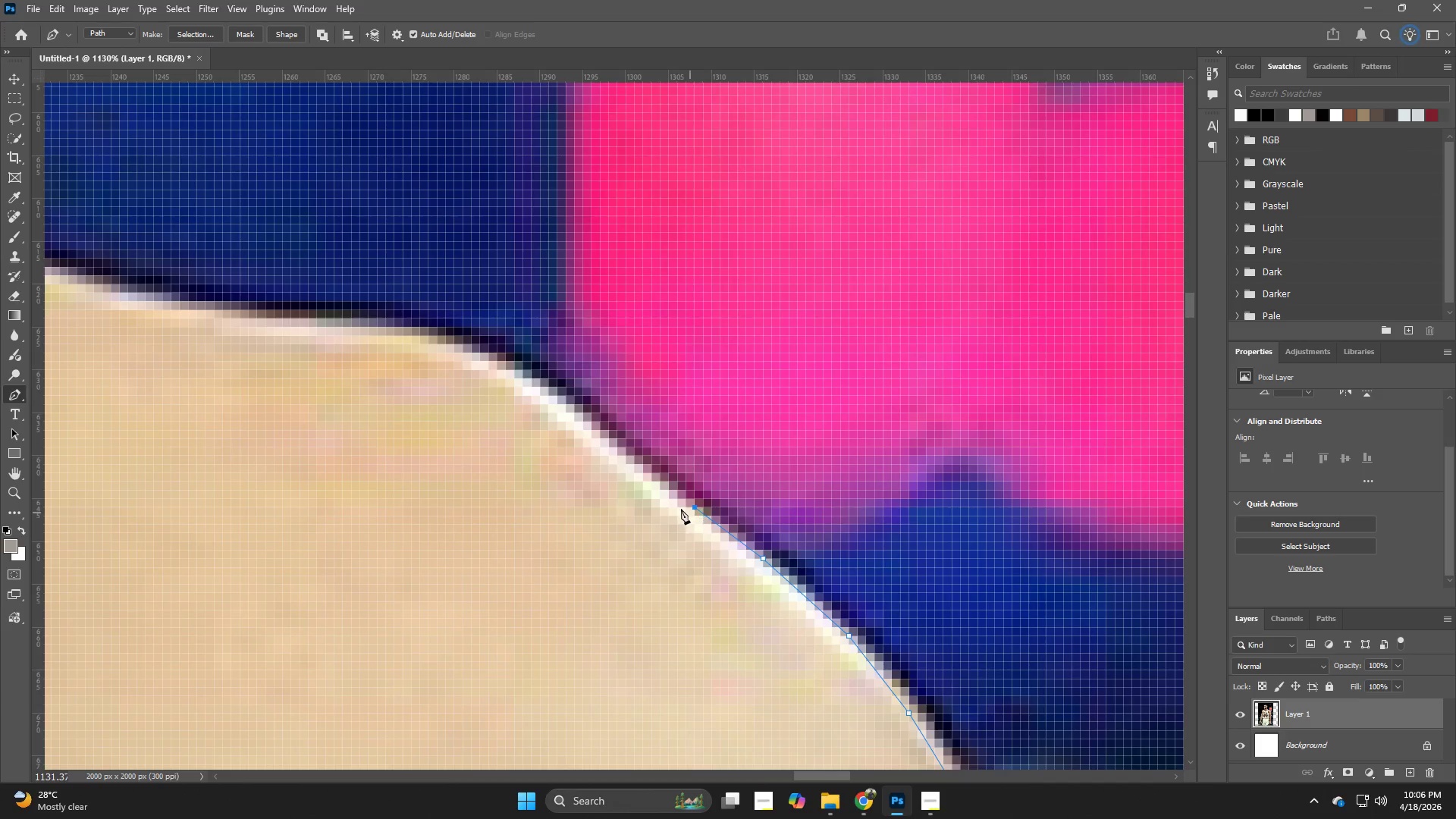 
hold_key(key=Space, duration=7.0)
 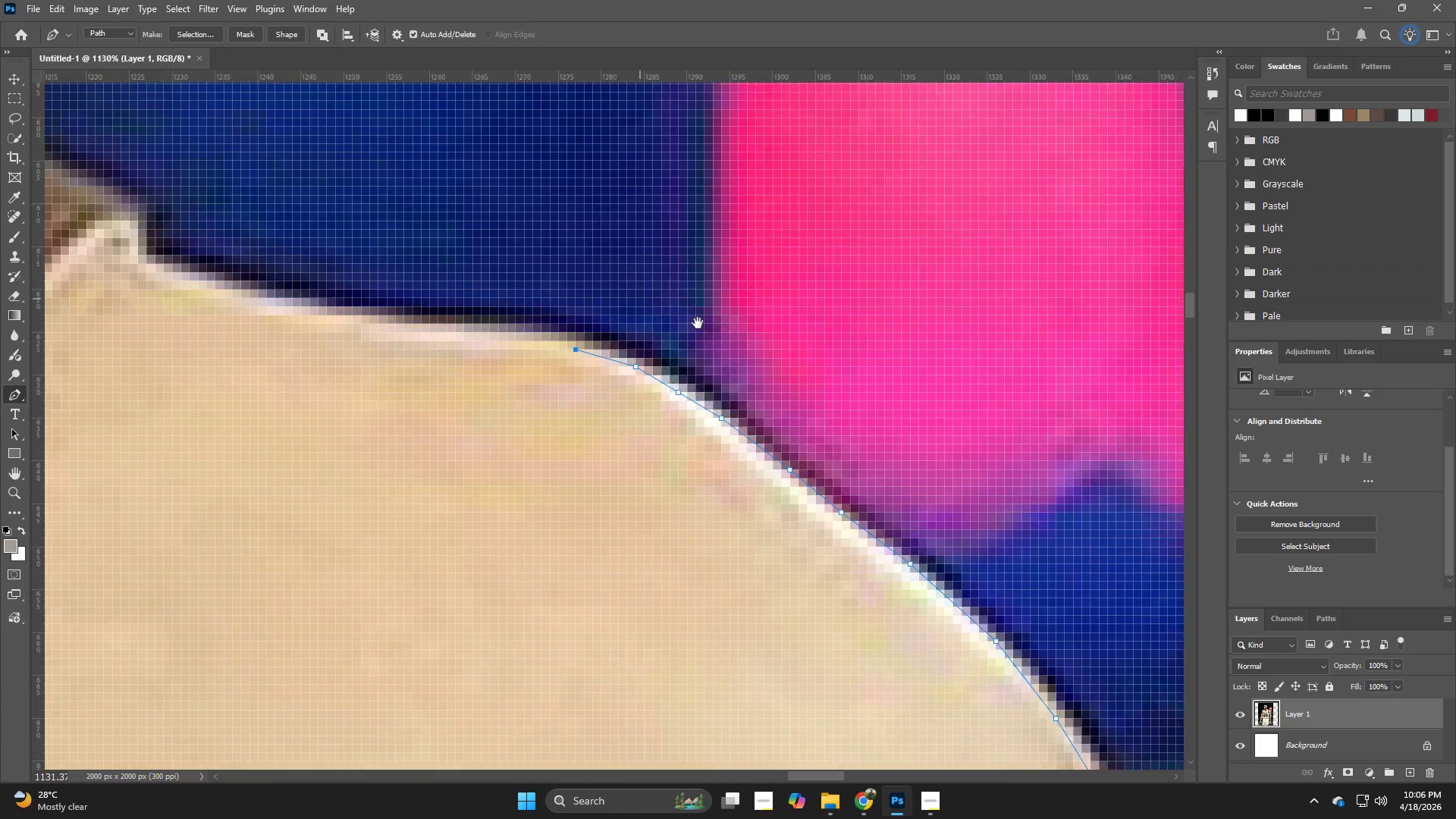 
left_click([640, 463])
 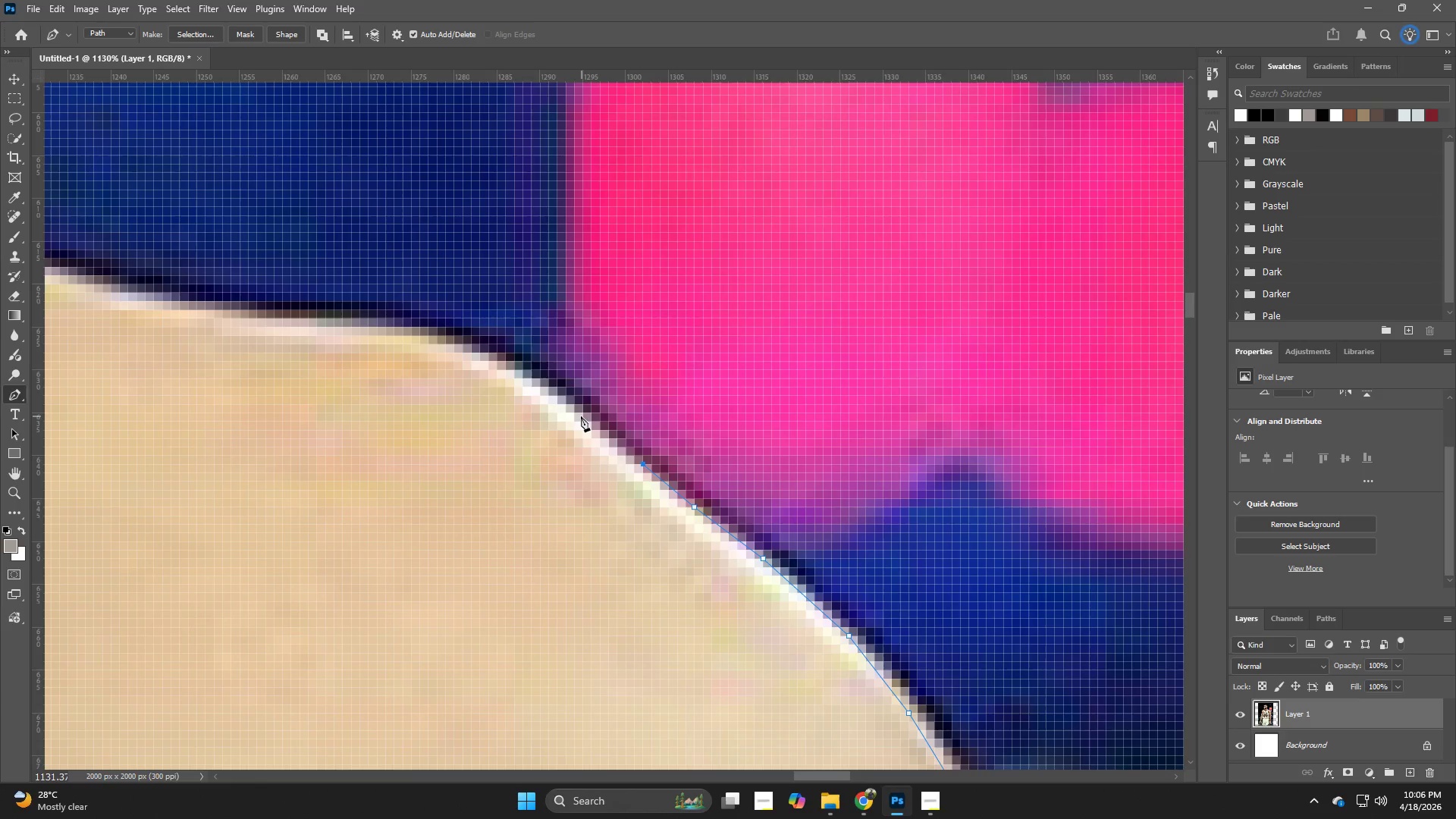 
left_click([577, 416])
 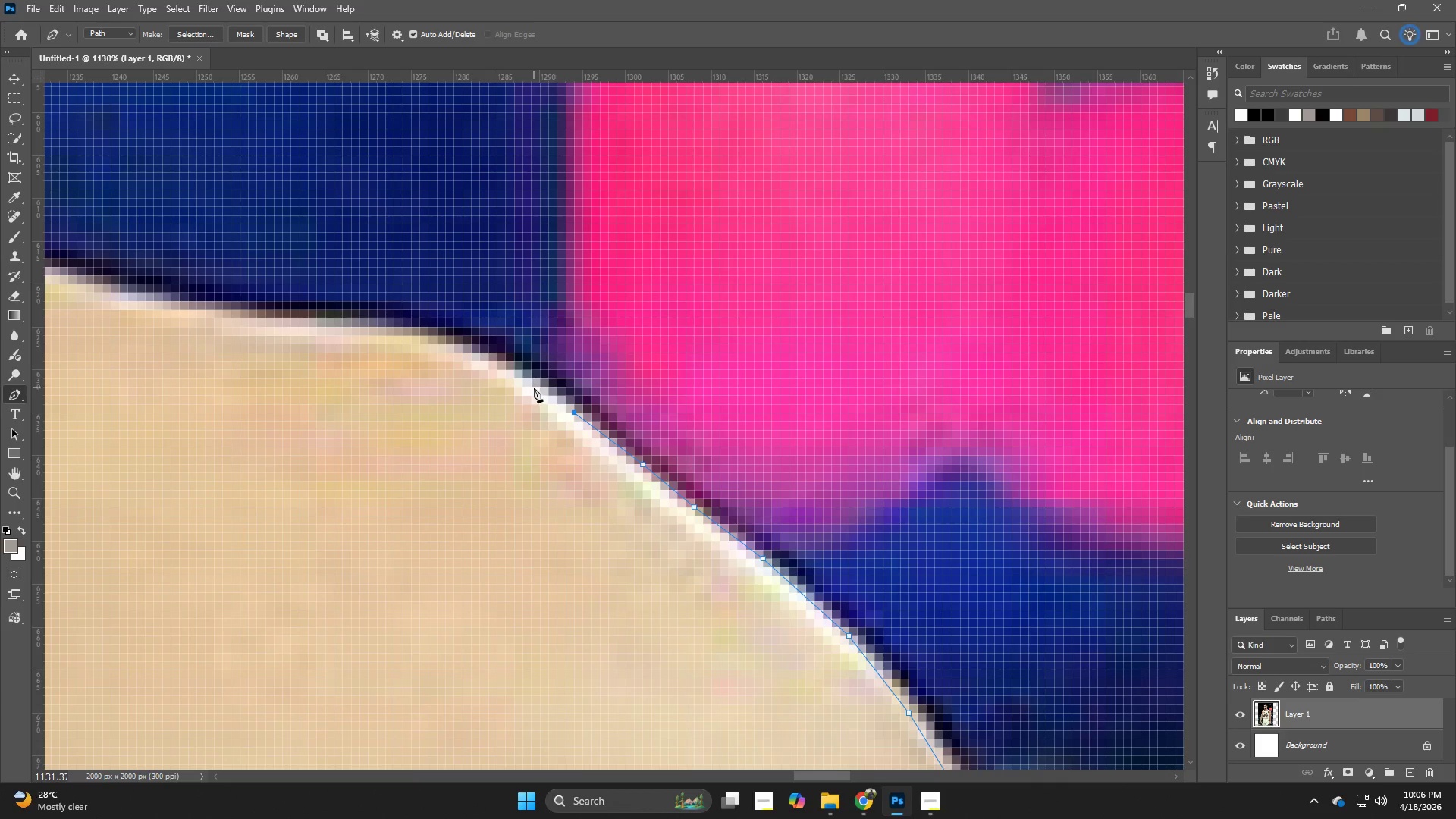 
left_click([531, 384])
 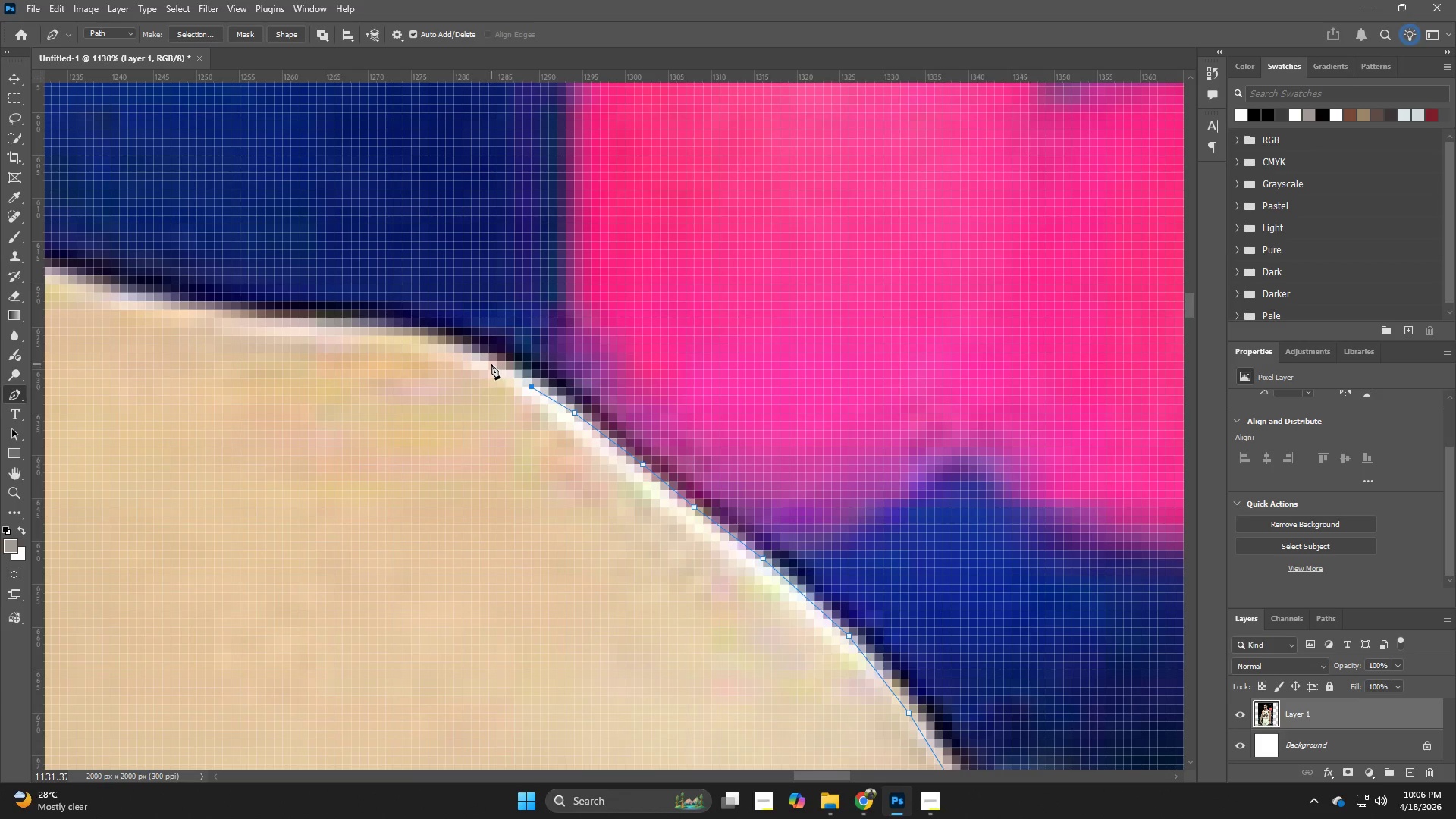 
left_click([490, 363])
 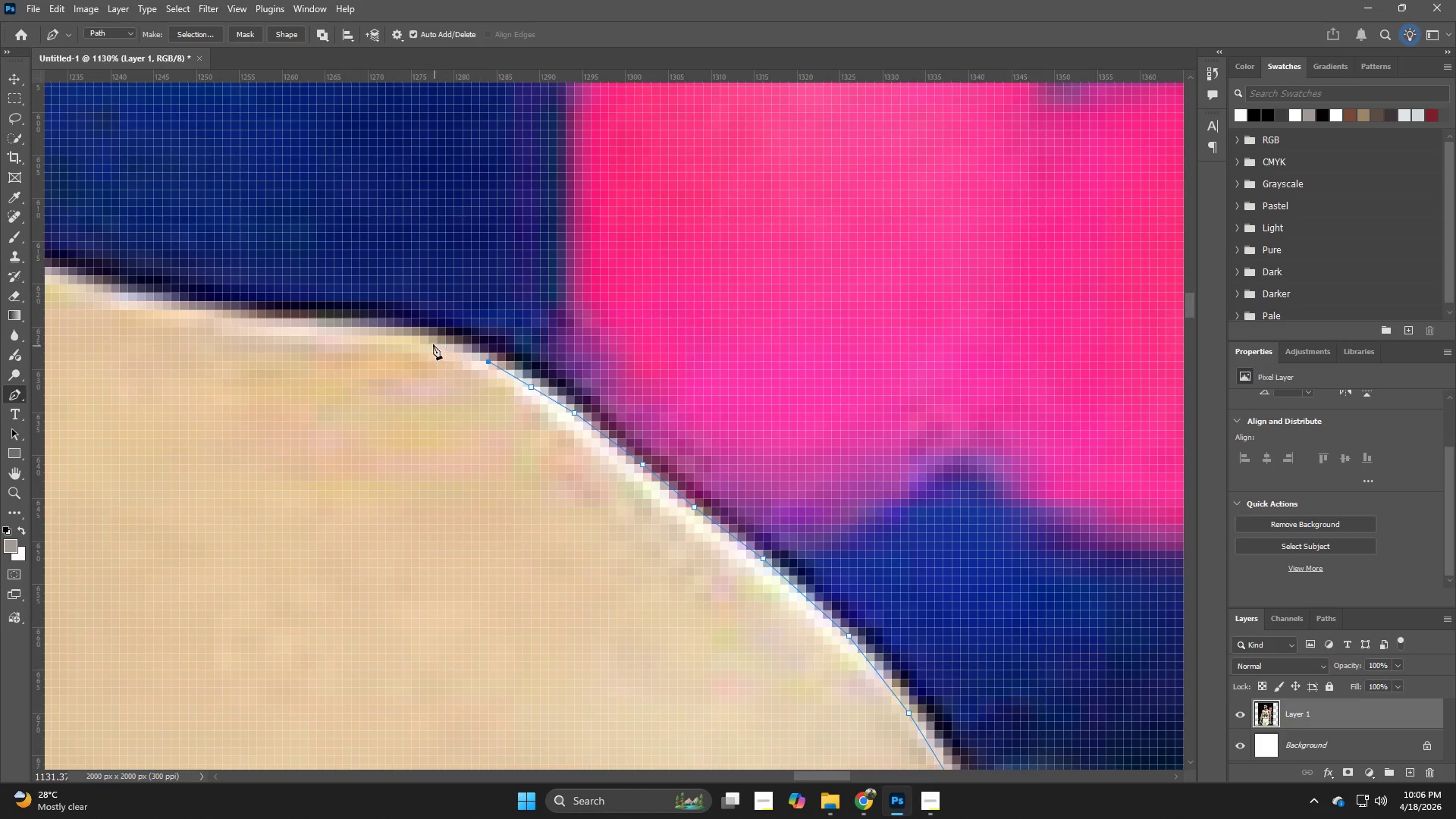 
left_click([430, 344])
 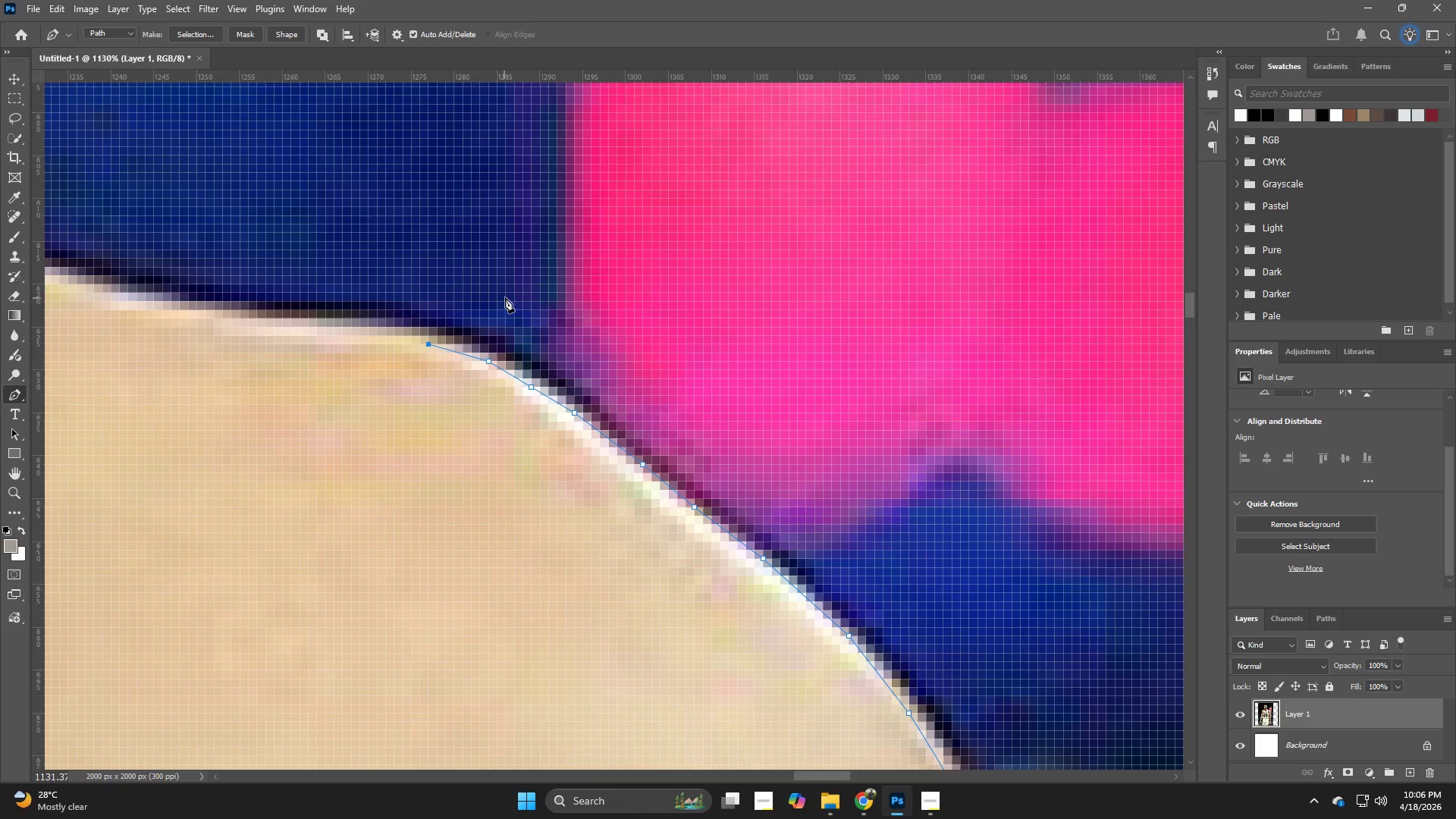 
hold_key(key=Space, duration=0.92)
 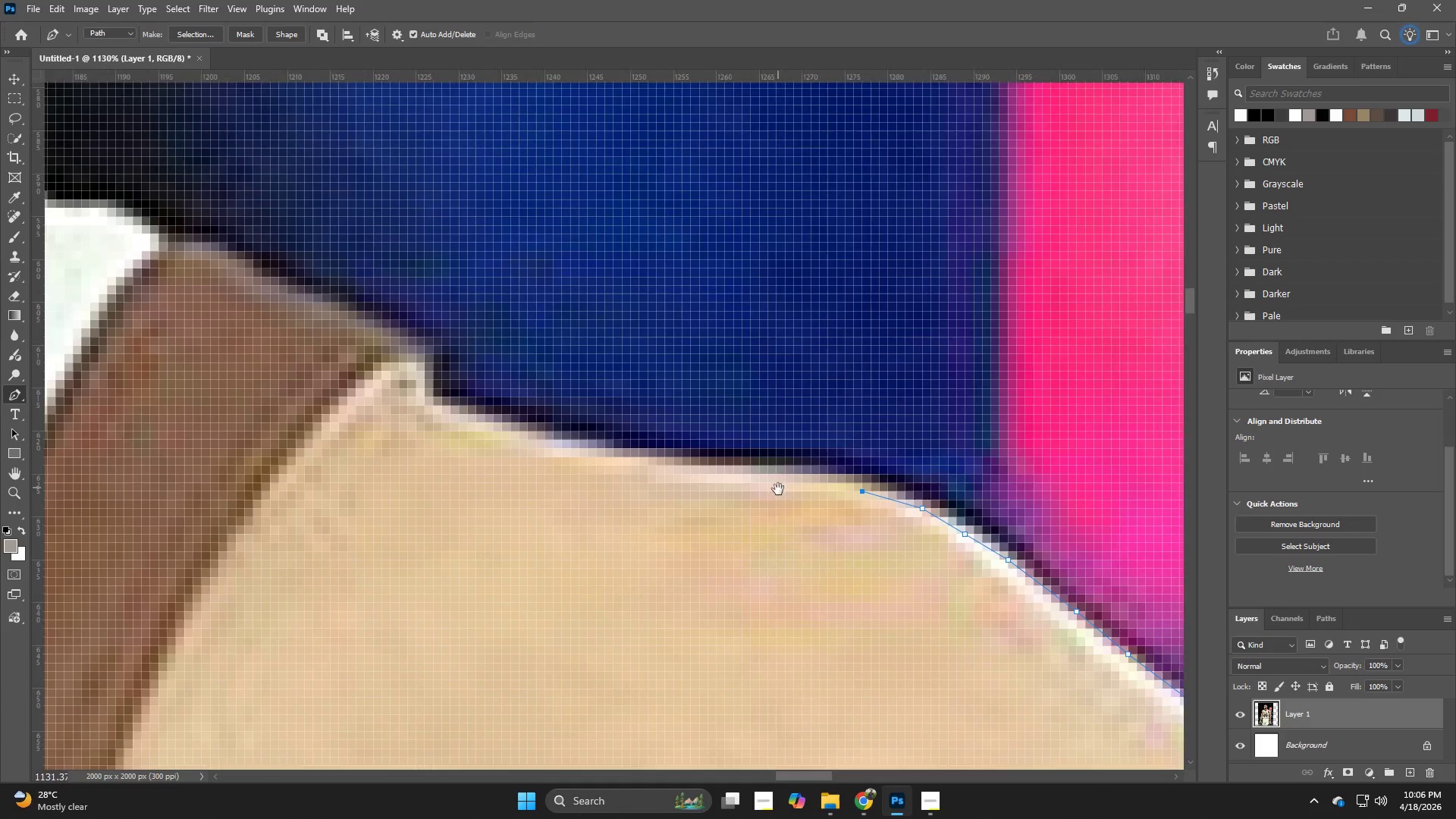 
left_click_drag(start_coordinate=[488, 292], to_coordinate=[861, 412])
 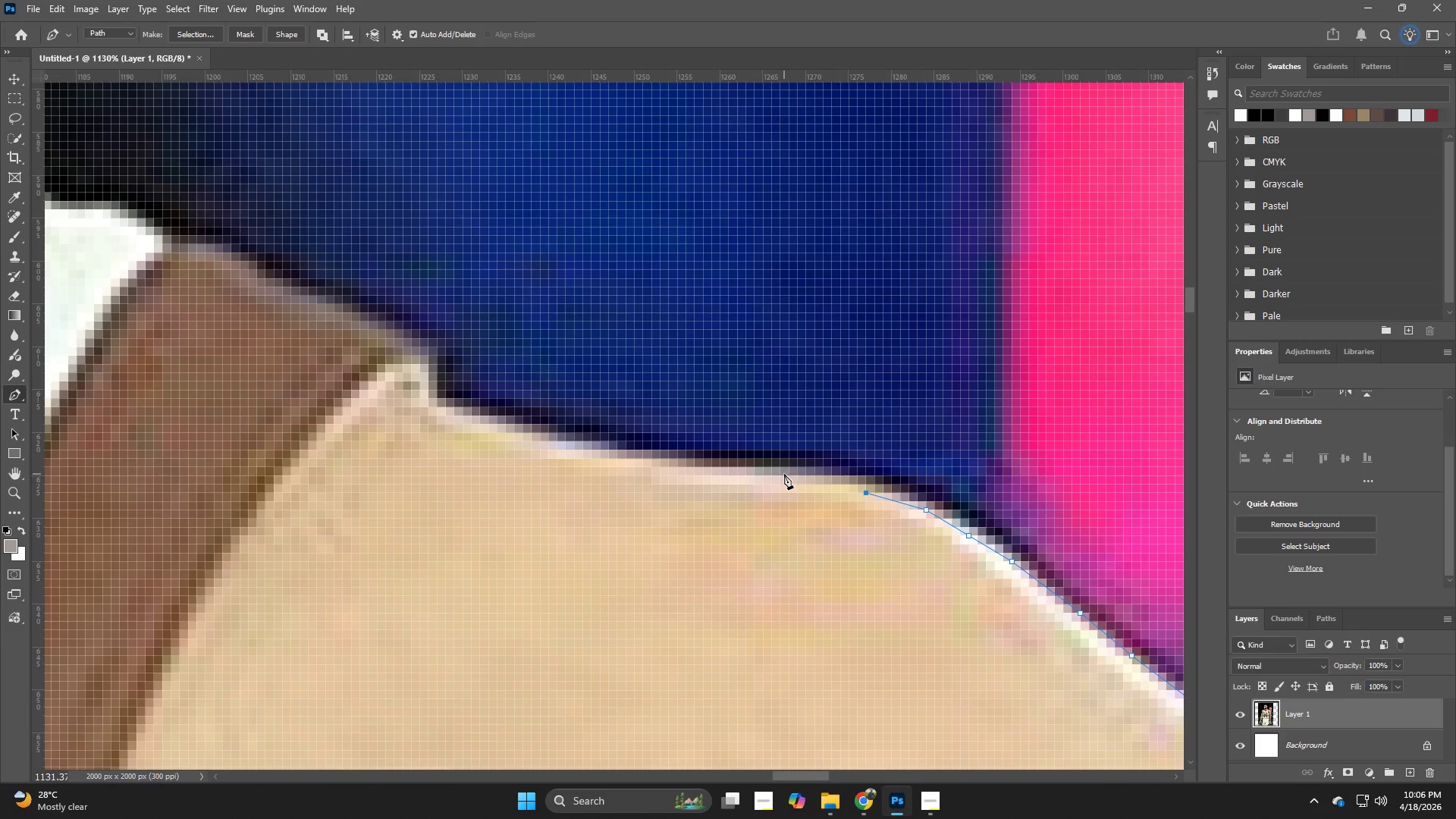 
left_click([781, 480])
 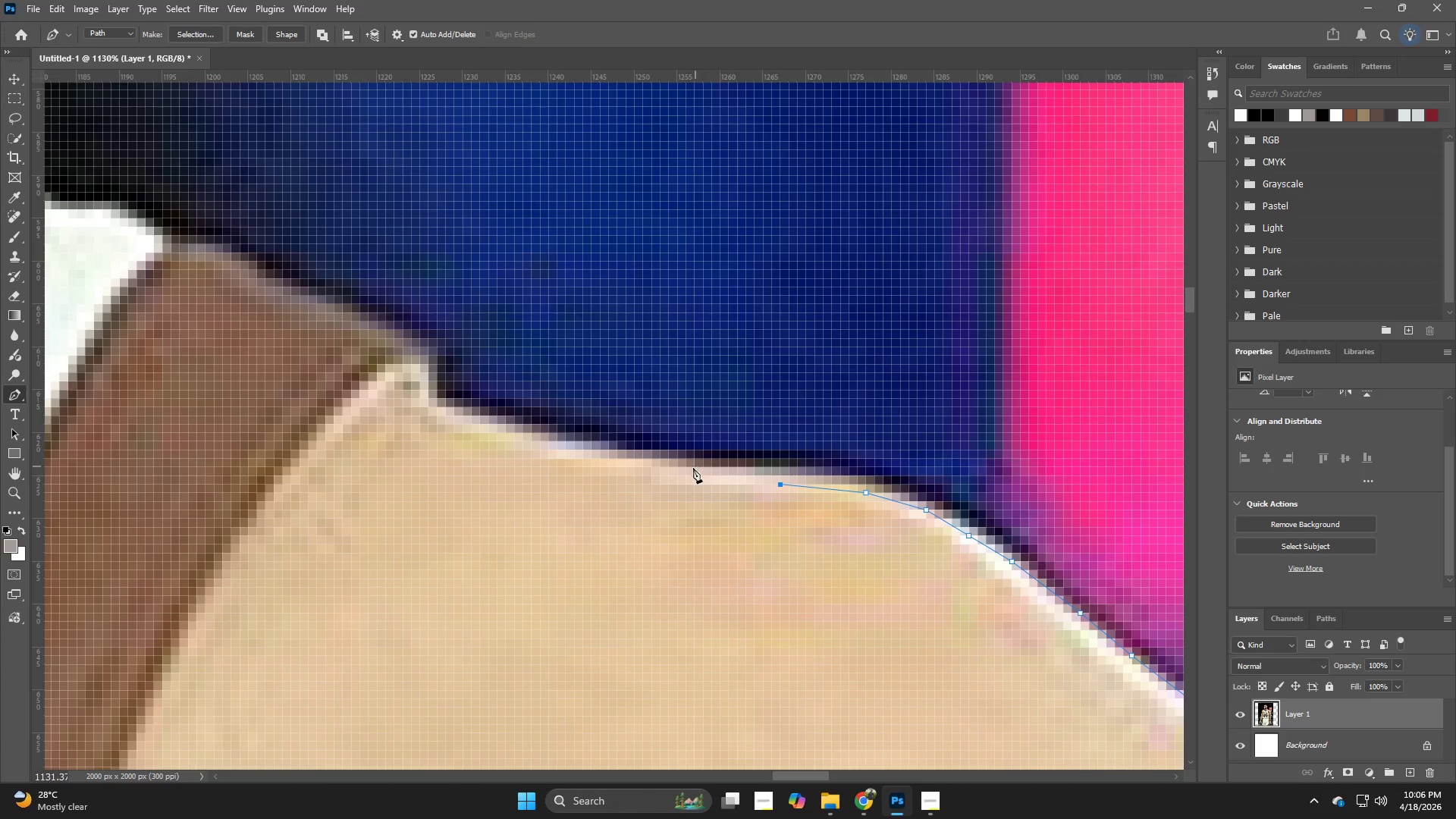 
left_click([692, 469])
 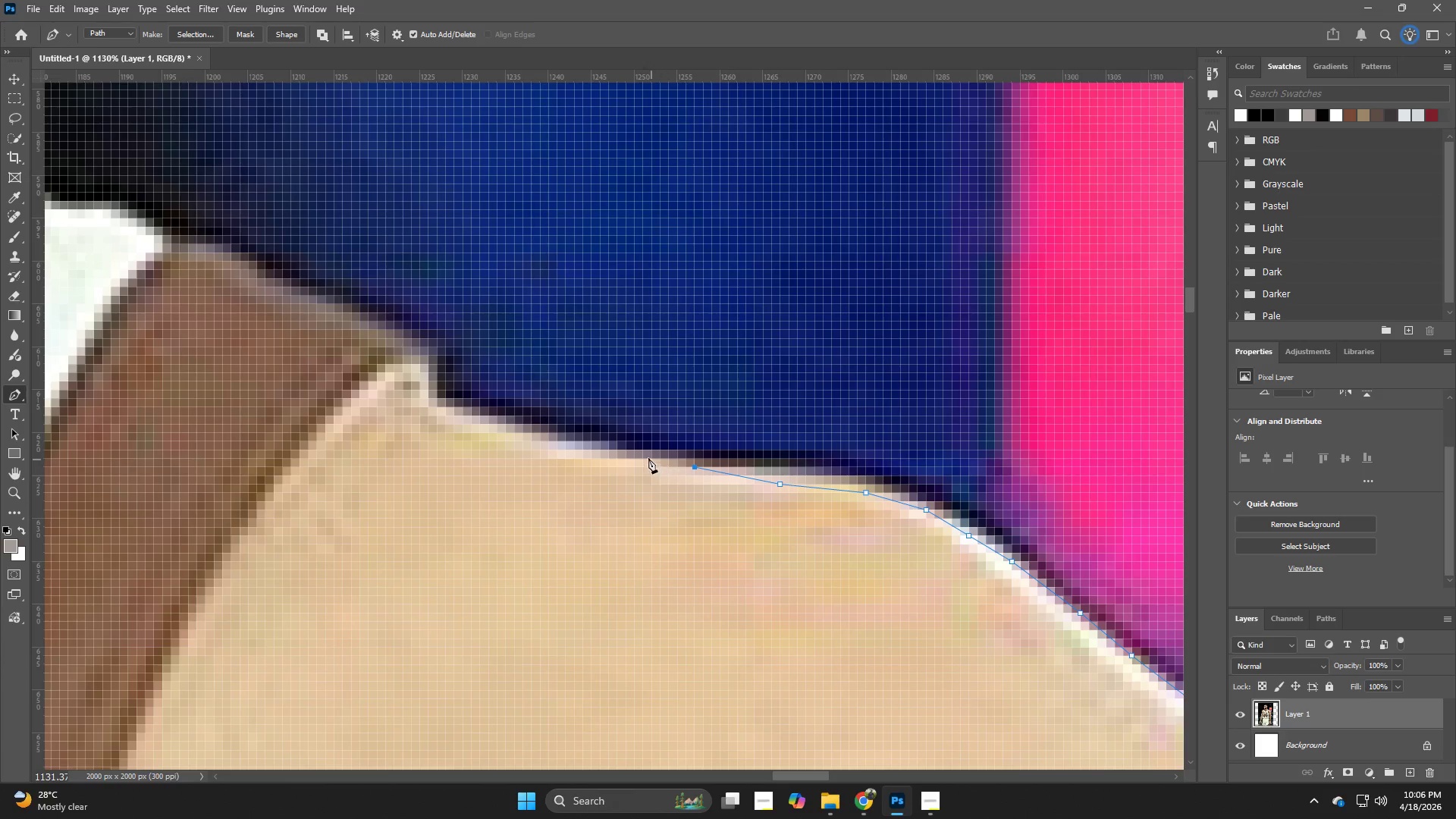 
left_click([635, 461])
 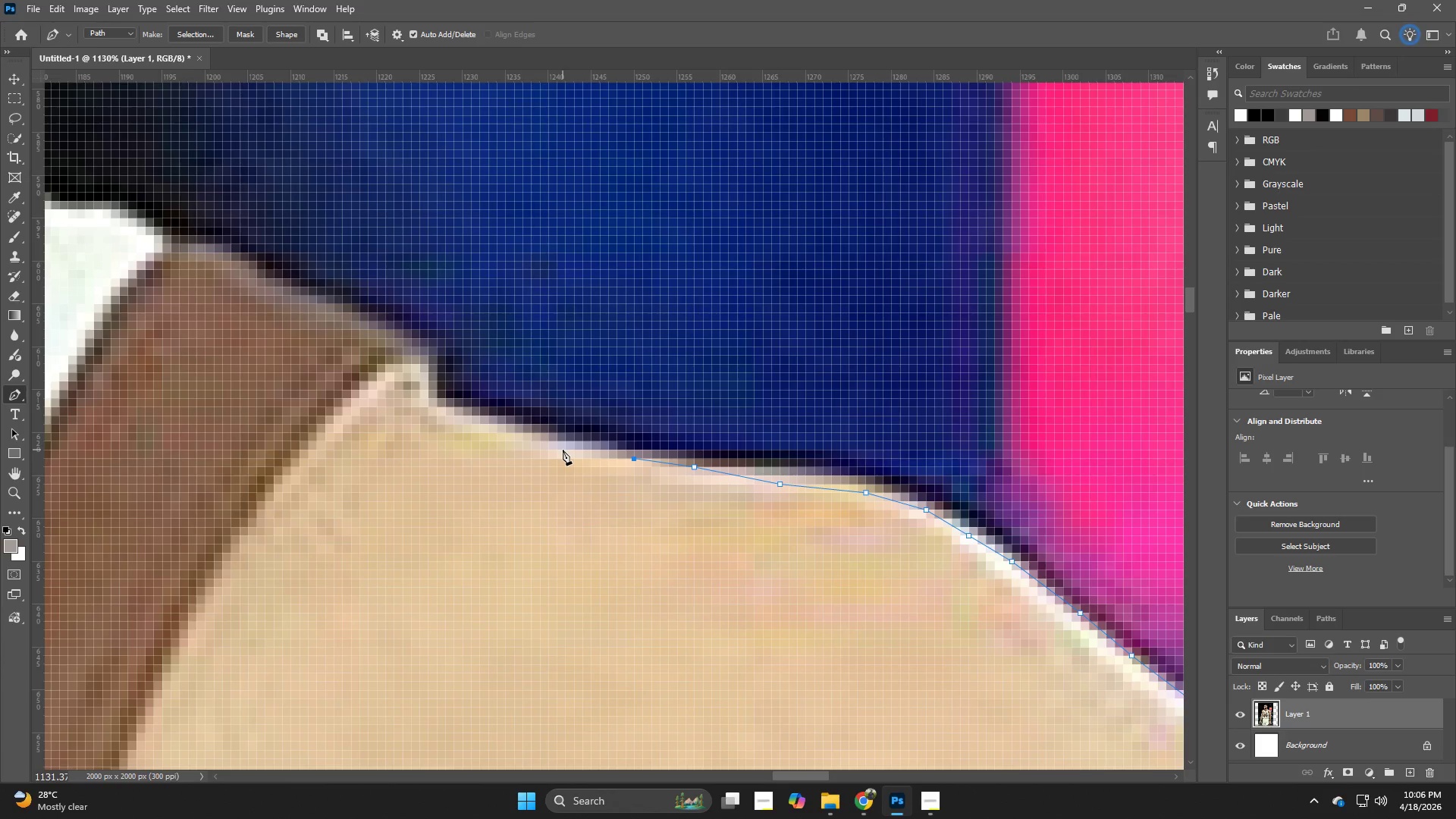 
left_click([560, 449])
 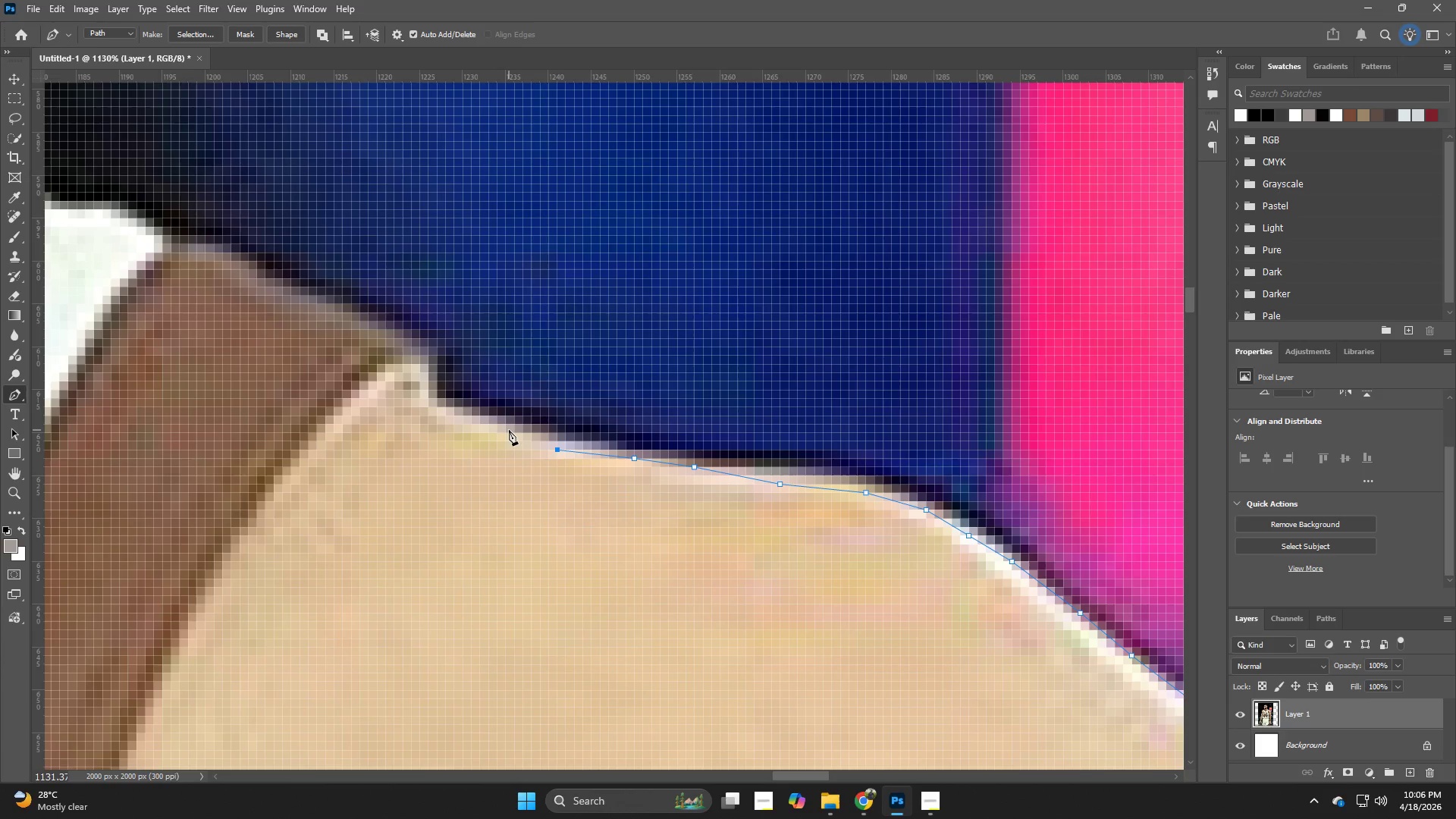 
left_click([509, 430])
 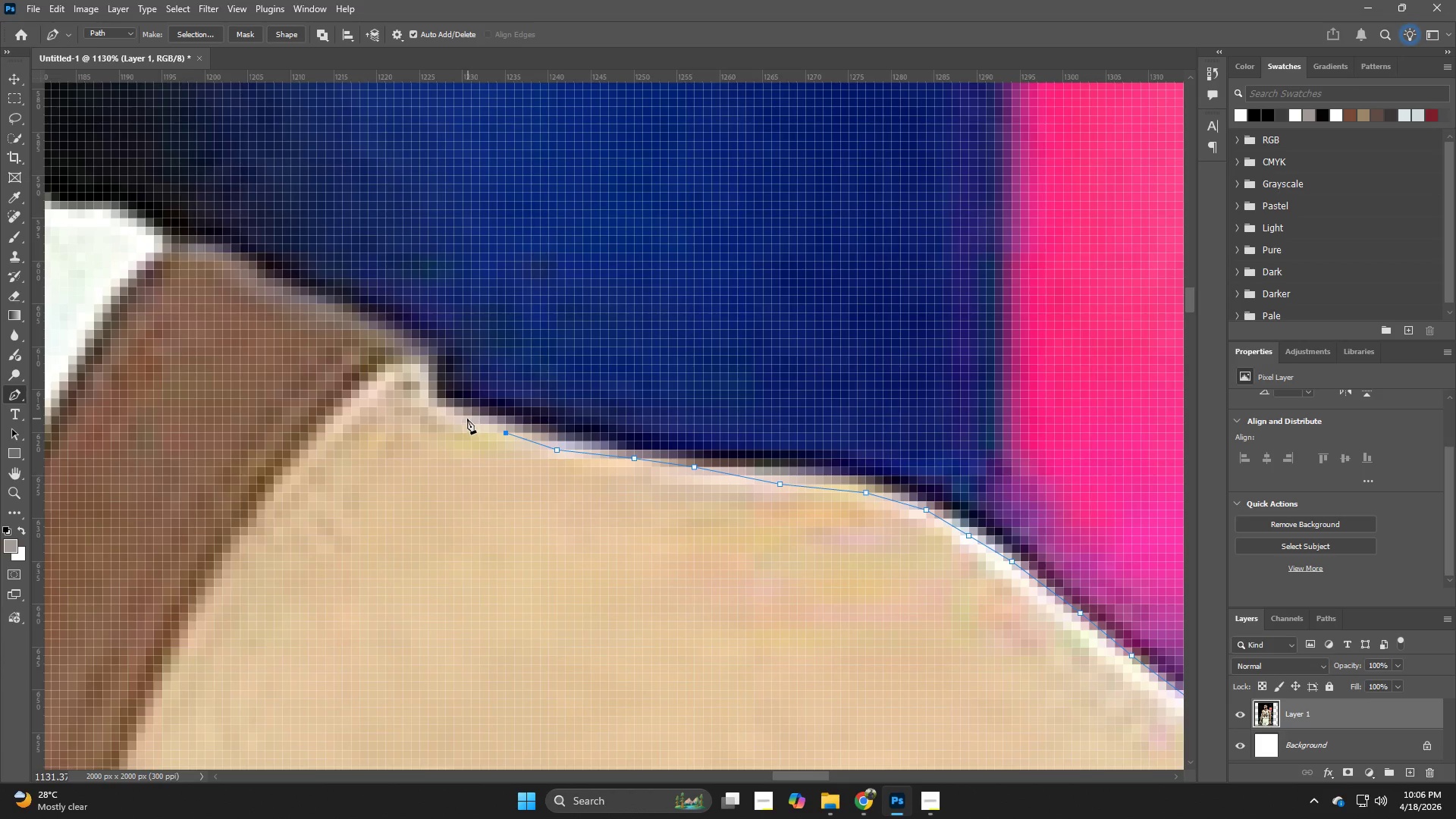 
left_click([466, 418])
 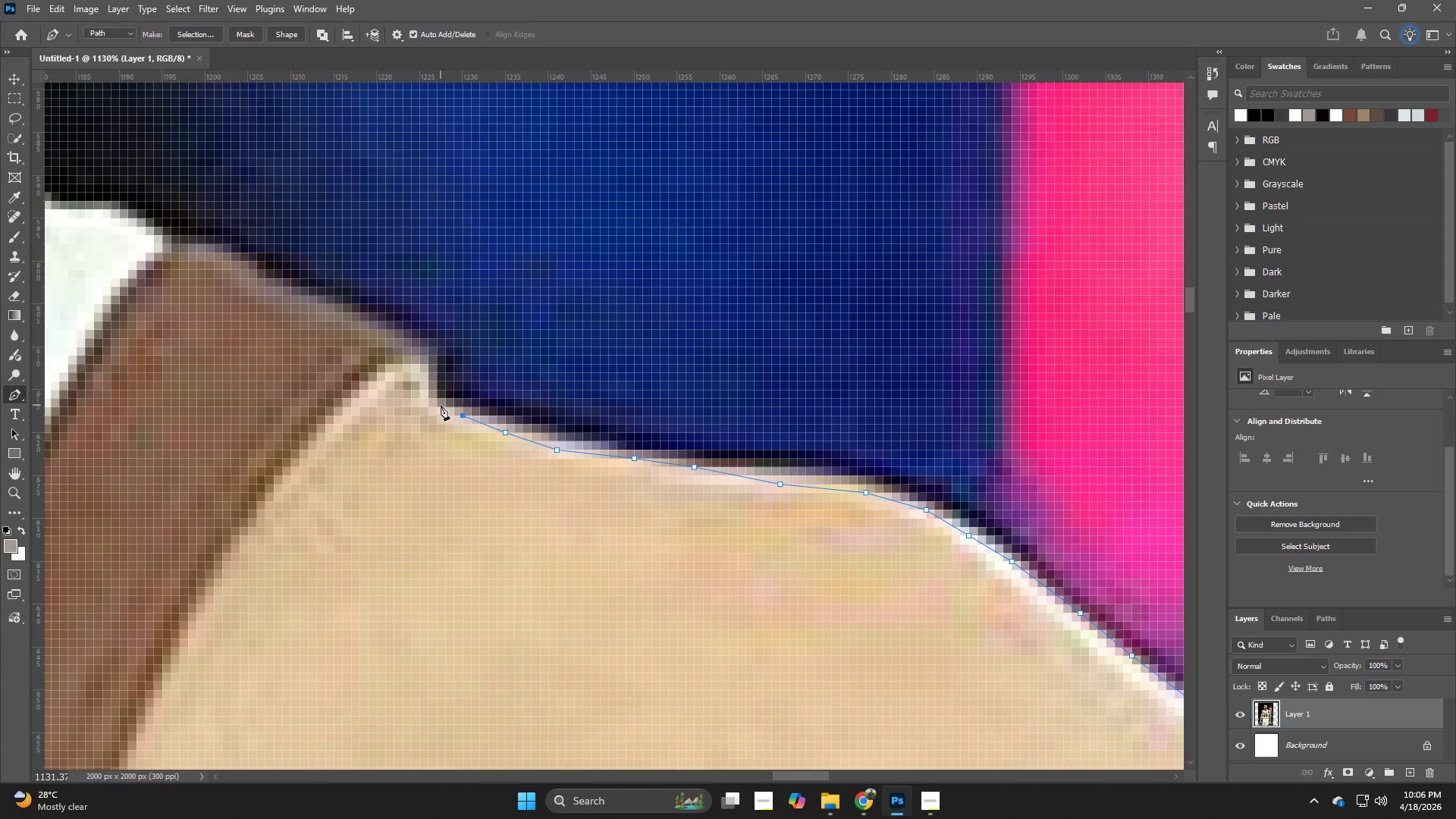 
left_click([440, 404])
 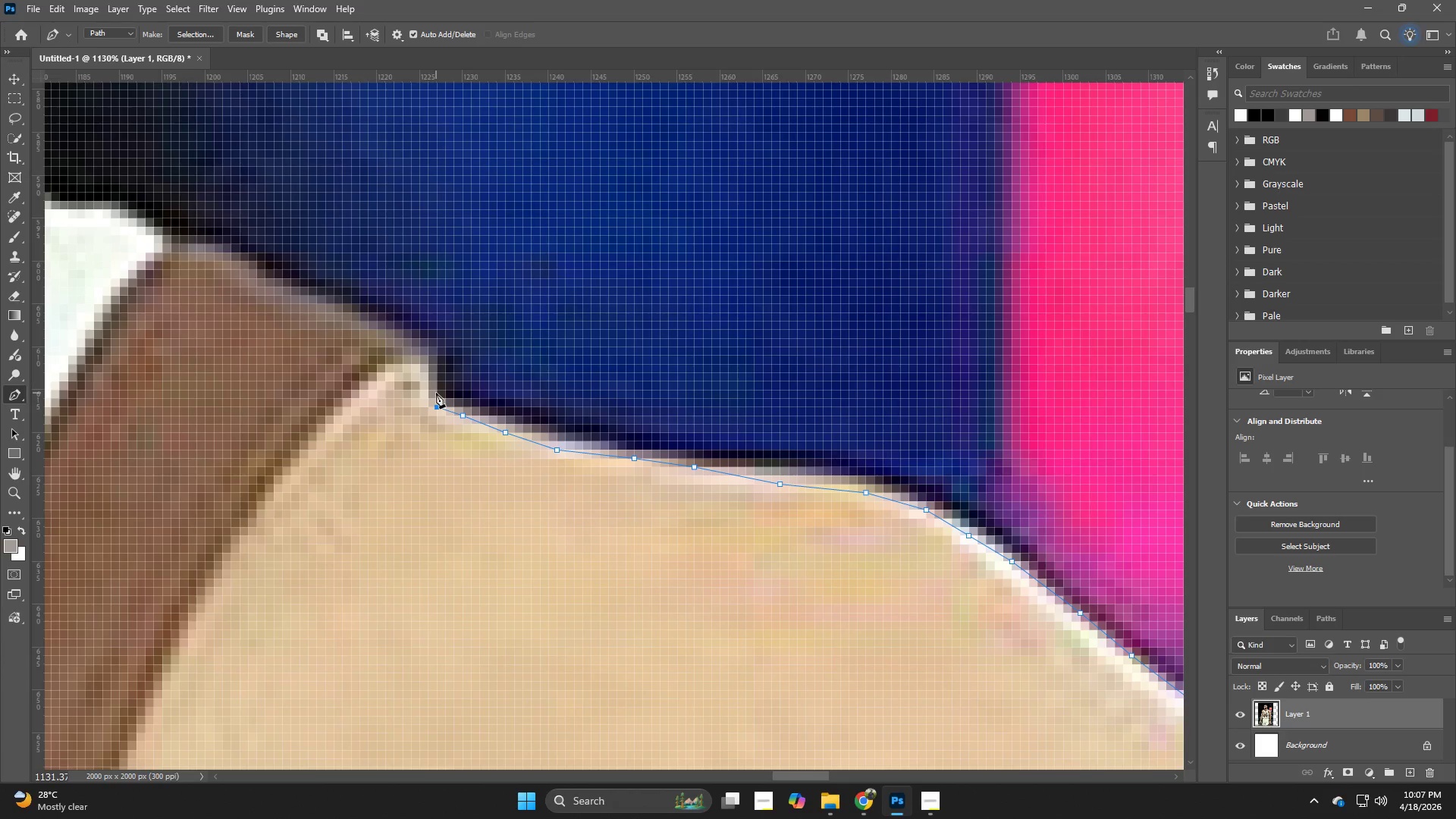 
left_click_drag(start_coordinate=[427, 381], to_coordinate=[431, 350])
 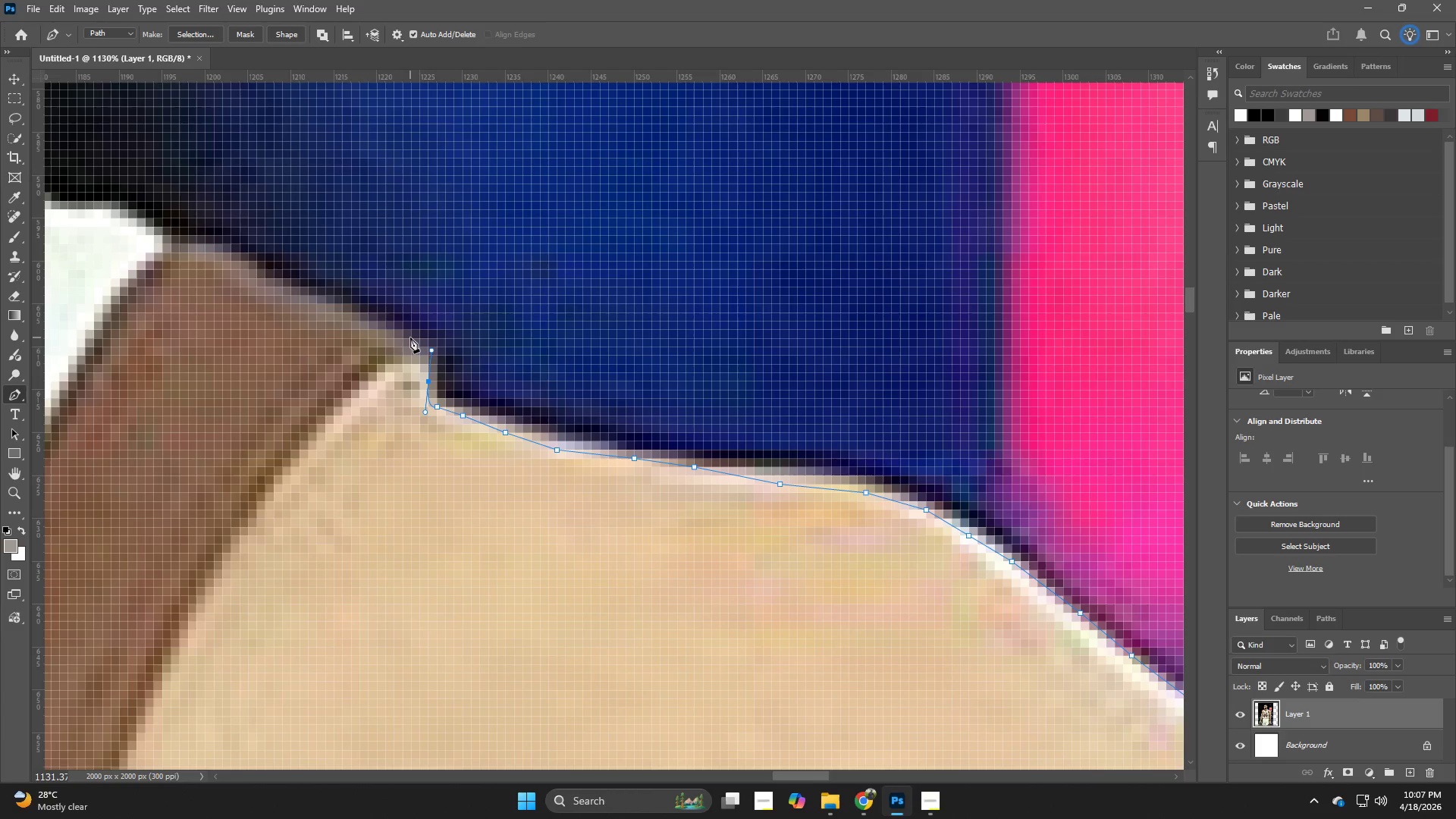 
left_click([410, 337])
 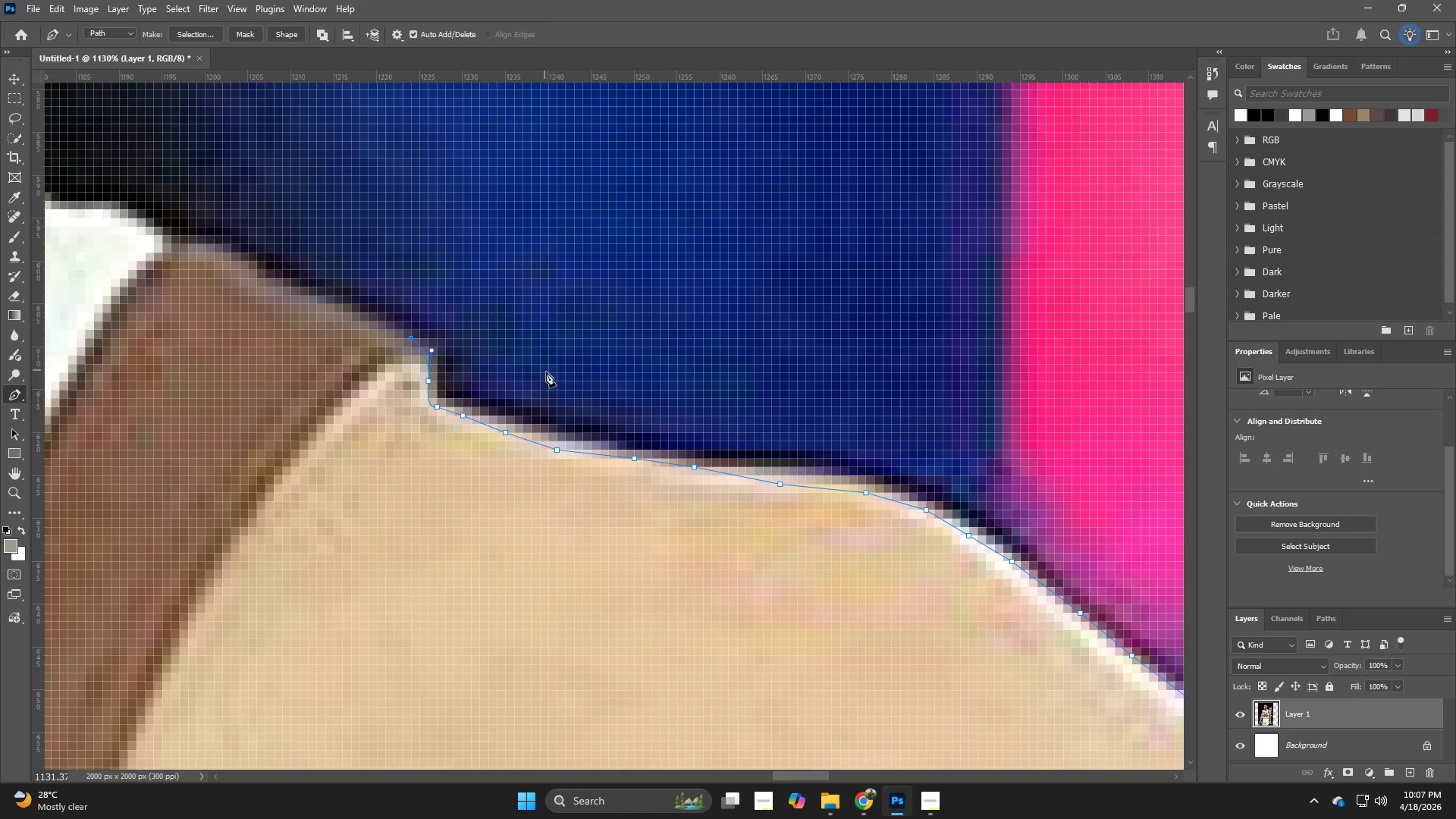 
hold_key(key=Space, duration=0.77)
 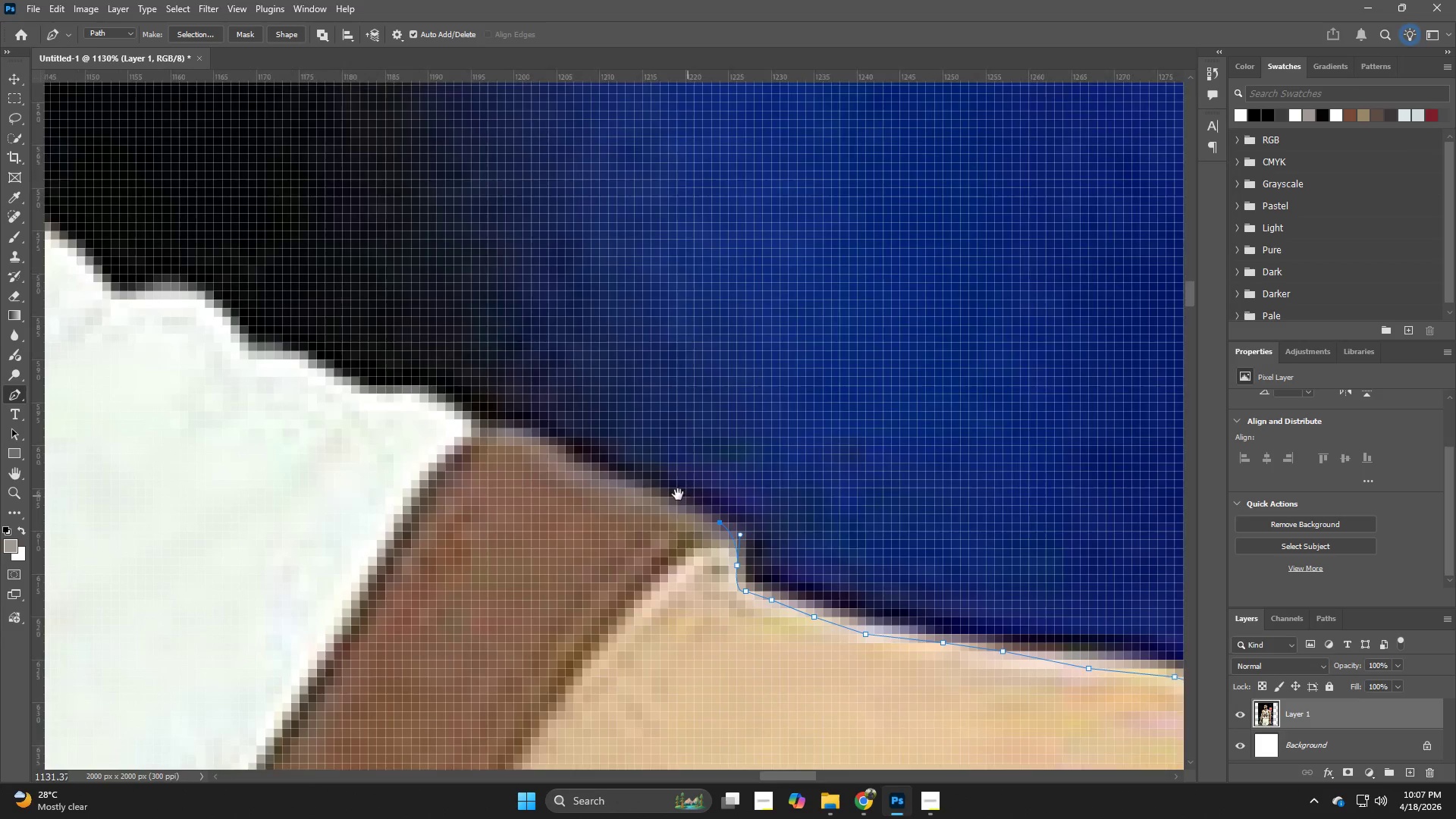 
left_click_drag(start_coordinate=[535, 325], to_coordinate=[789, 488])
 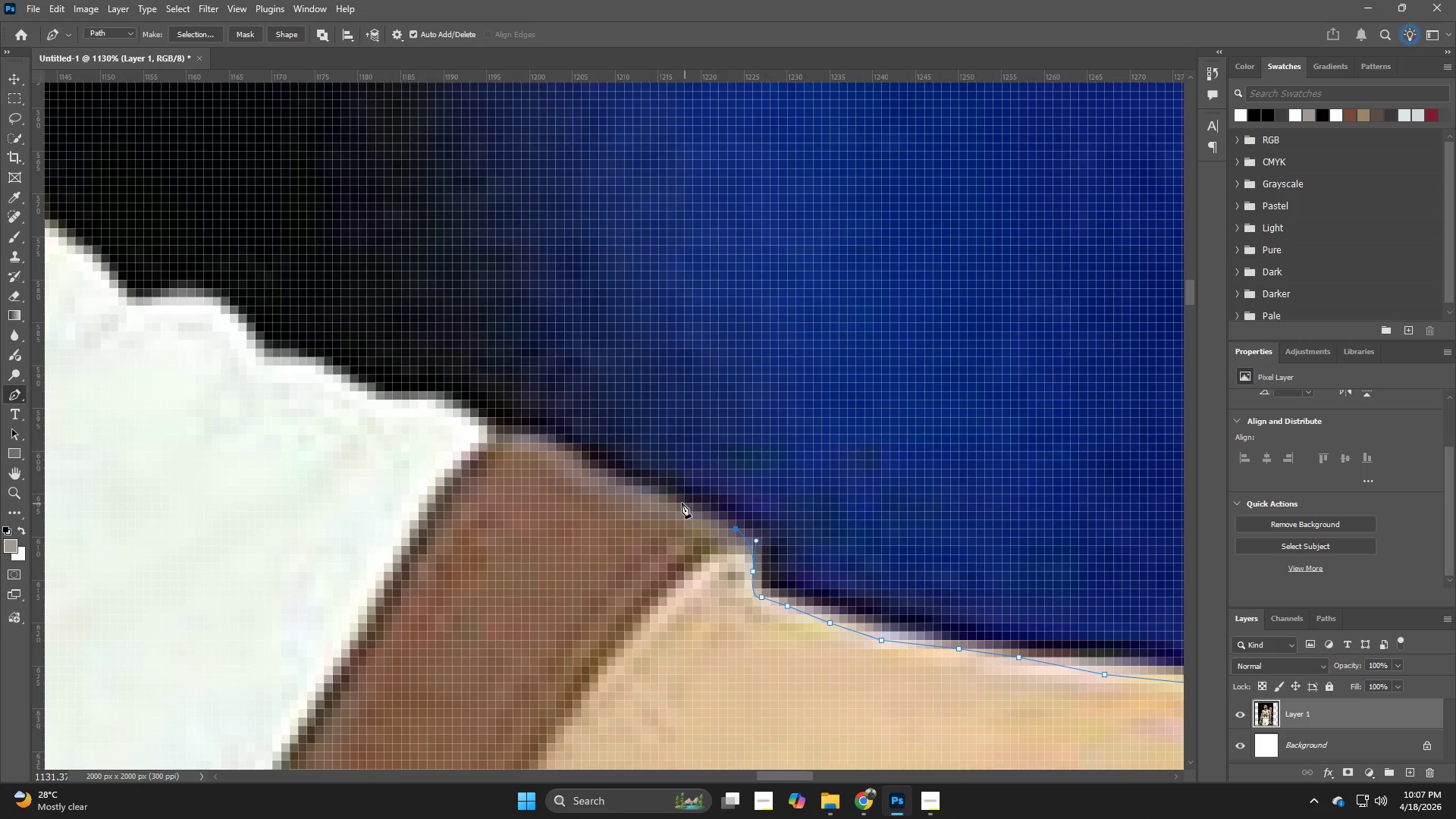 
left_click([680, 503])
 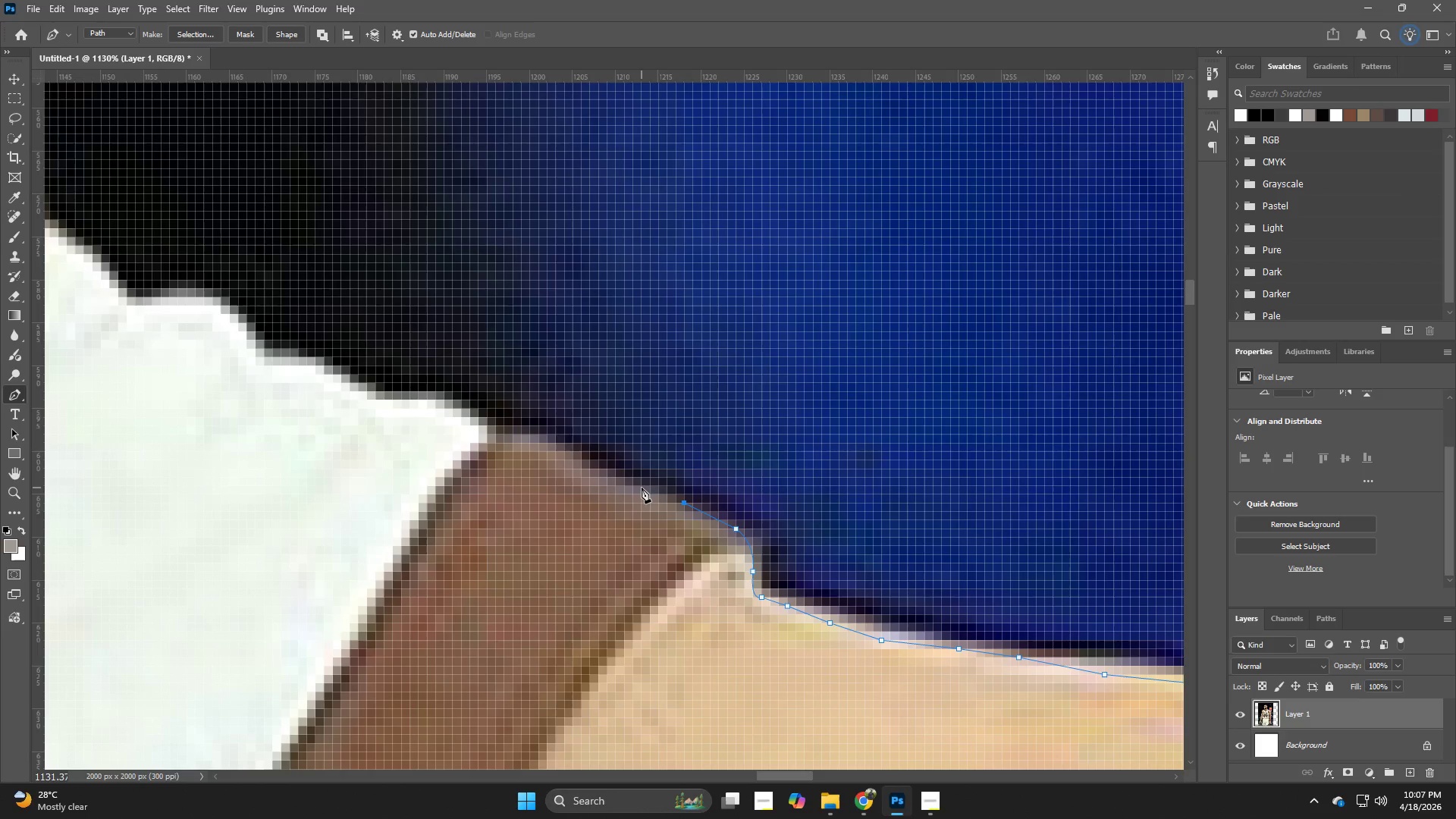 
left_click([640, 488])
 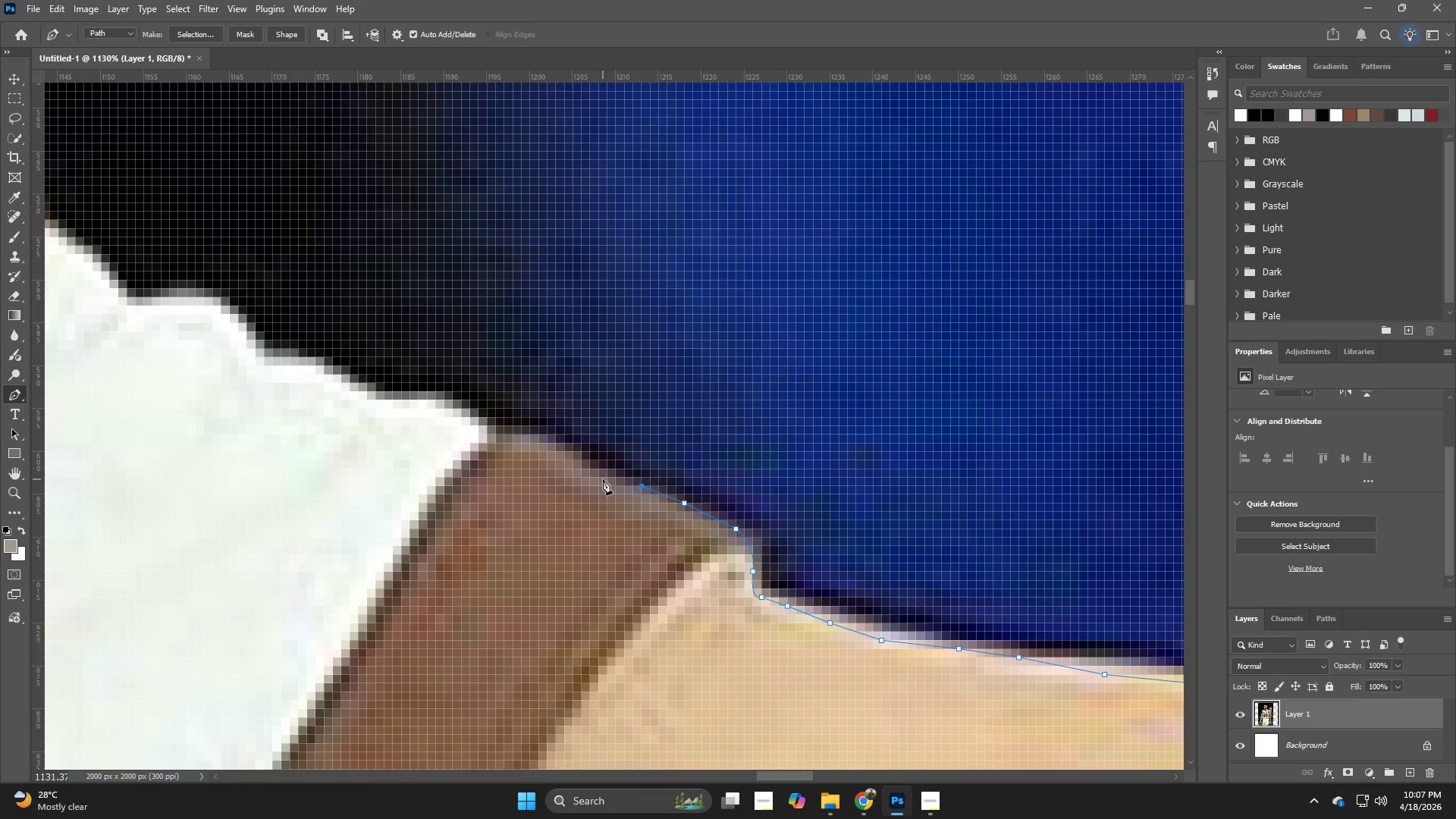 
left_click([603, 479])
 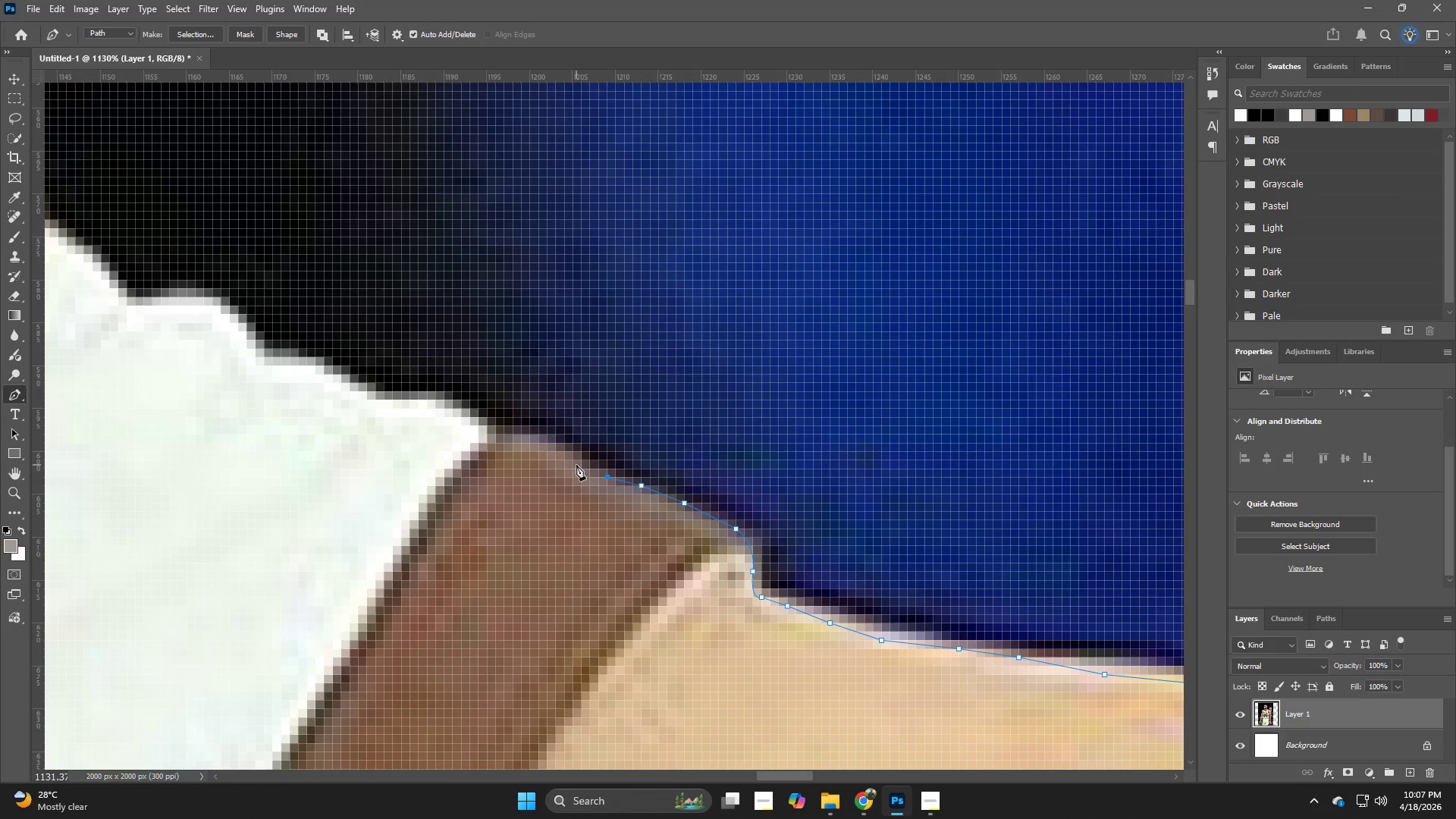 
left_click([576, 465])
 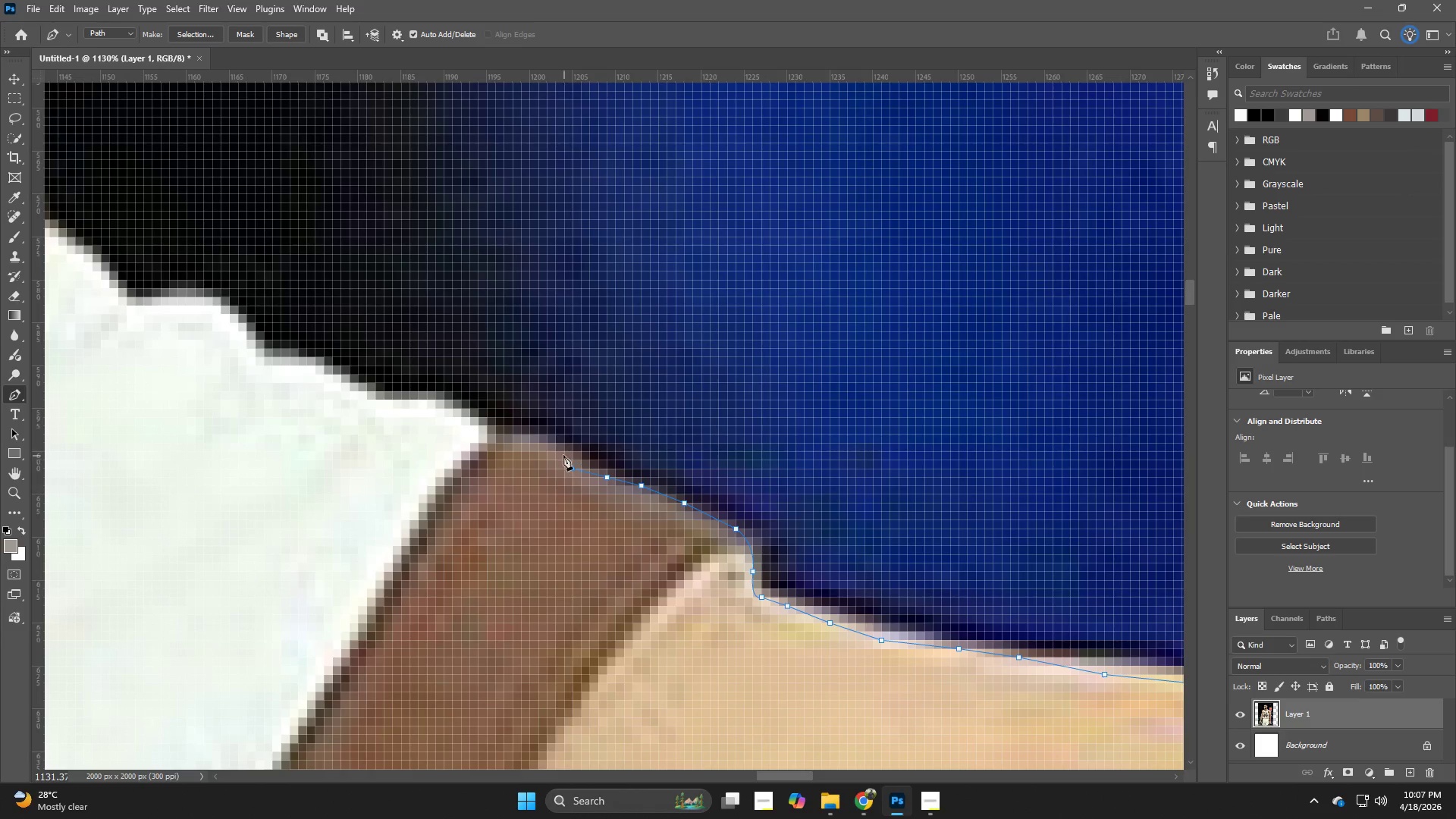 
left_click([560, 453])
 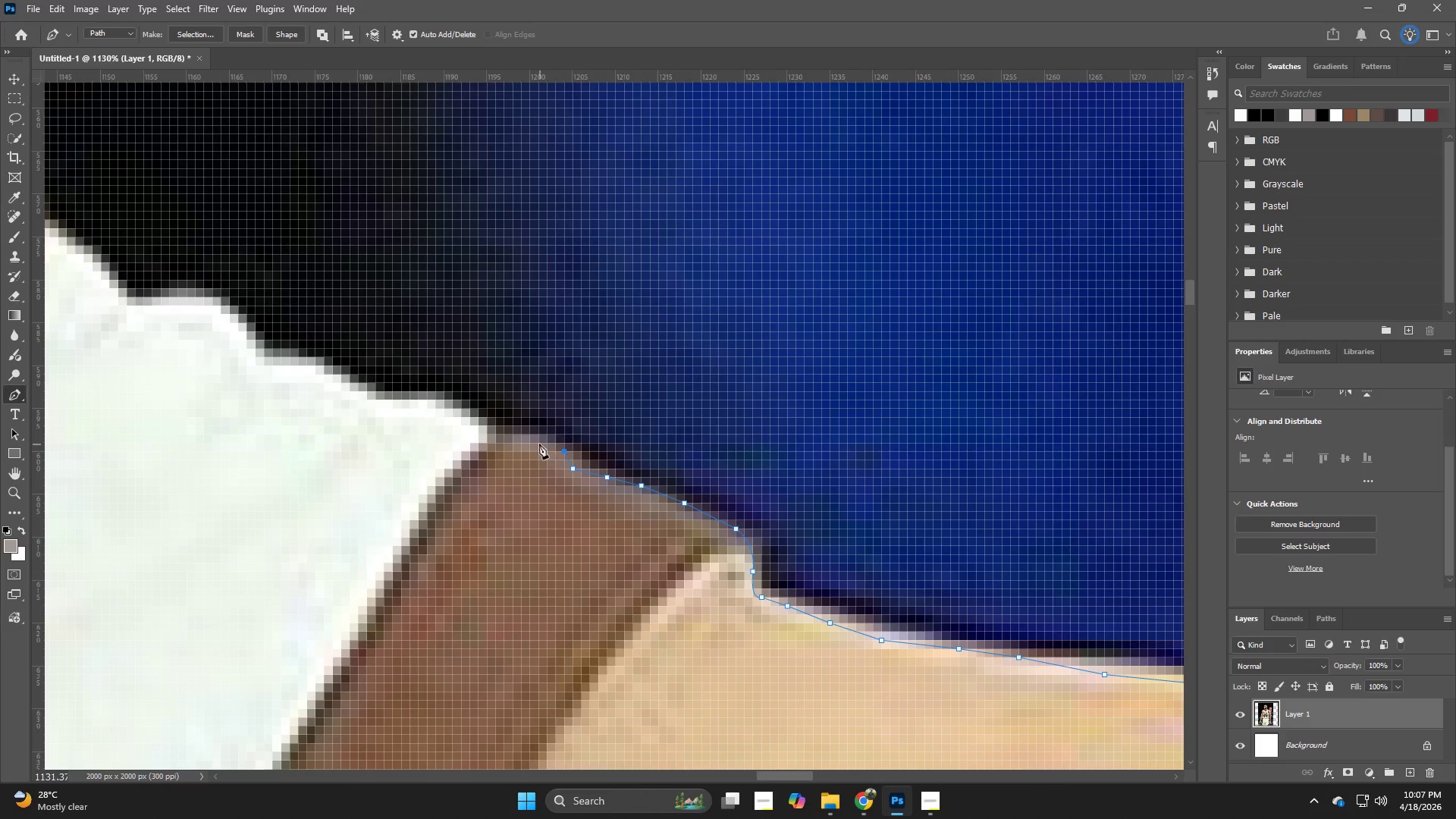 
left_click([539, 444])
 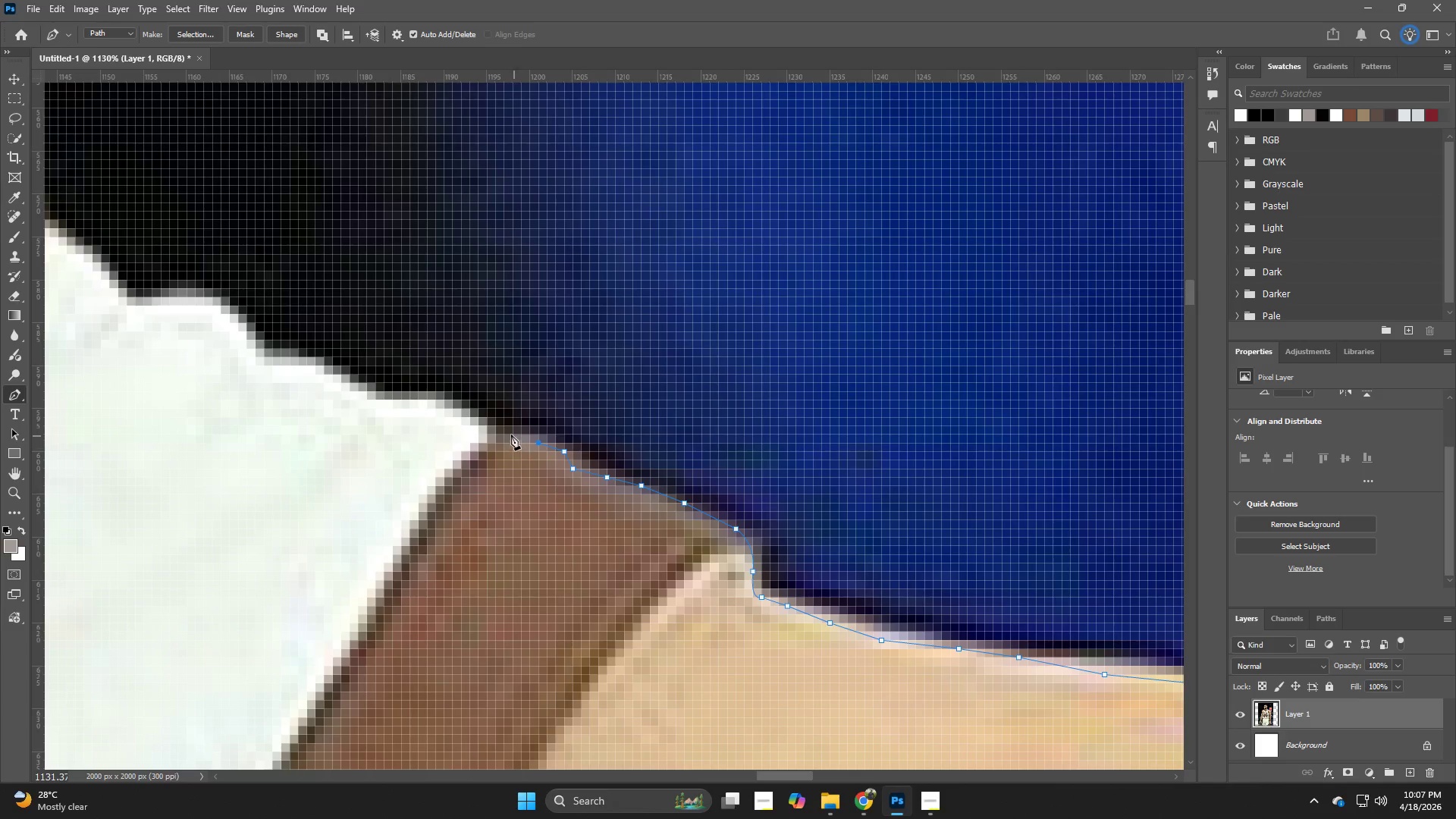 
left_click([509, 433])
 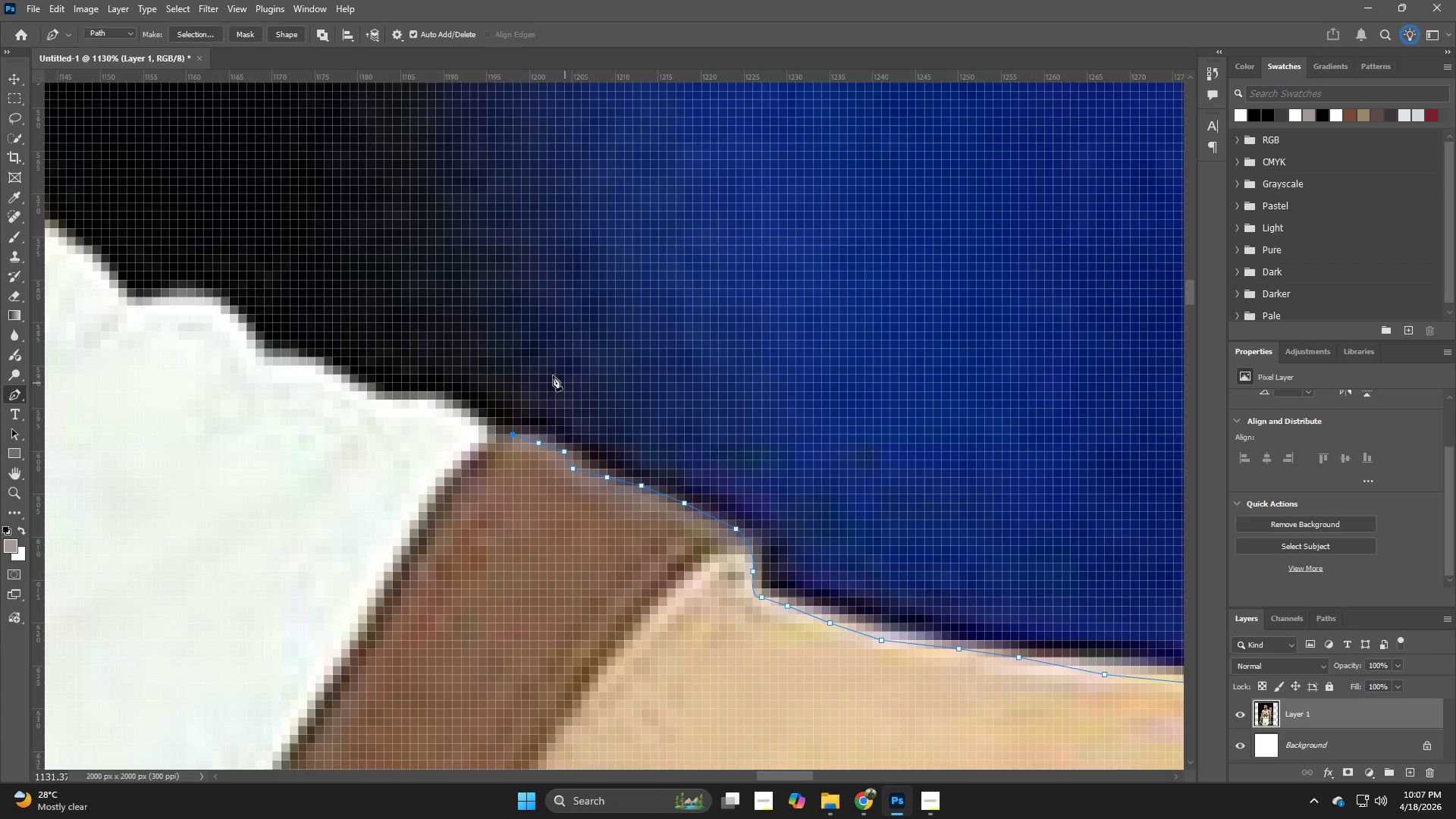 
hold_key(key=Space, duration=0.52)
 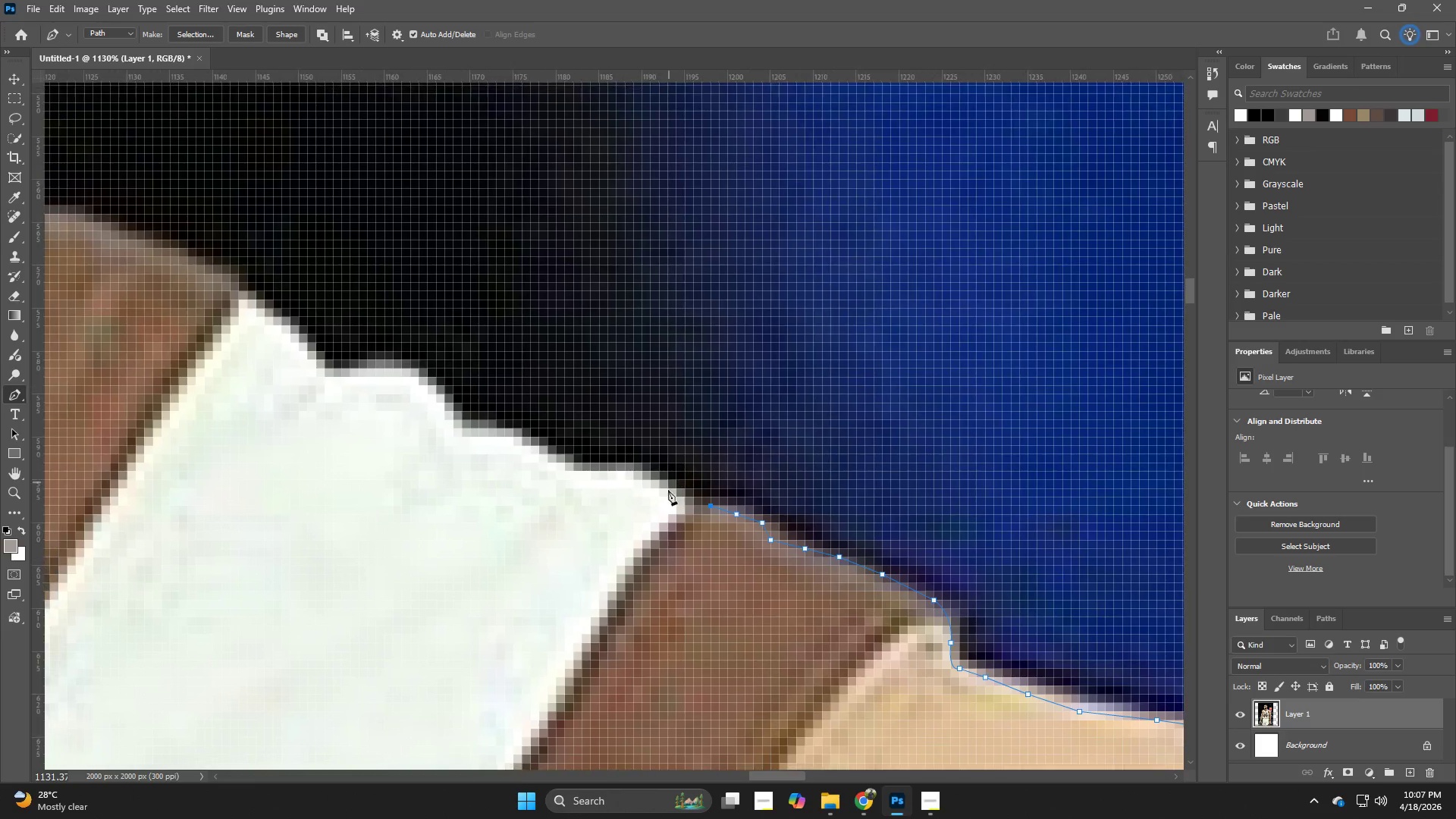 
left_click_drag(start_coordinate=[538, 371], to_coordinate=[694, 421])
 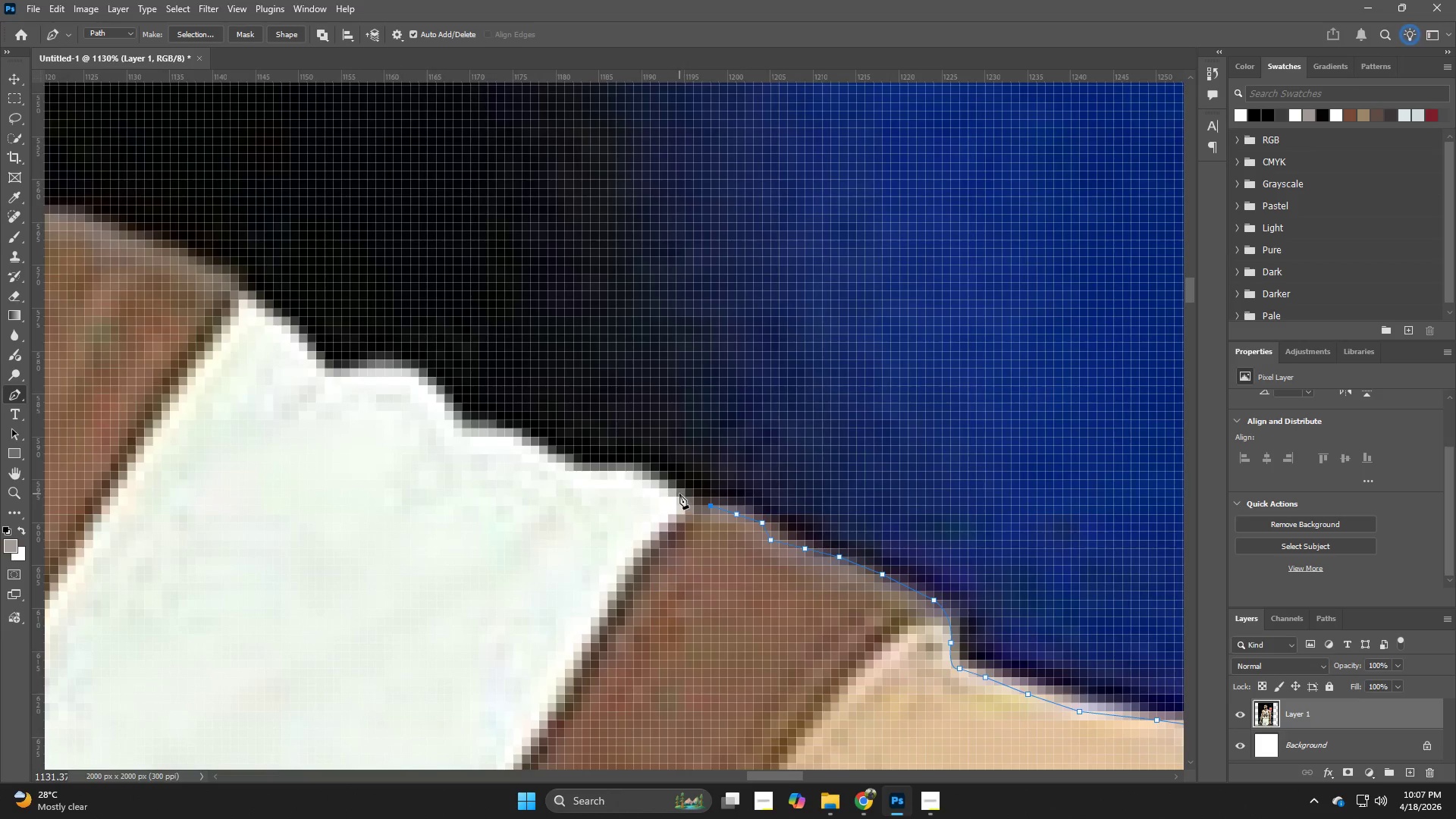 
left_click([678, 491])
 